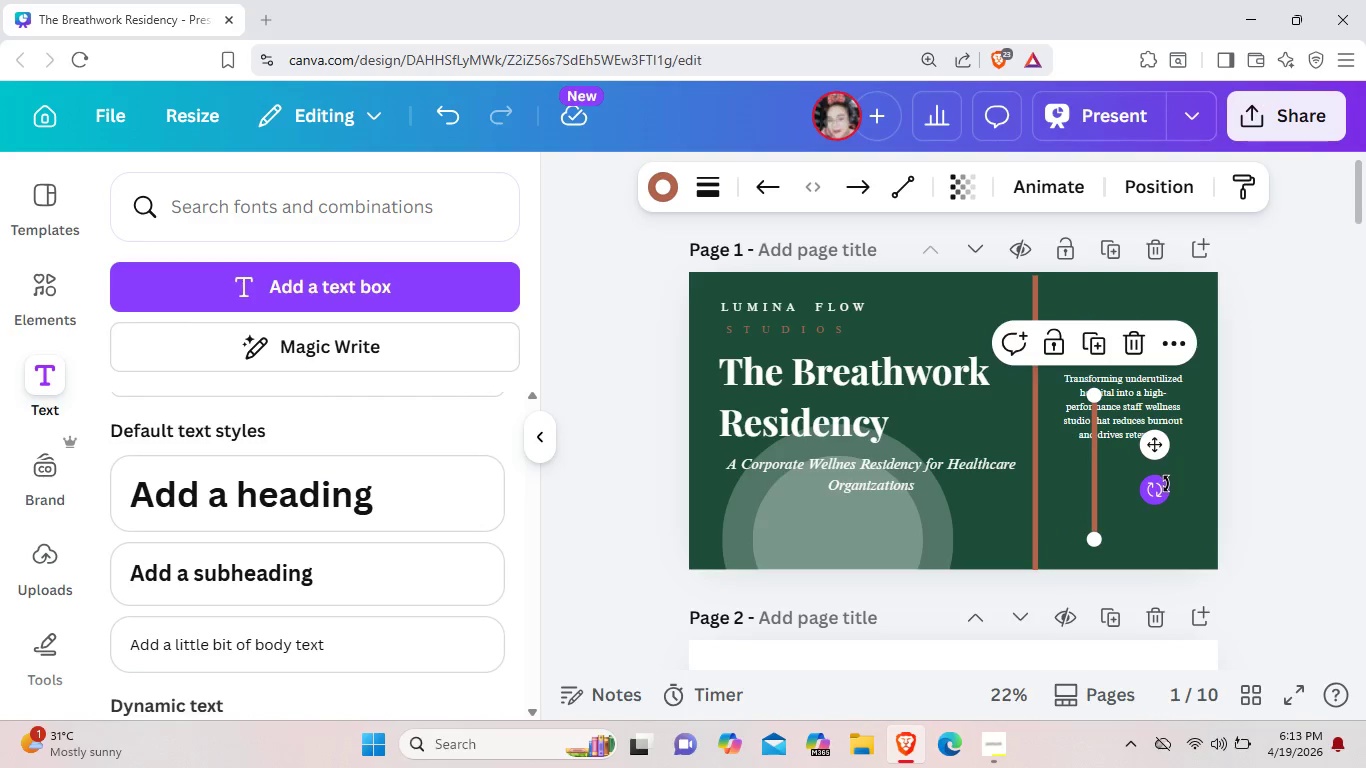 
left_click_drag(start_coordinate=[1166, 485], to_coordinate=[1095, 508])
 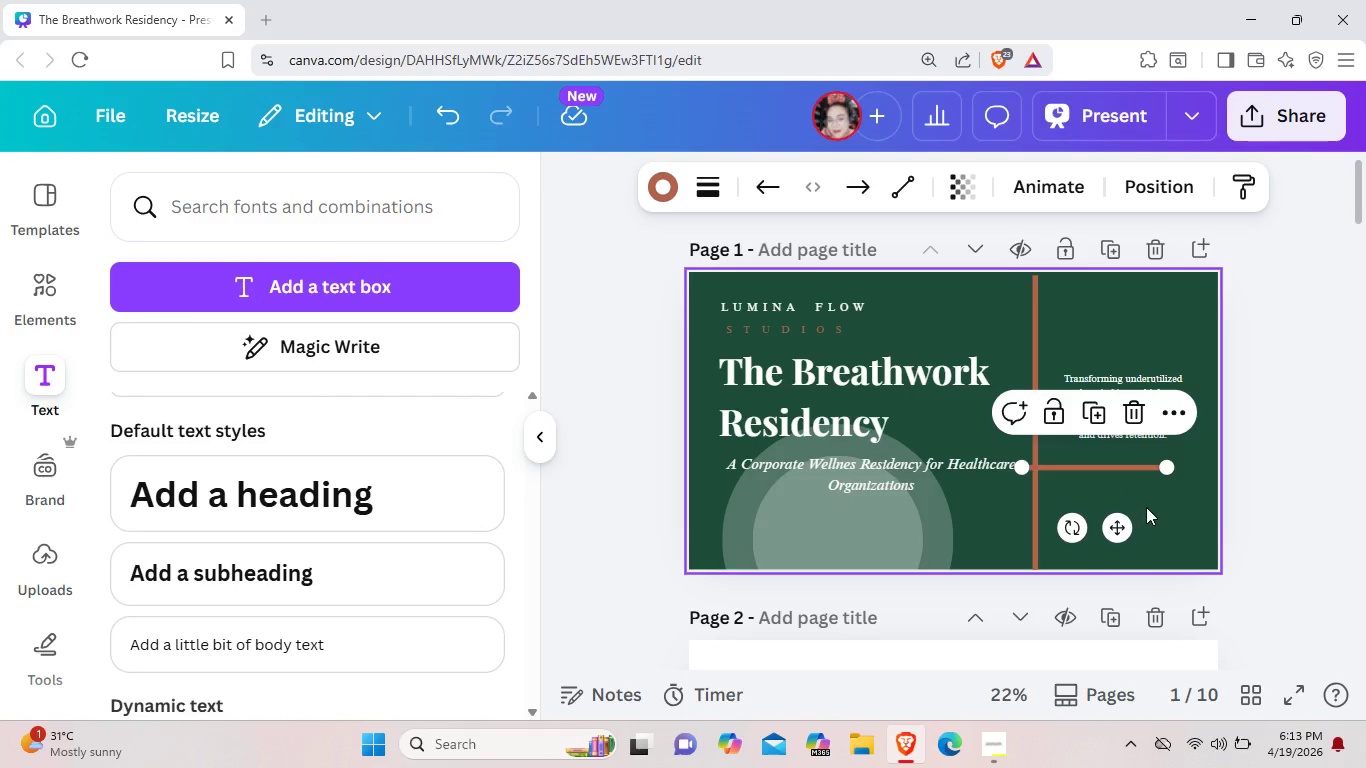 
left_click([1154, 507])
 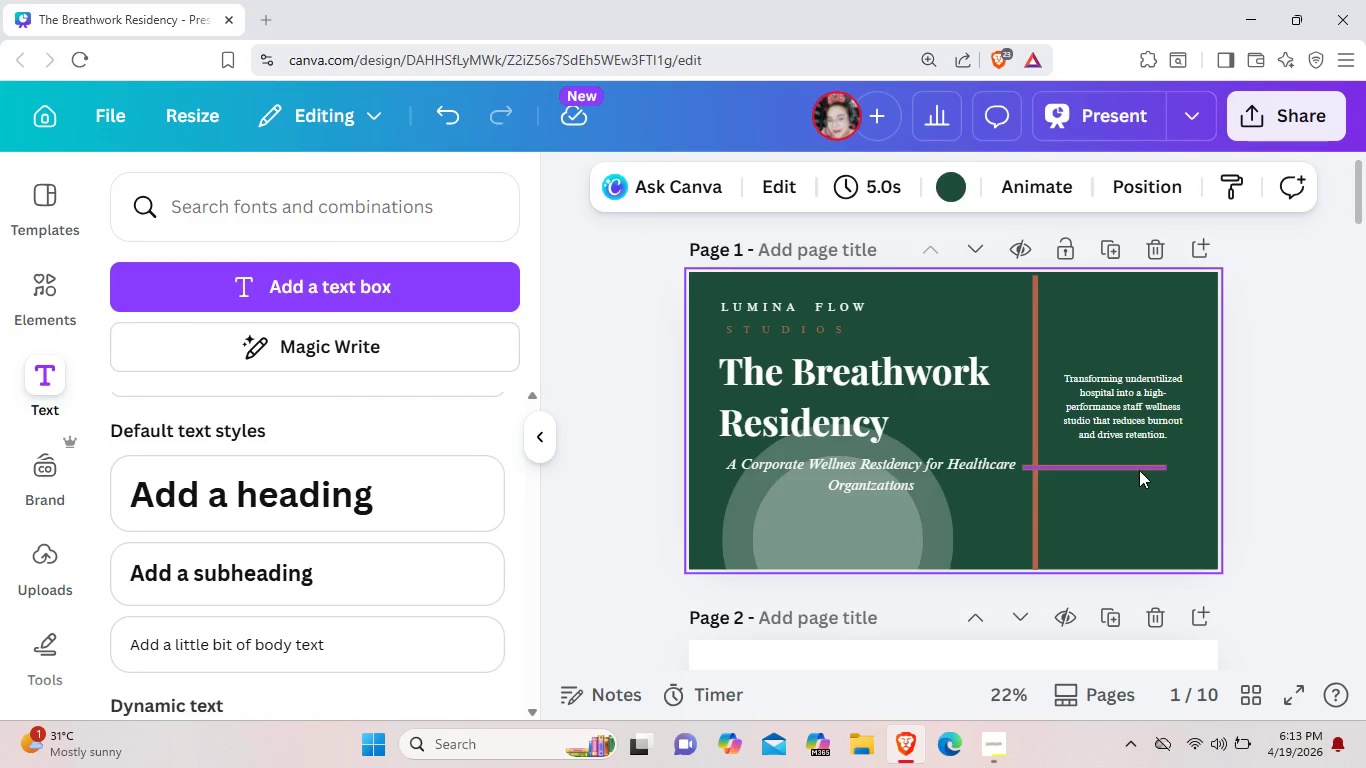 
left_click_drag(start_coordinate=[1135, 468], to_coordinate=[1170, 503])
 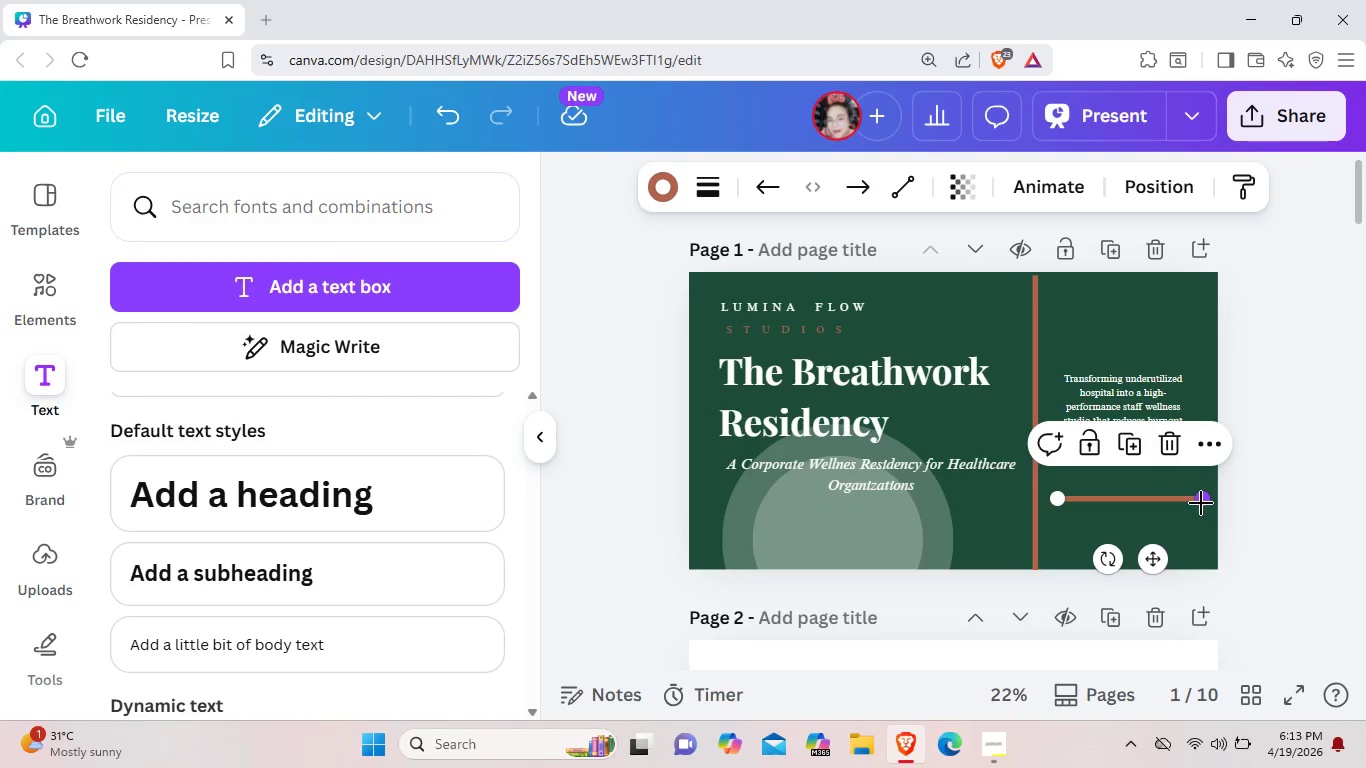 
left_click_drag(start_coordinate=[1201, 503], to_coordinate=[1133, 504])
 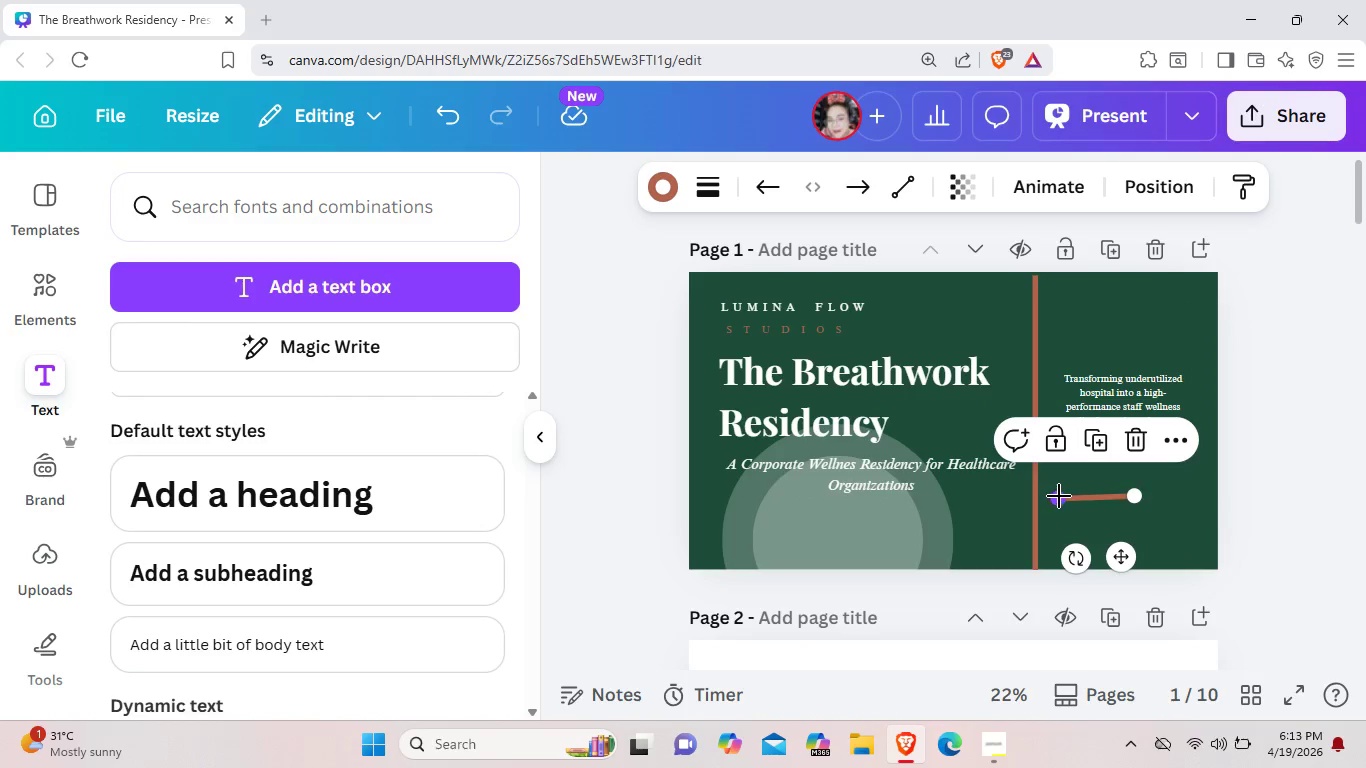 
left_click_drag(start_coordinate=[1059, 496], to_coordinate=[1057, 489])
 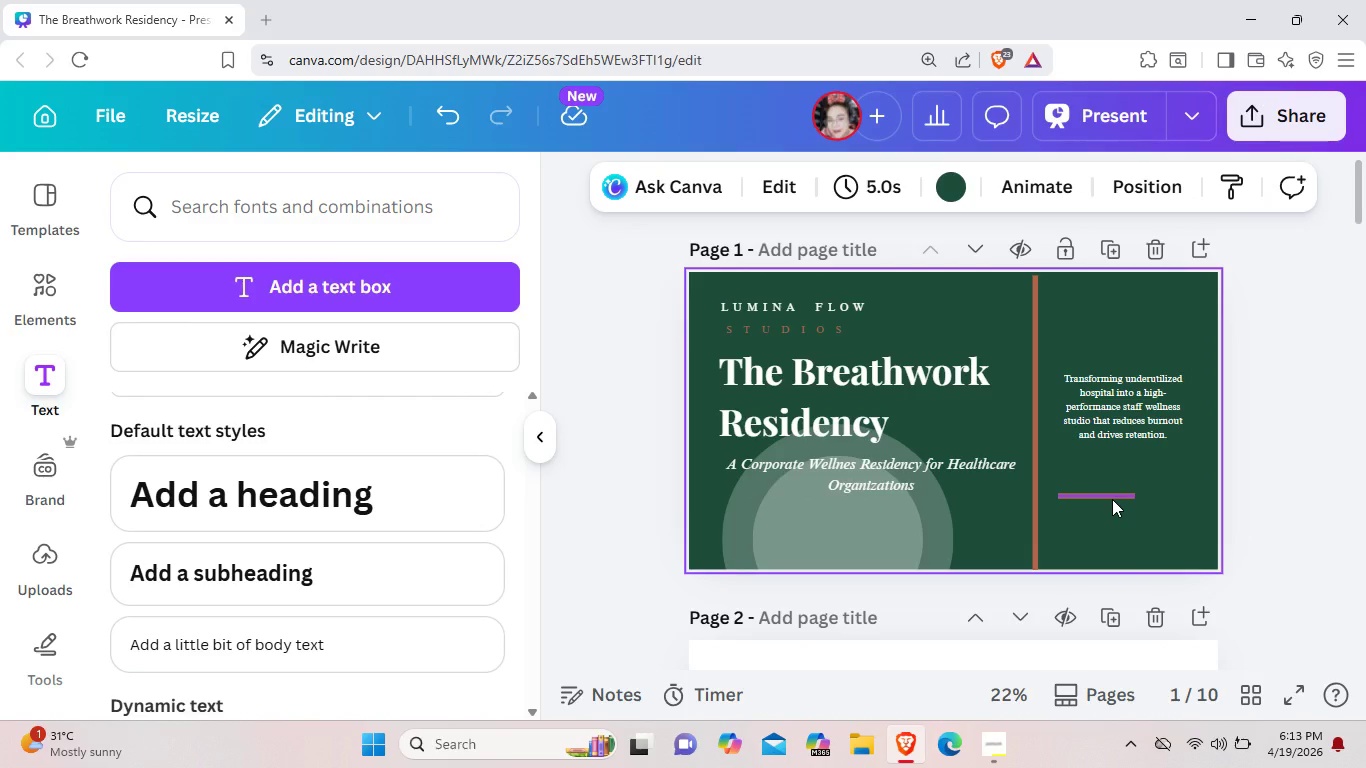 
left_click_drag(start_coordinate=[1112, 499], to_coordinate=[1112, 533])
 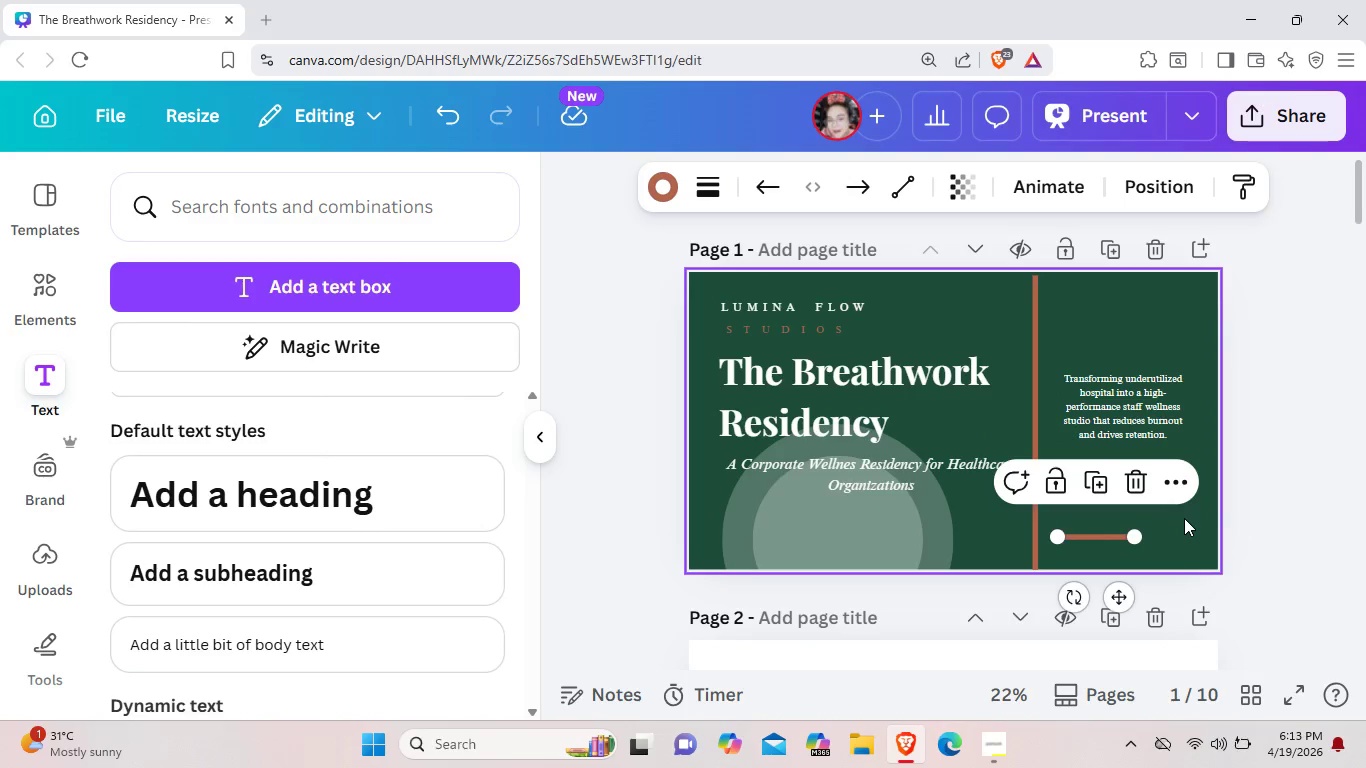 
left_click([1184, 518])
 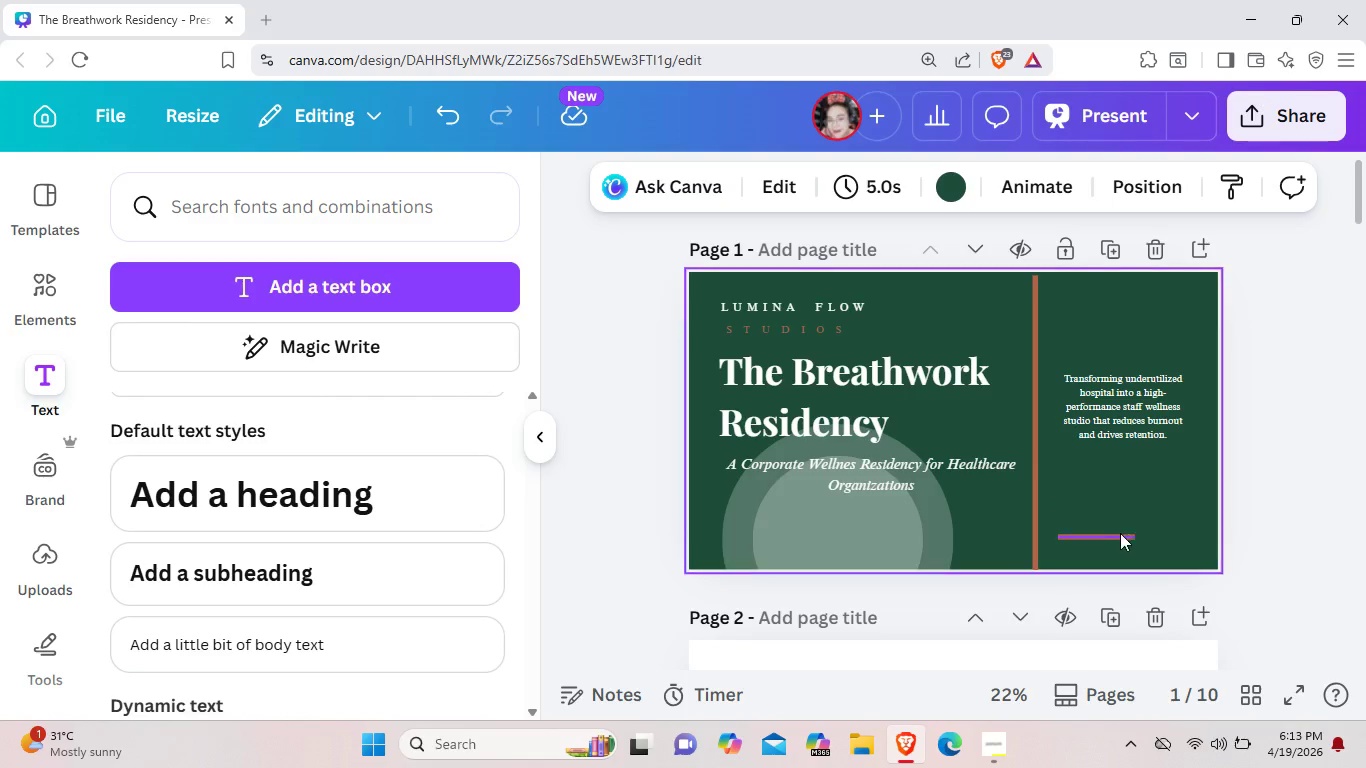 
left_click_drag(start_coordinate=[1114, 532], to_coordinate=[1112, 517])
 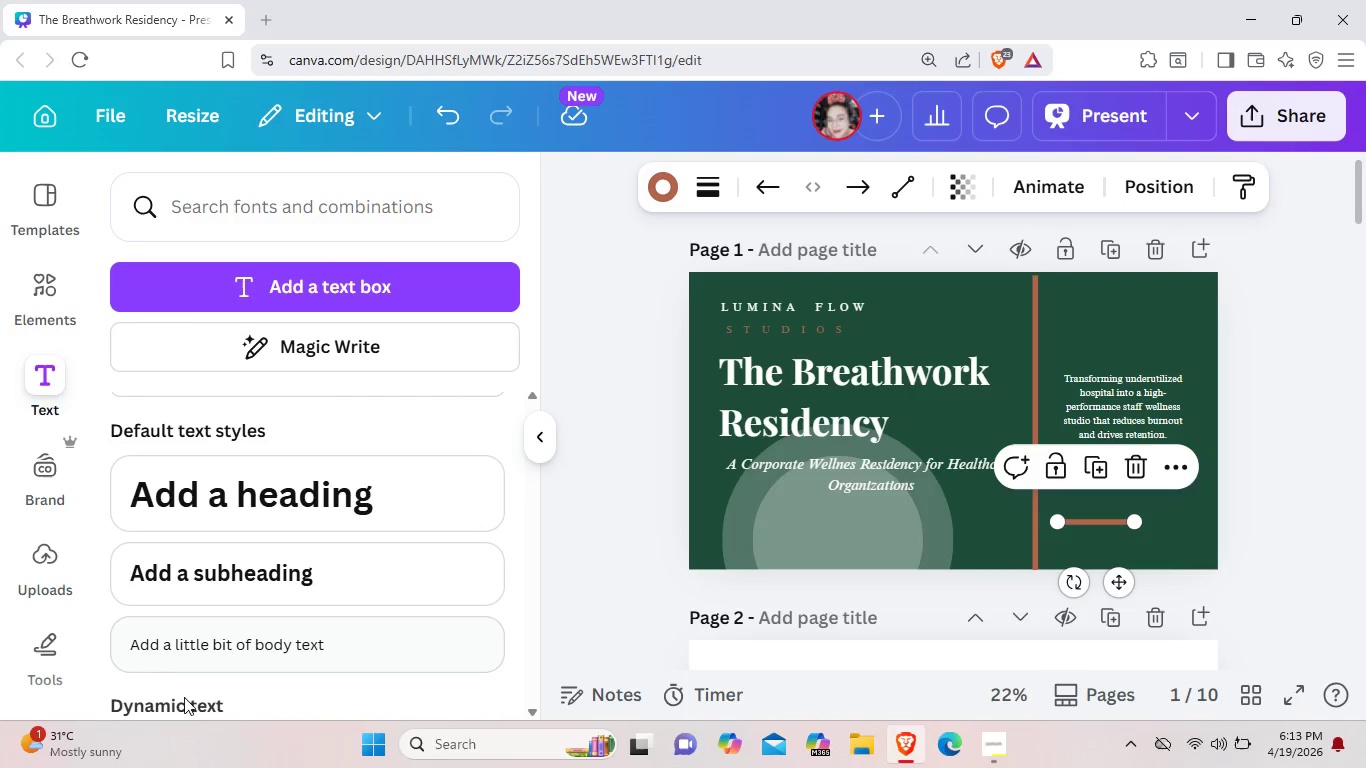 
left_click([292, 650])
 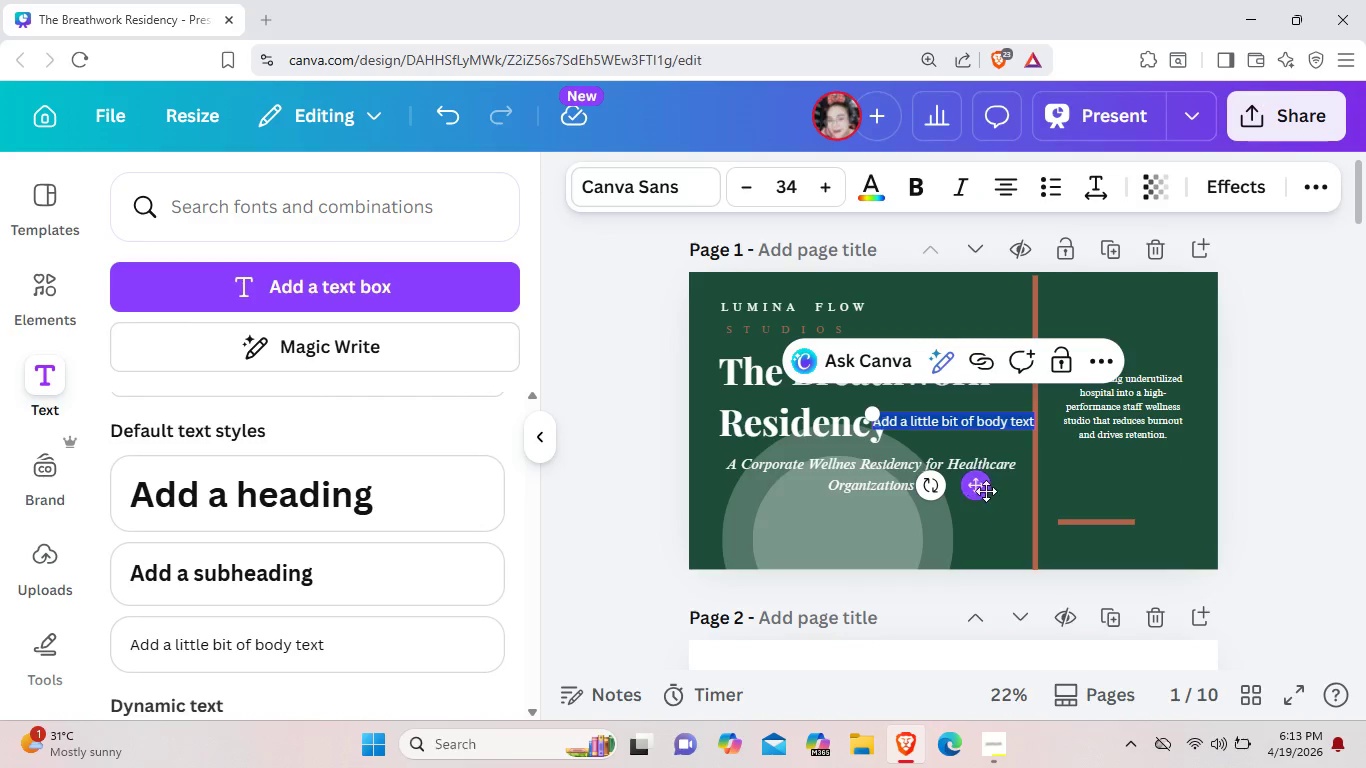 
left_click_drag(start_coordinate=[989, 487], to_coordinate=[1136, 604])
 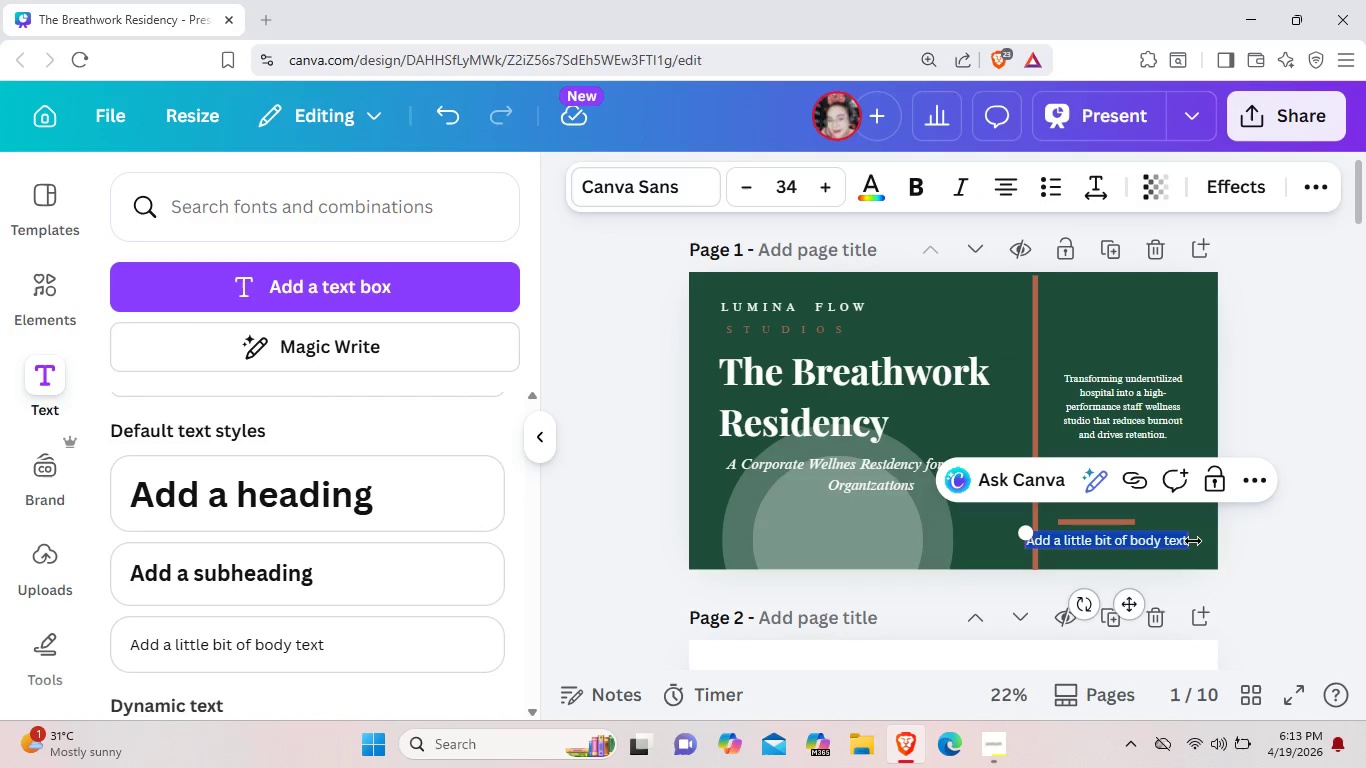 
left_click_drag(start_coordinate=[1193, 541], to_coordinate=[1245, 547])
 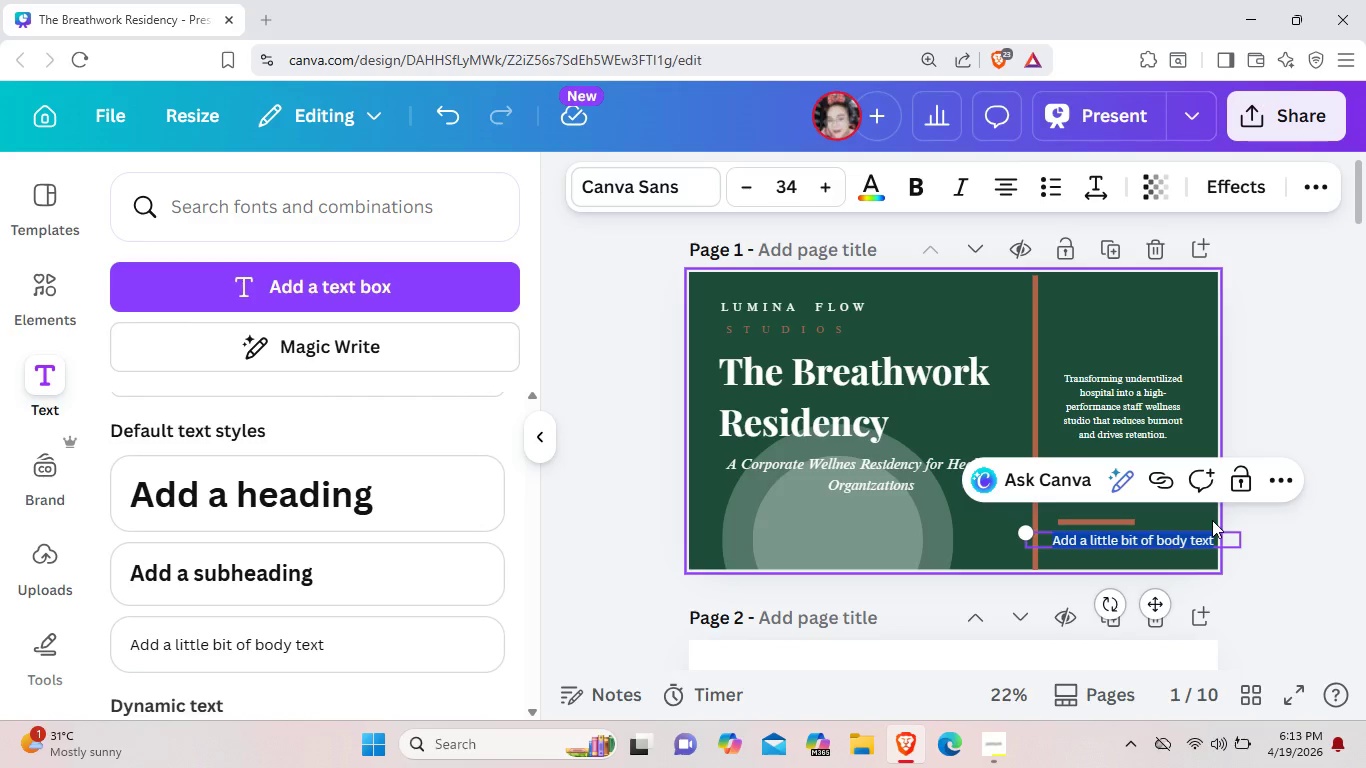 
key(Backspace)
 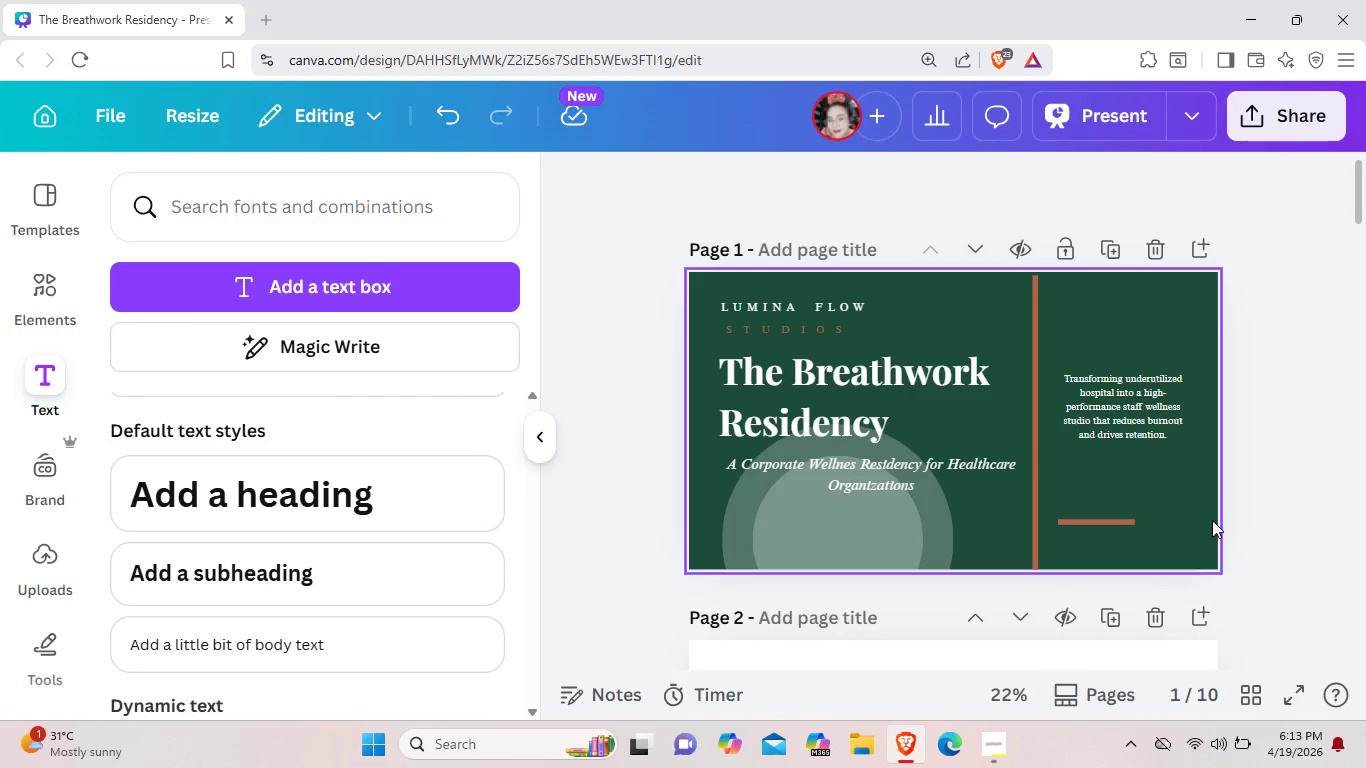 
key(Control+ControlLeft)
 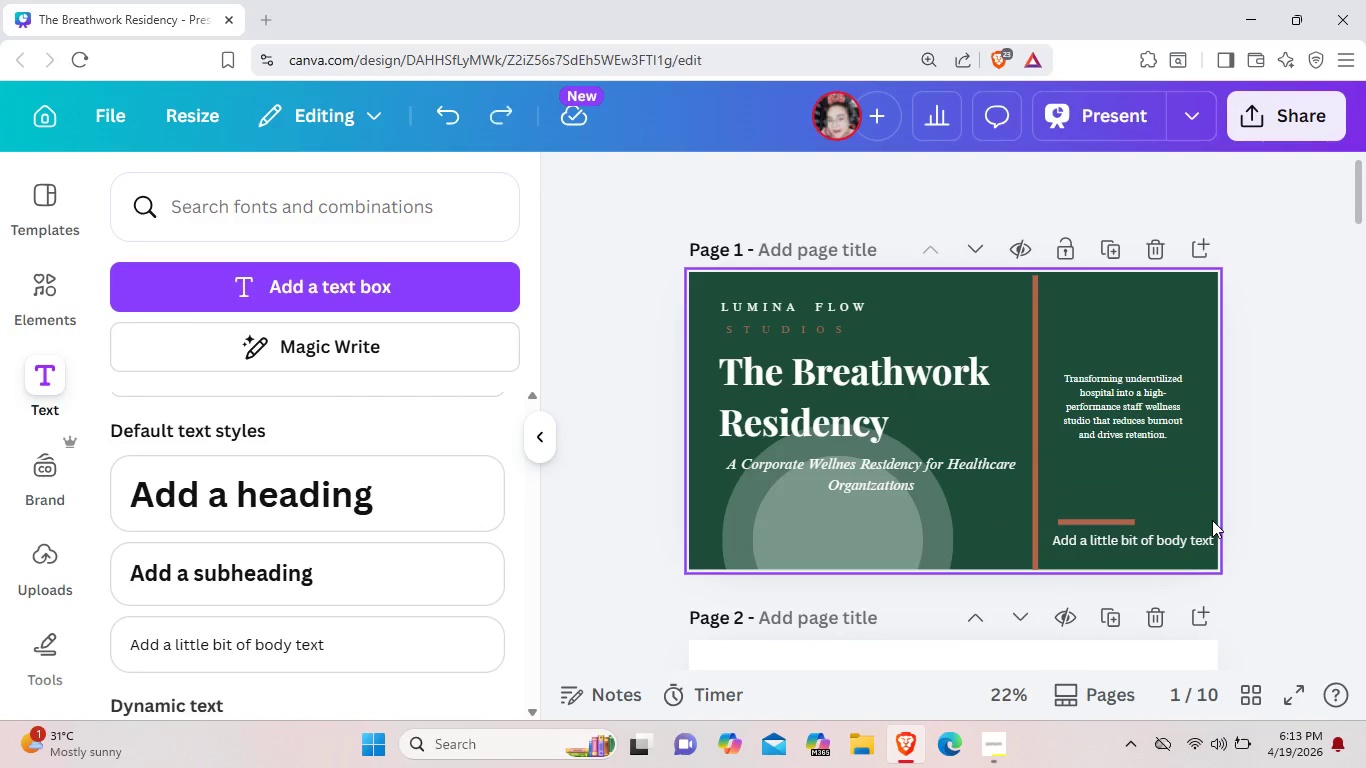 
key(Control+Z)
 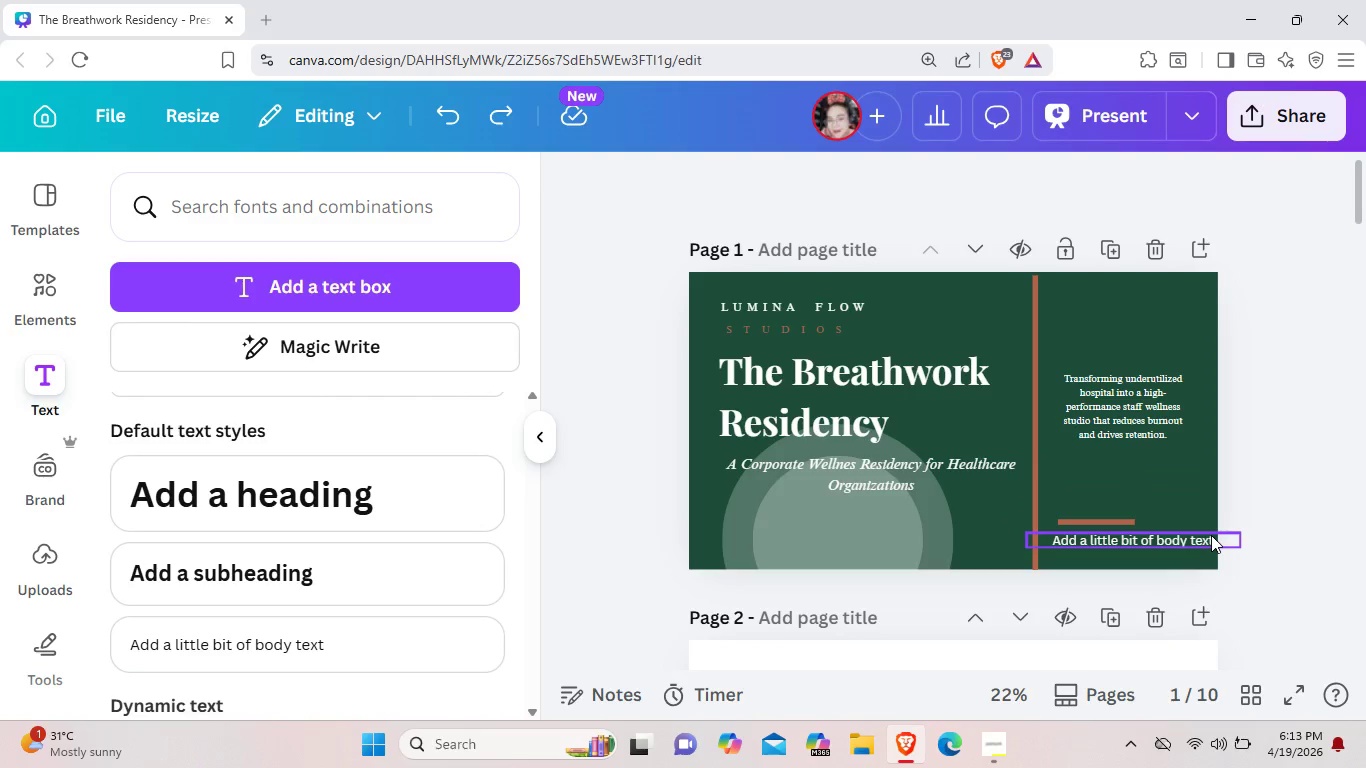 
double_click([1211, 535])
 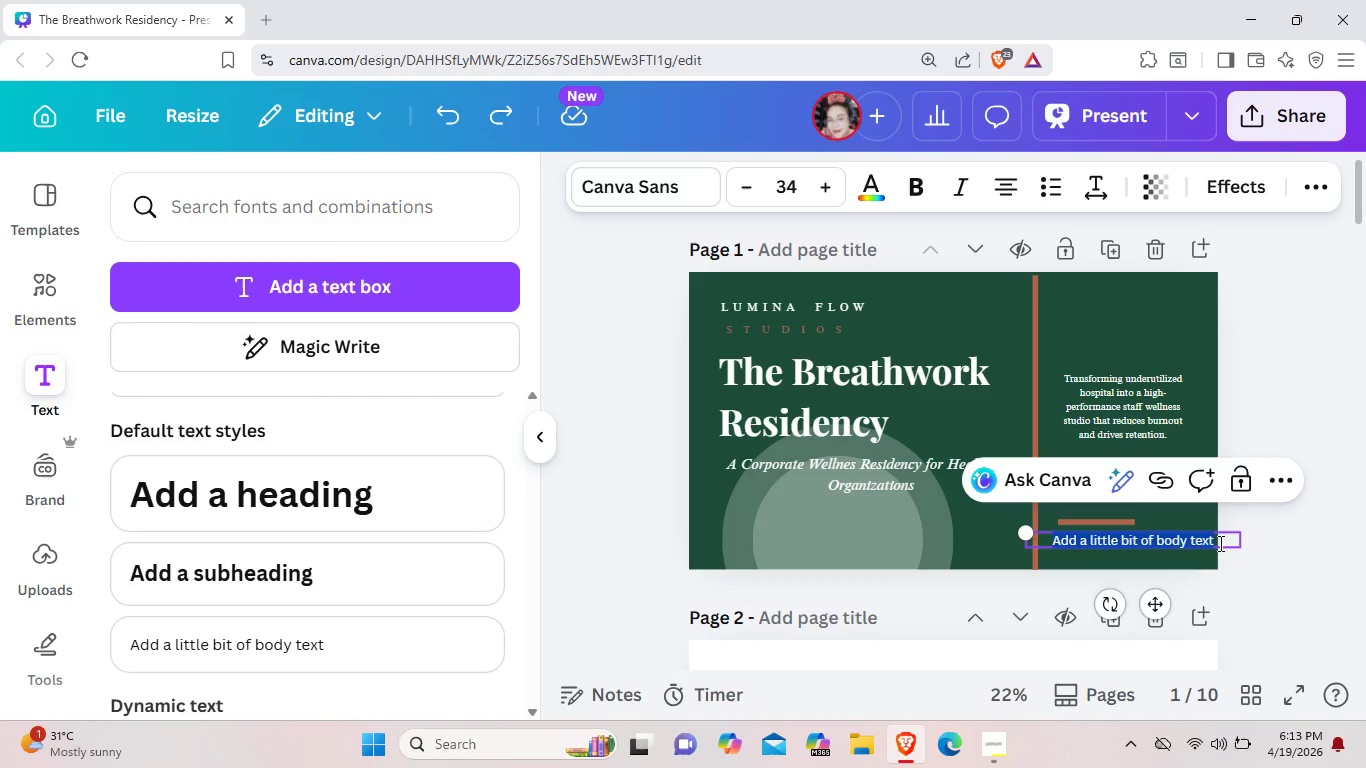 
key(Backspace)
type(Prepa)
 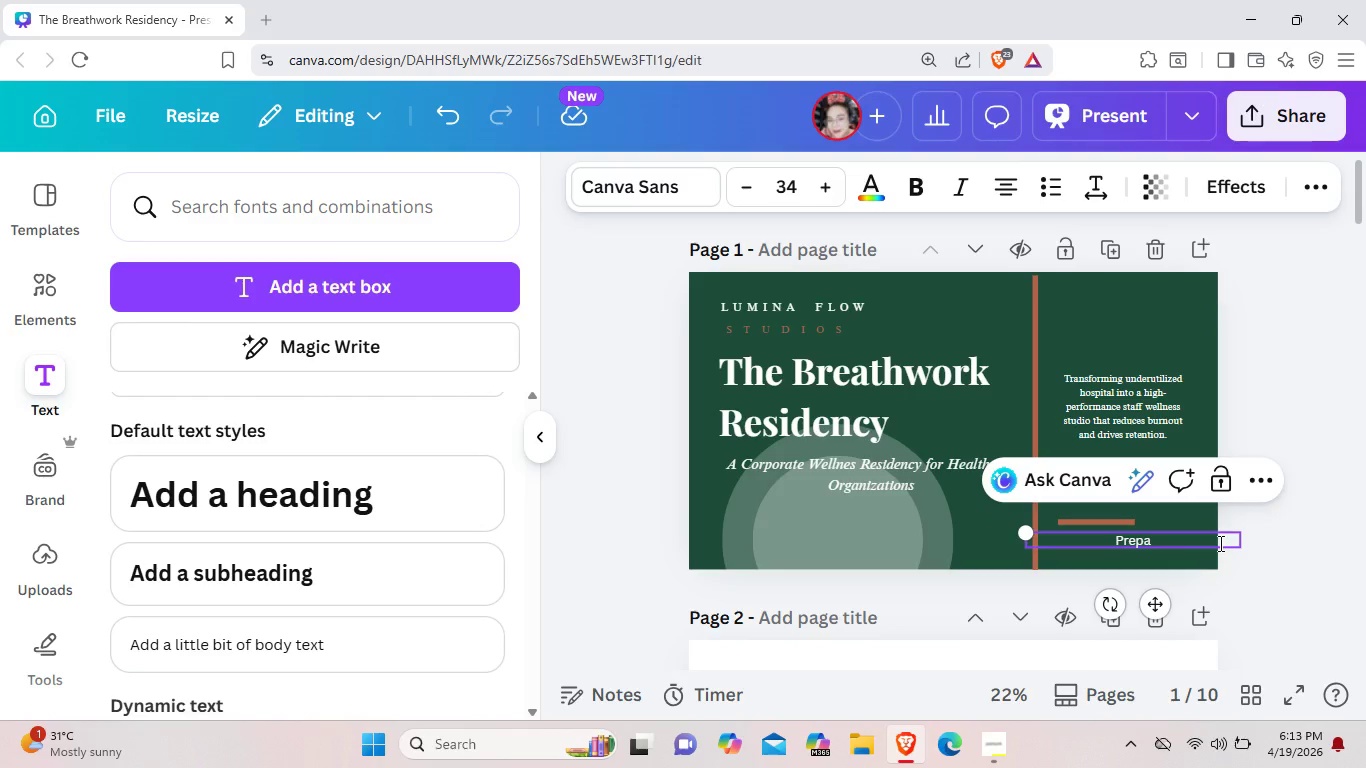 
type(red fot)
key(Backspace)
type(r)
 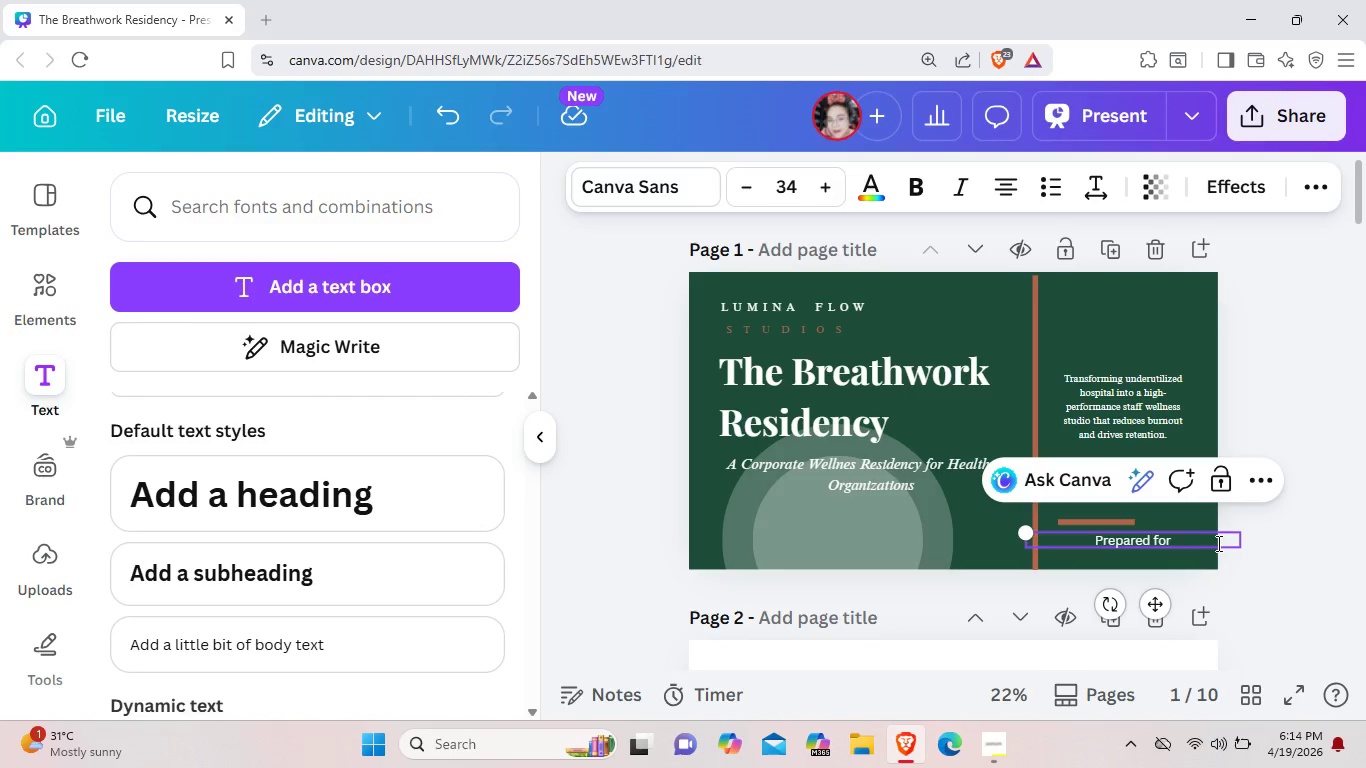 
type(: Healthcare)
 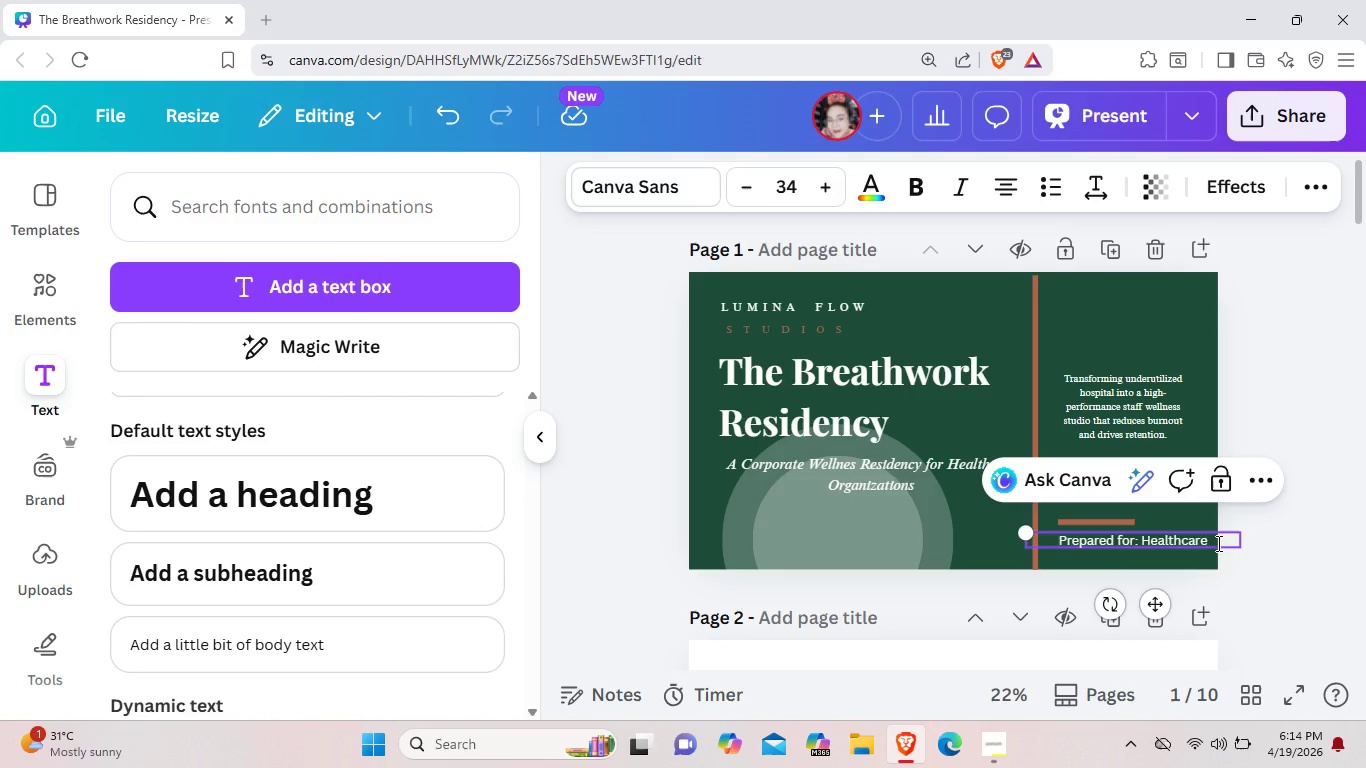 
wait(6.56)
 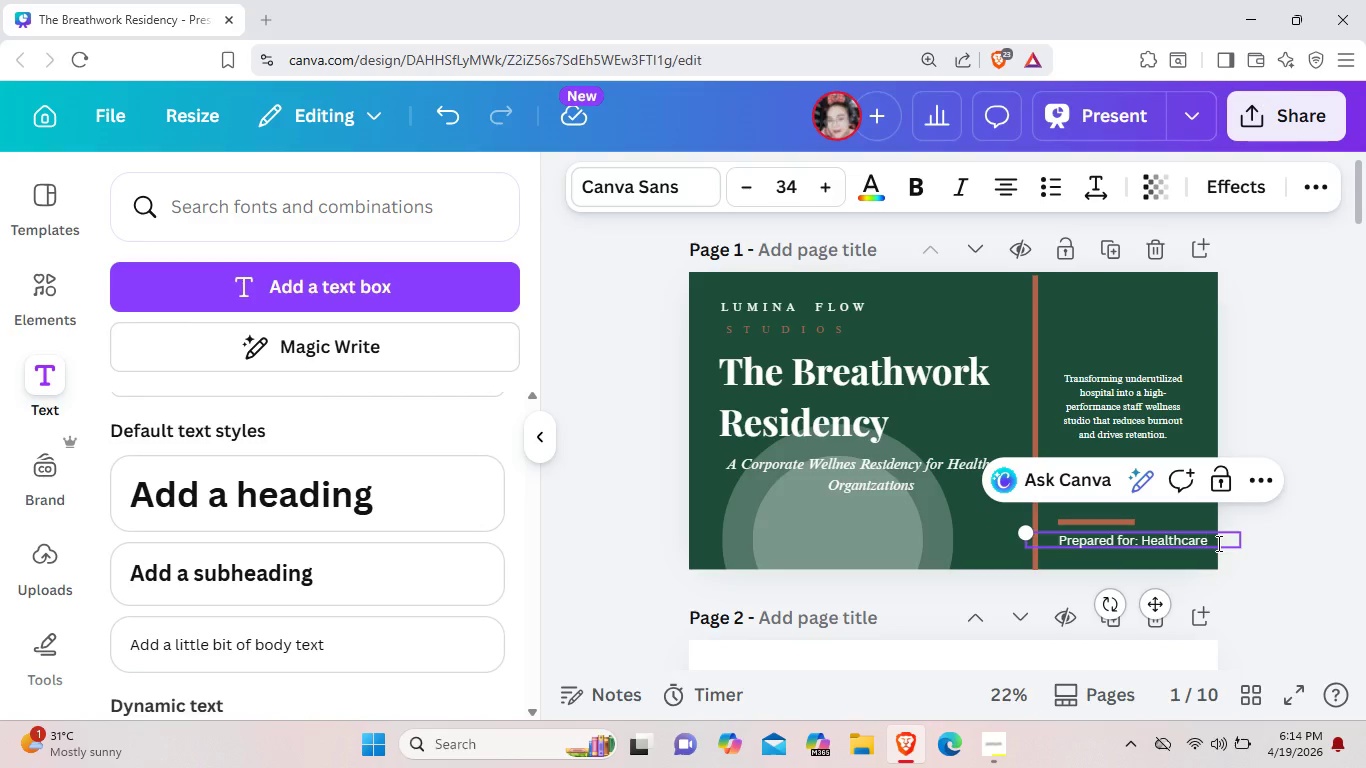 
type( :d)
key(Backspace)
type(Ke)
key(Backspace)
key(Backspace)
type(Leadership)
 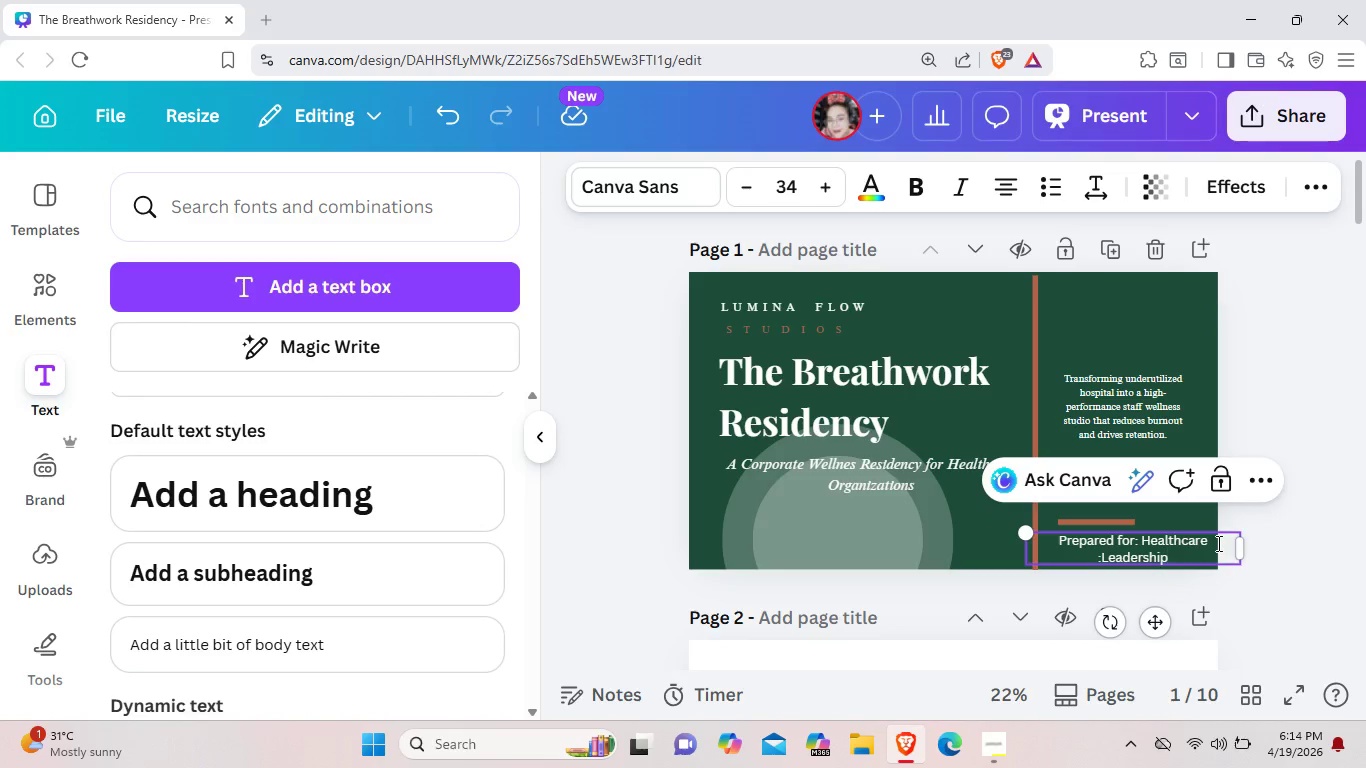 
type( Confidence)
key(Backspace)
key(Backspace)
type(tial Partnership Propoa)
 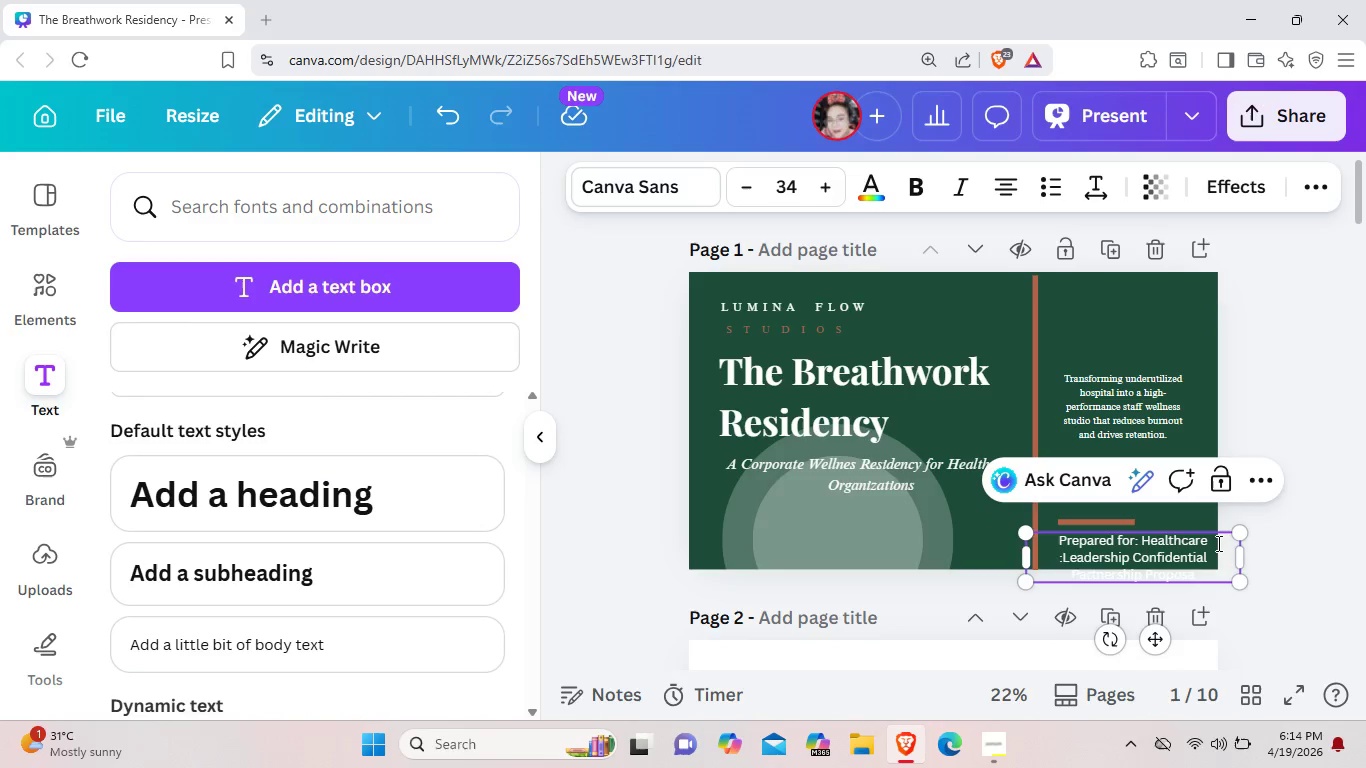 
hold_key(key=S, duration=0.33)
 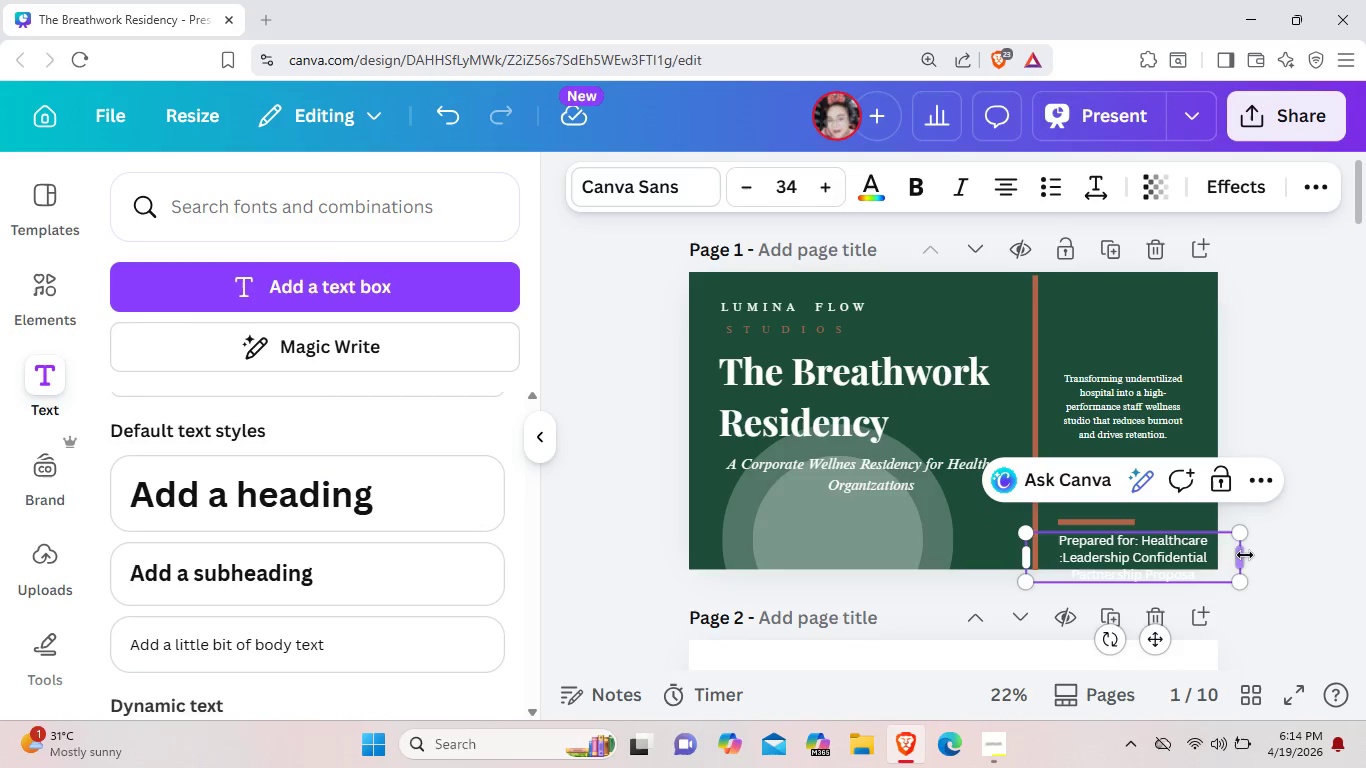 
left_click_drag(start_coordinate=[1245, 552], to_coordinate=[1291, 560])
 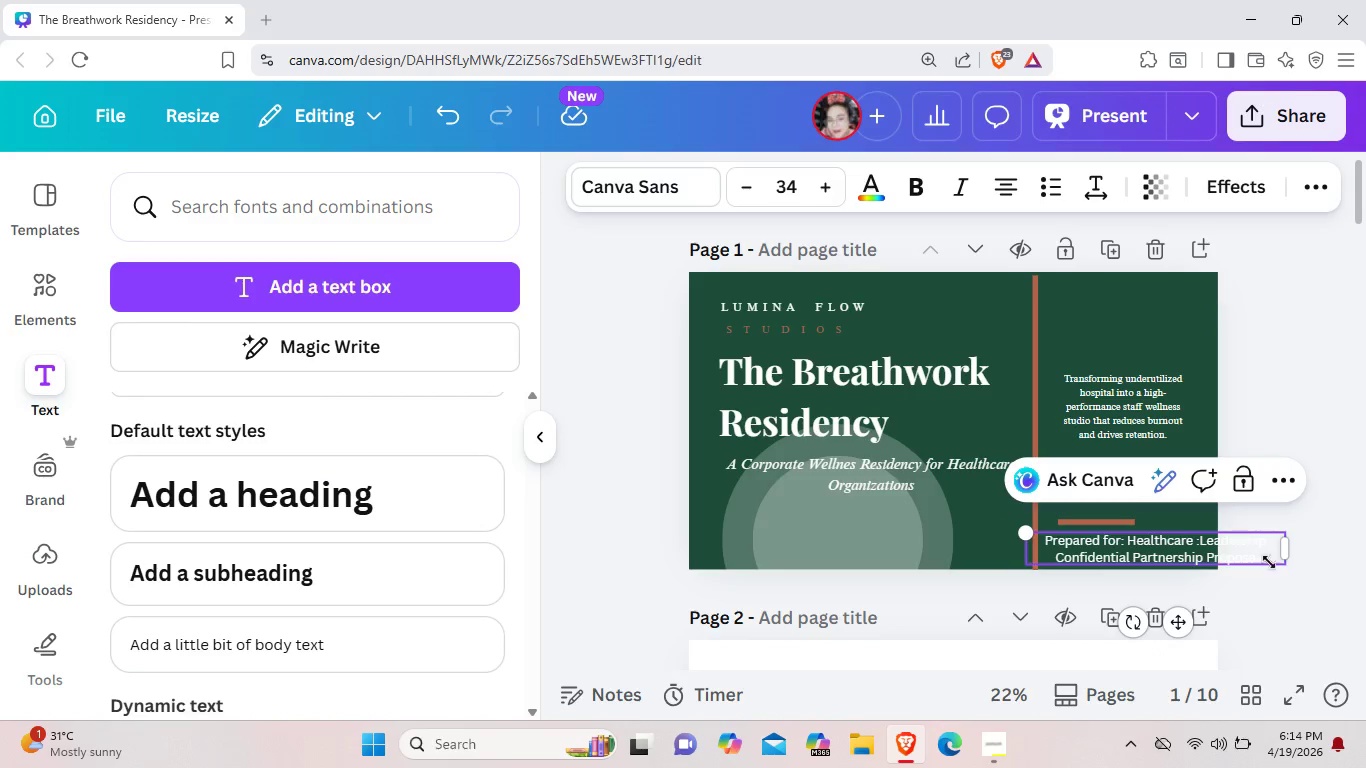 
left_click_drag(start_coordinate=[1285, 565], to_coordinate=[1204, 563])
 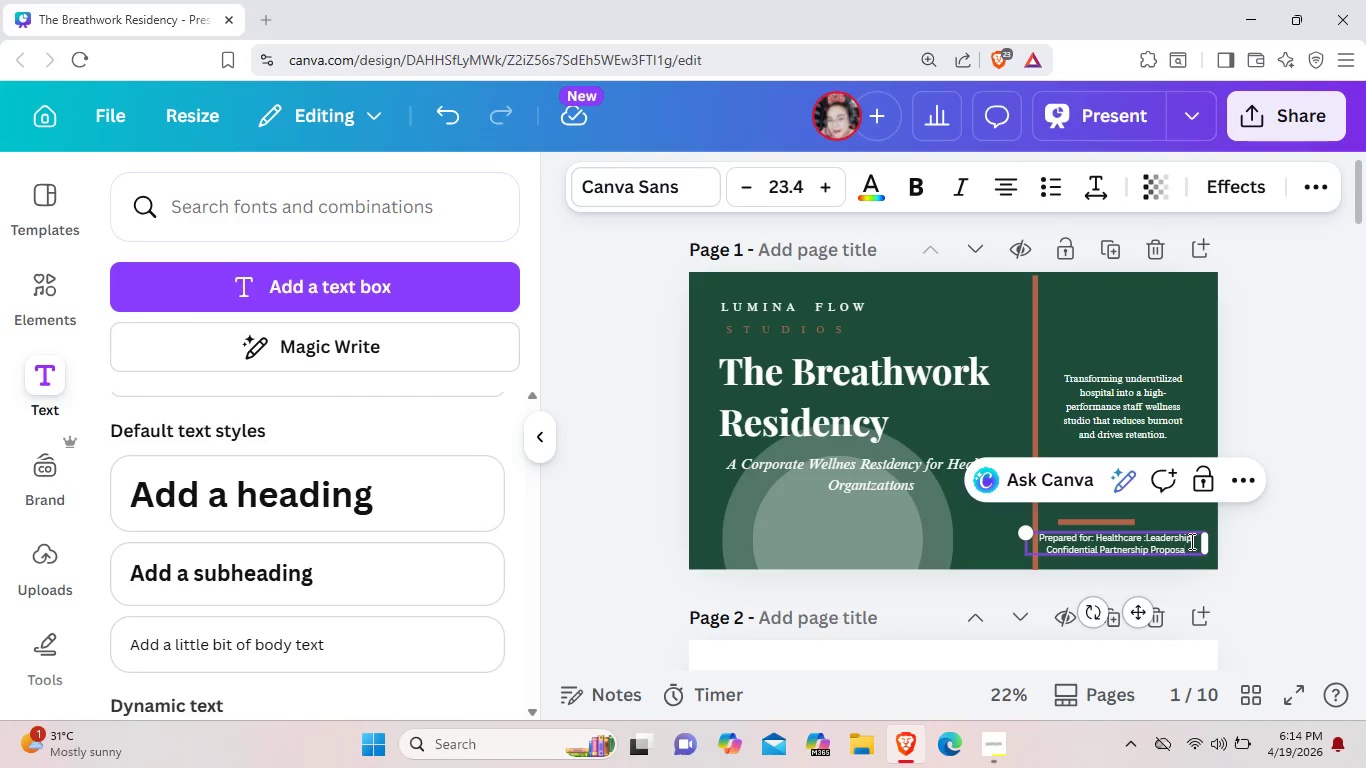 
type(l . 2025)
 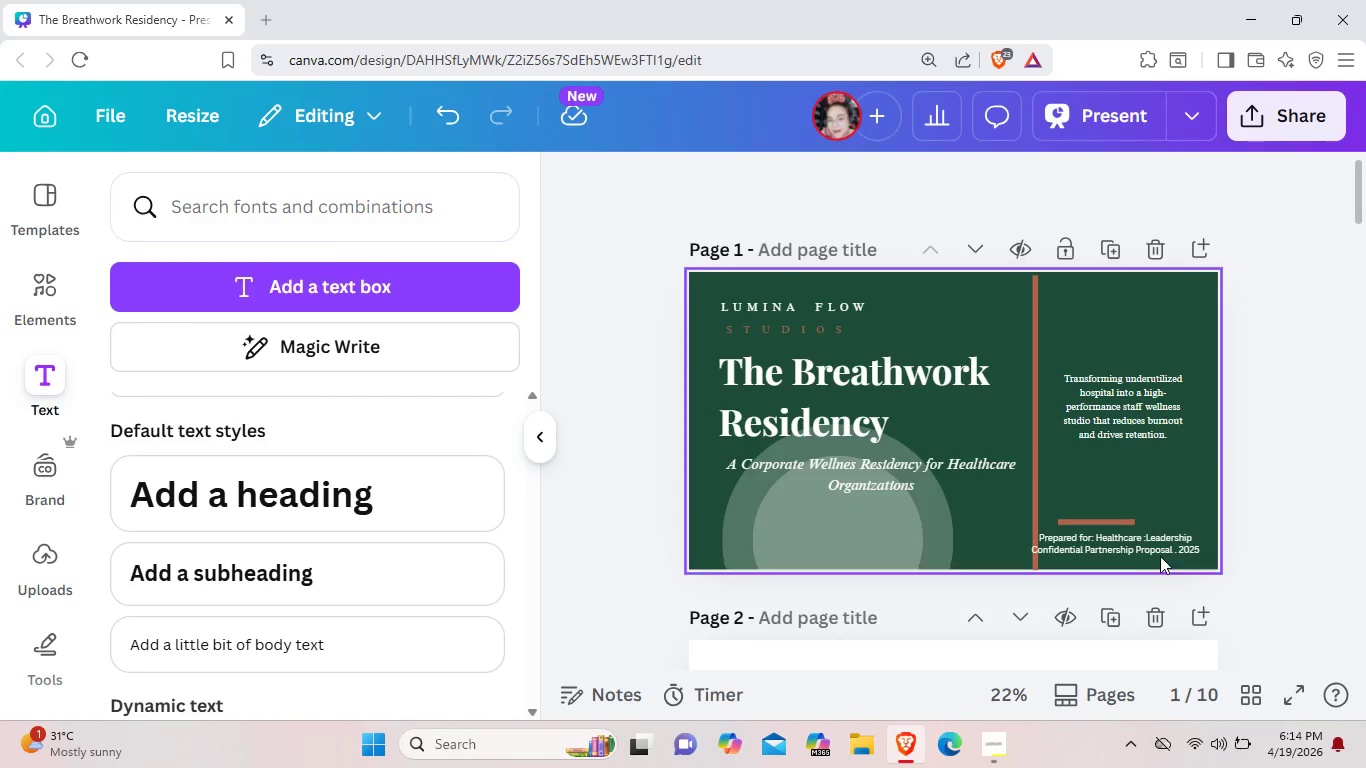 
left_click_drag(start_coordinate=[1138, 542], to_coordinate=[1153, 550])
 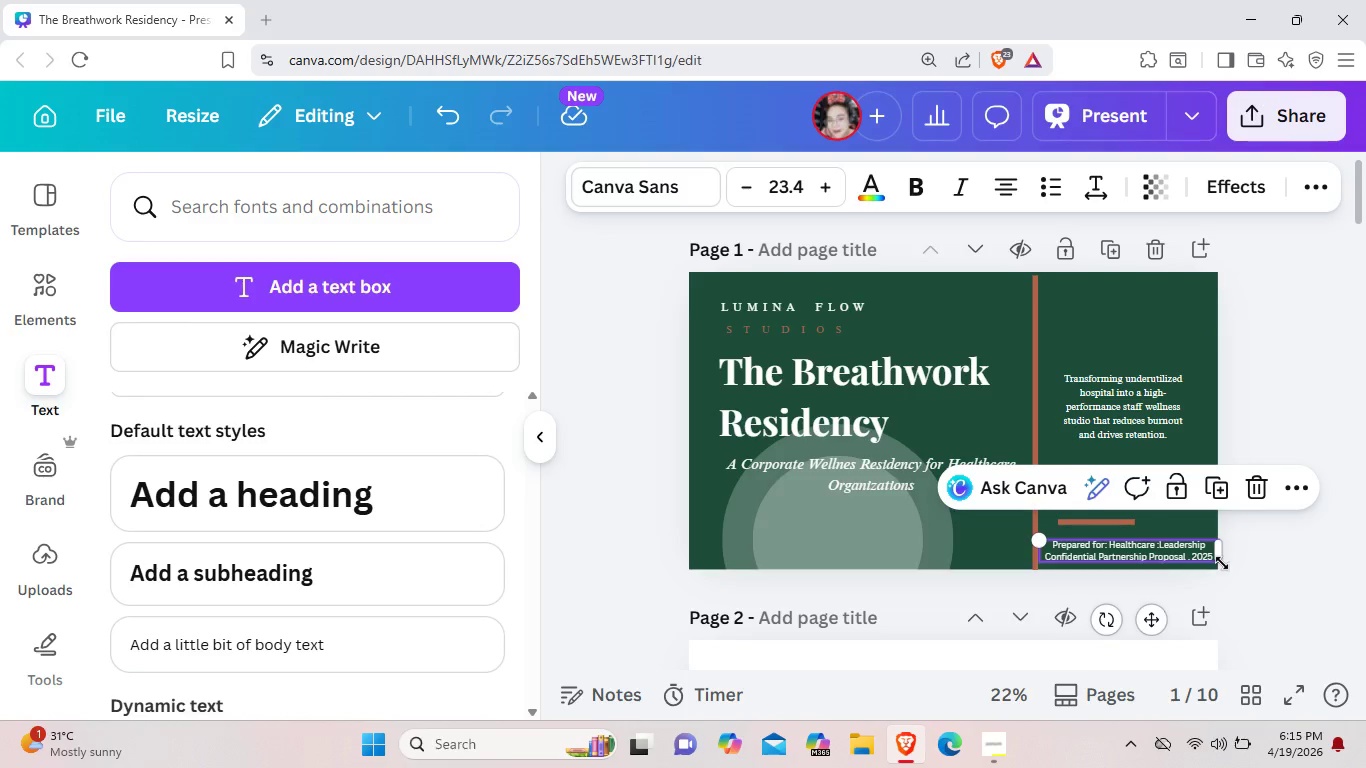 
left_click_drag(start_coordinate=[1222, 563], to_coordinate=[1207, 555])
 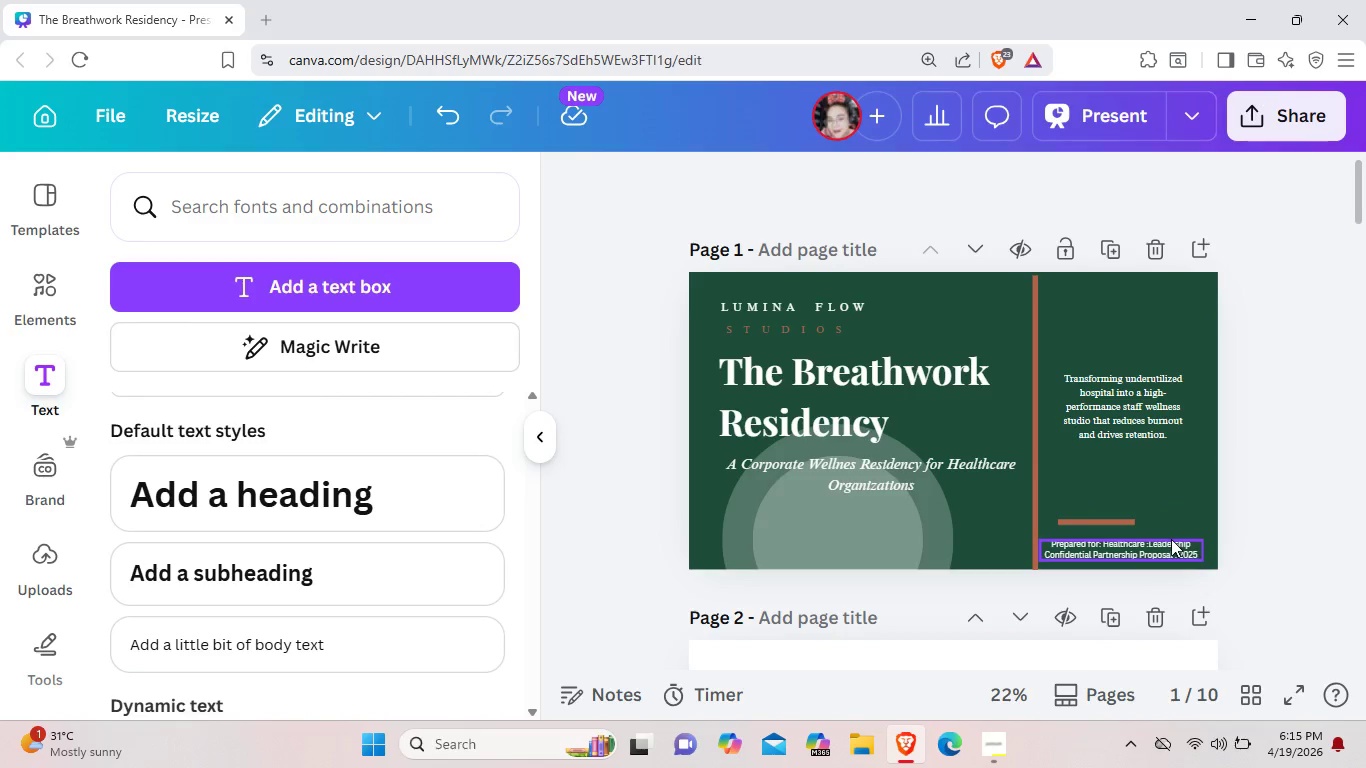 
left_click_drag(start_coordinate=[1171, 539], to_coordinate=[1177, 532])
 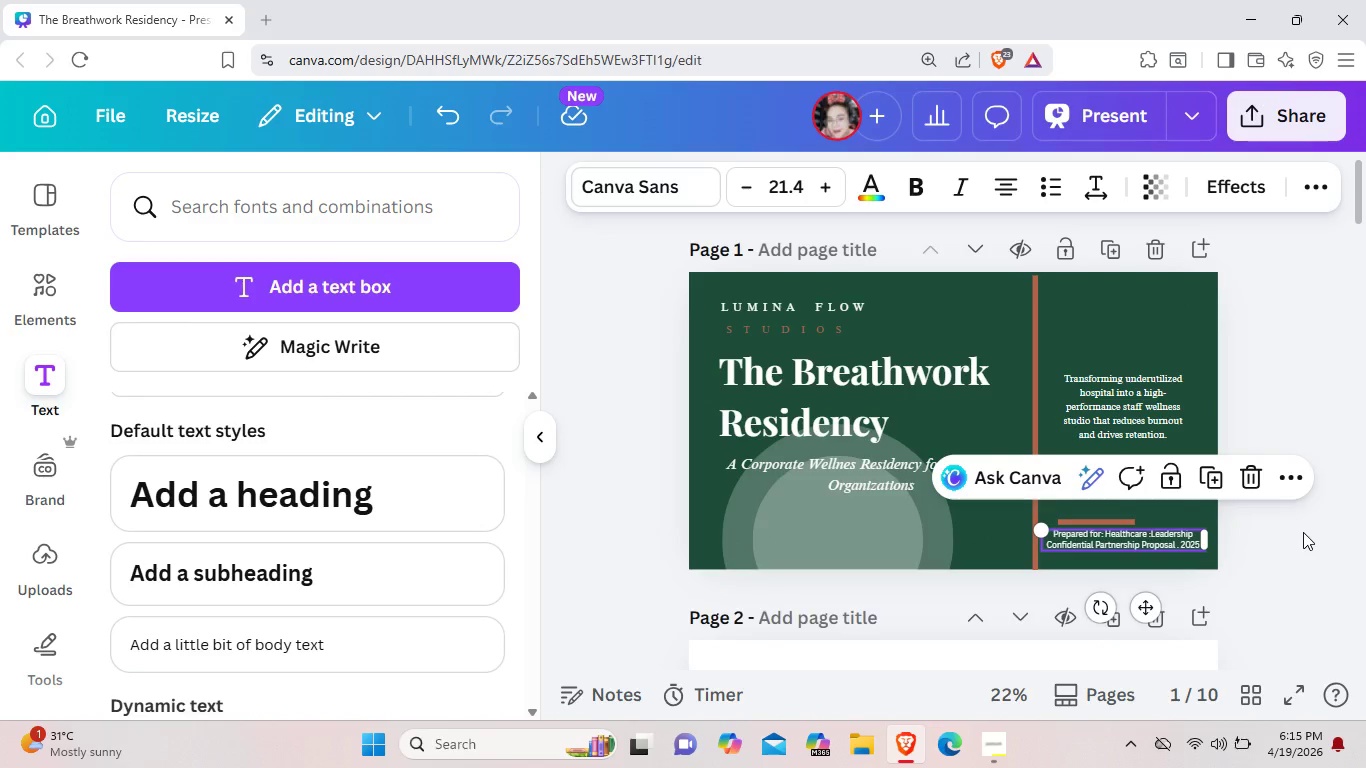 
left_click([1303, 532])
 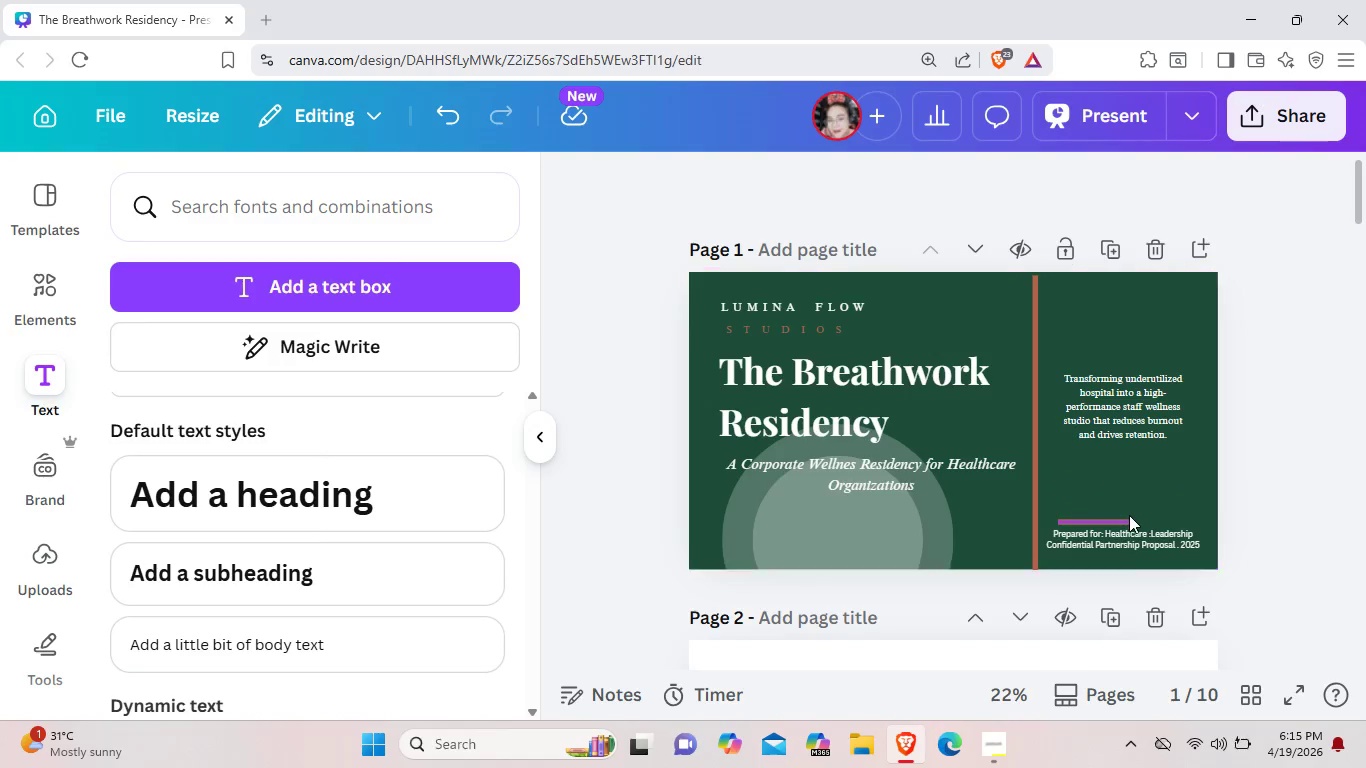 
left_click([1129, 515])
 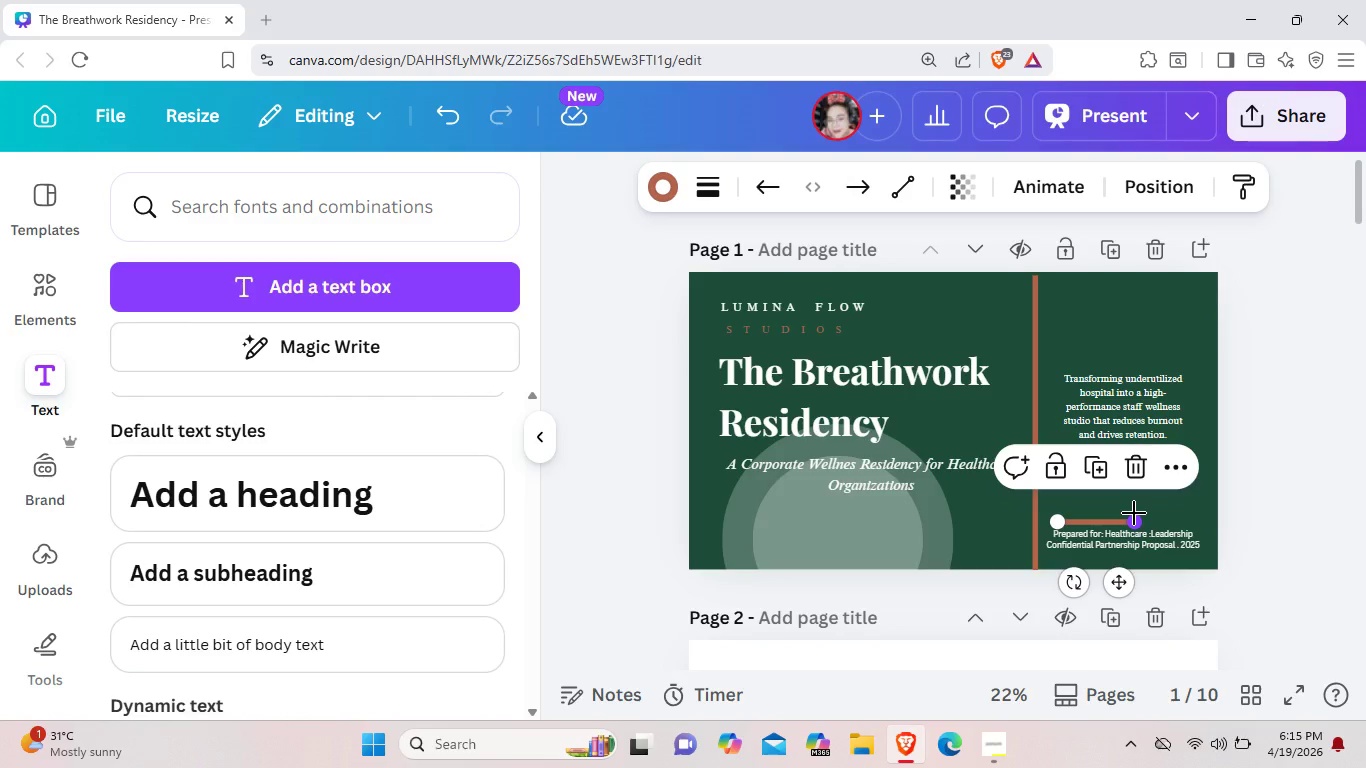 
key(ArrowUp)
 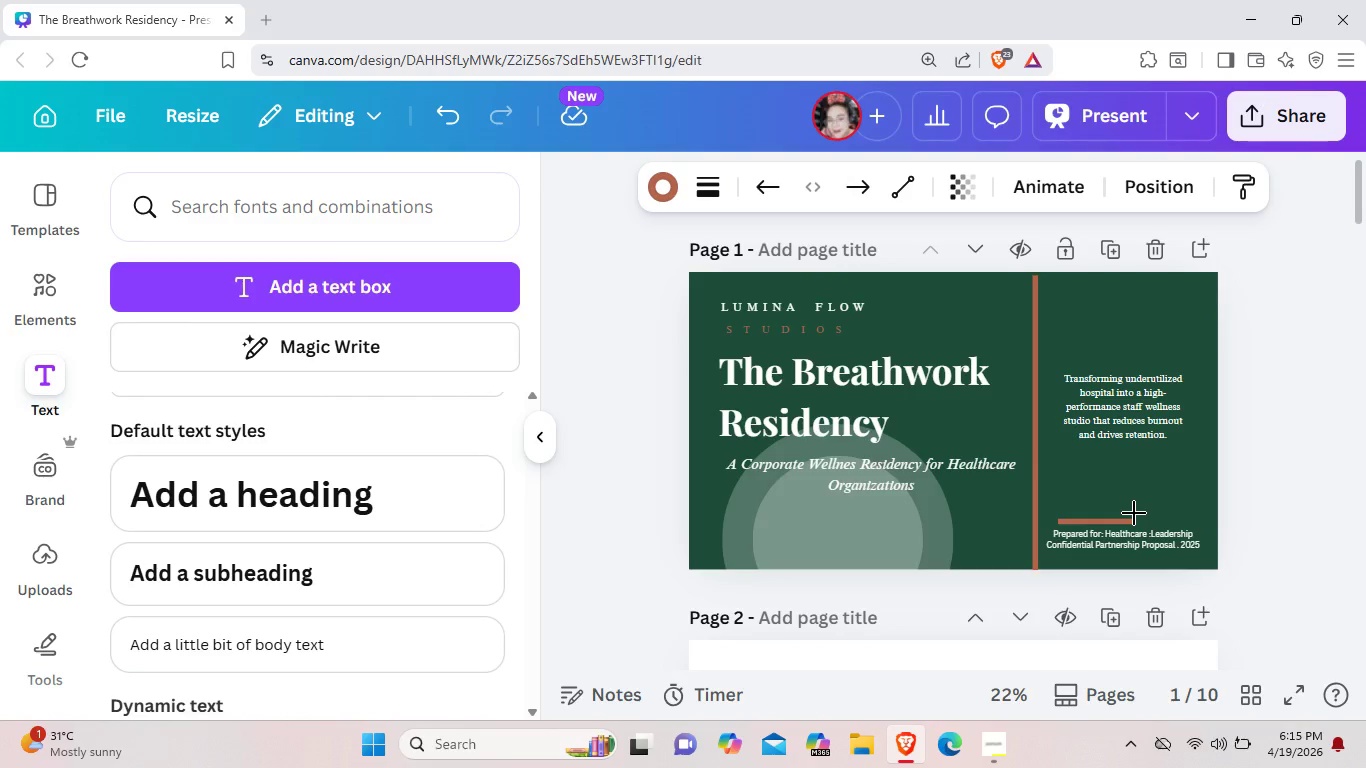 
key(ArrowUp)
 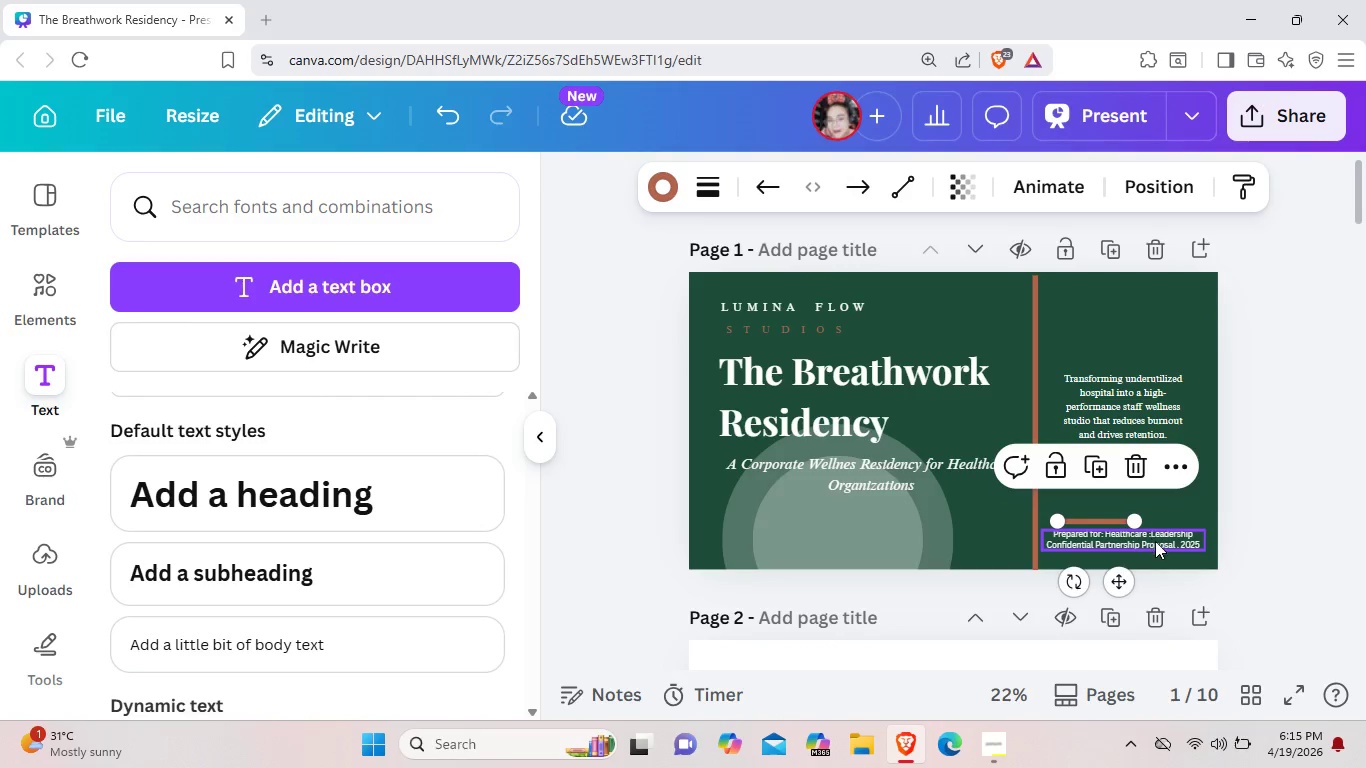 
left_click([1155, 541])
 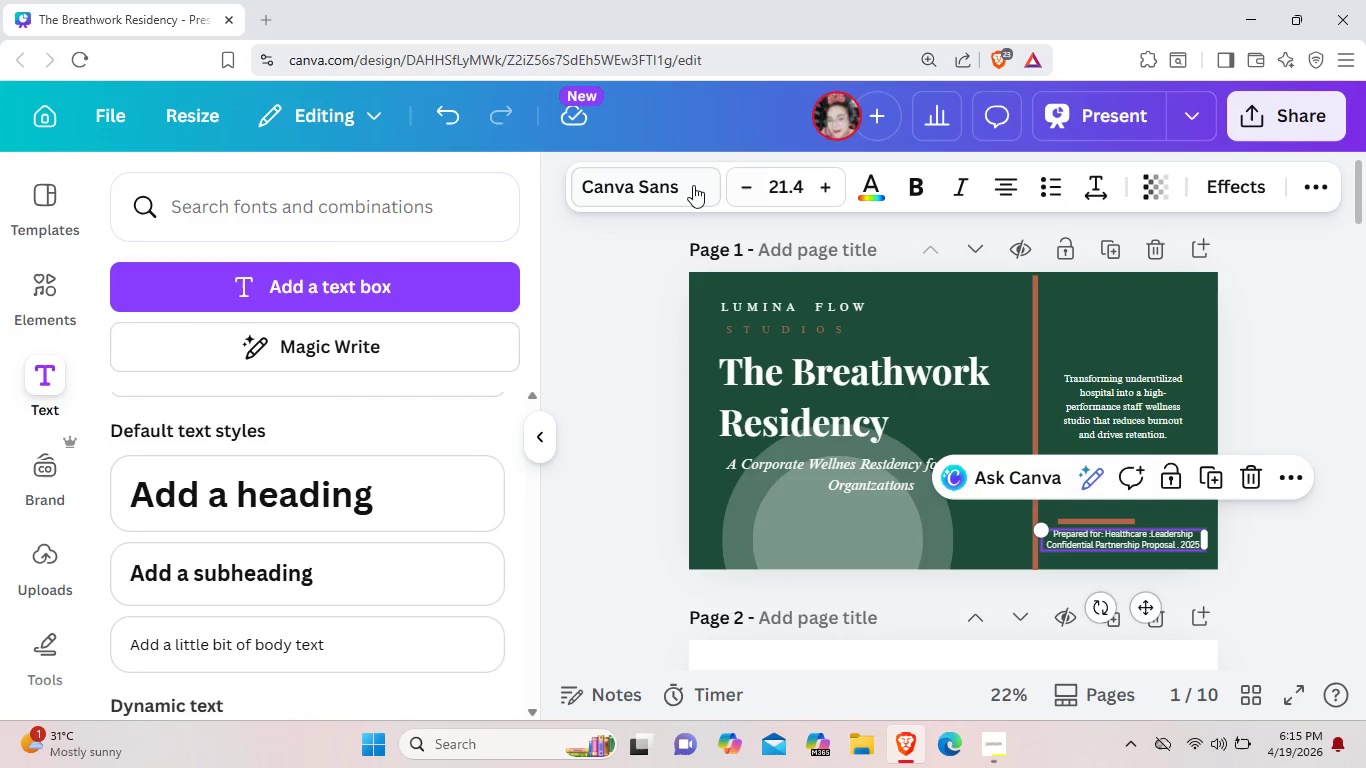 
left_click([679, 183])
 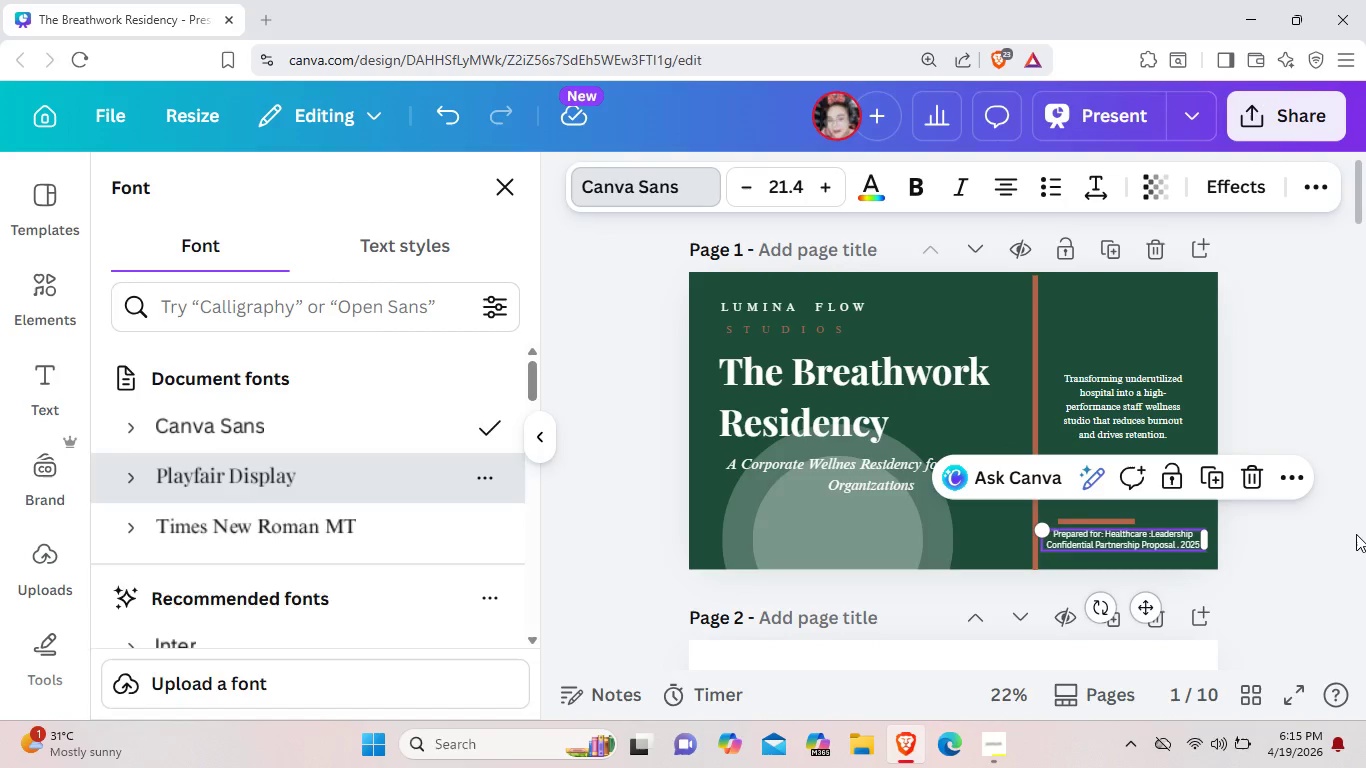 
left_click([1335, 543])
 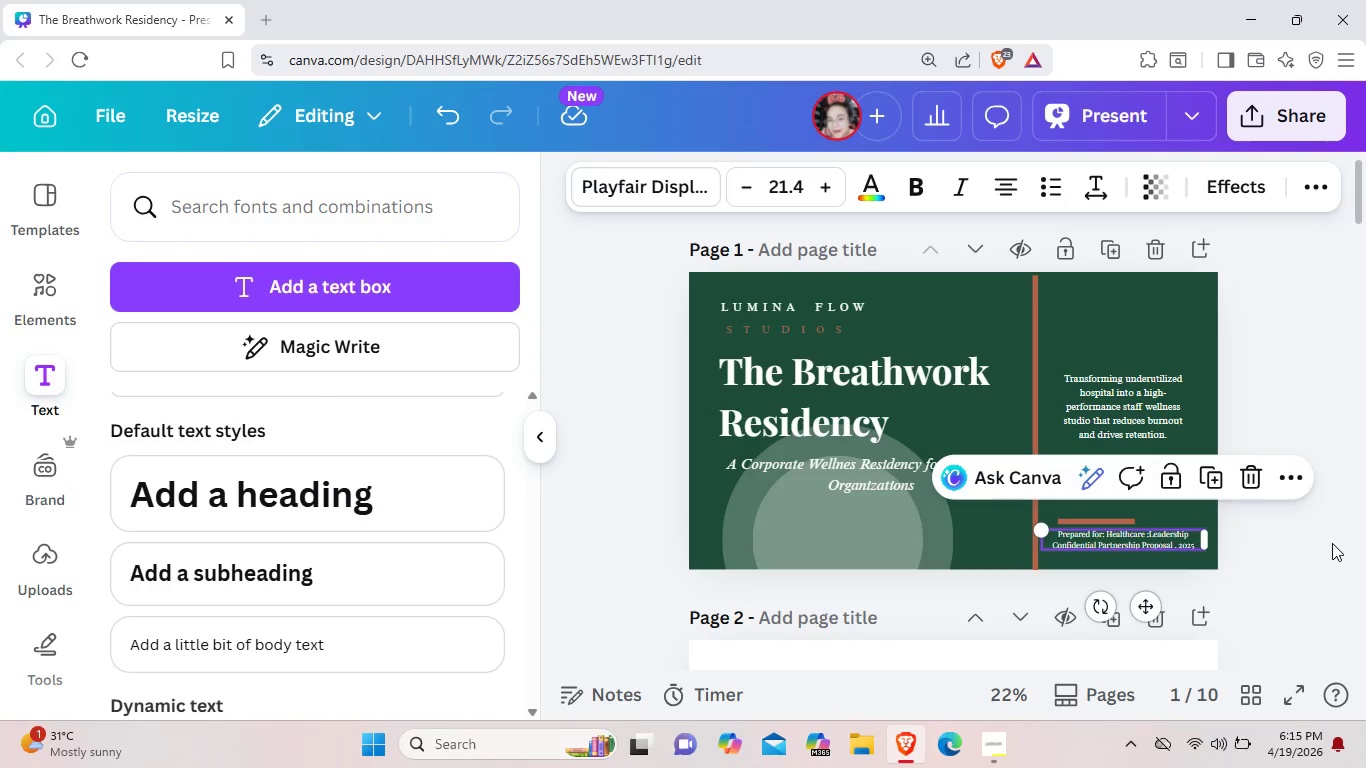 
left_click([1332, 543])
 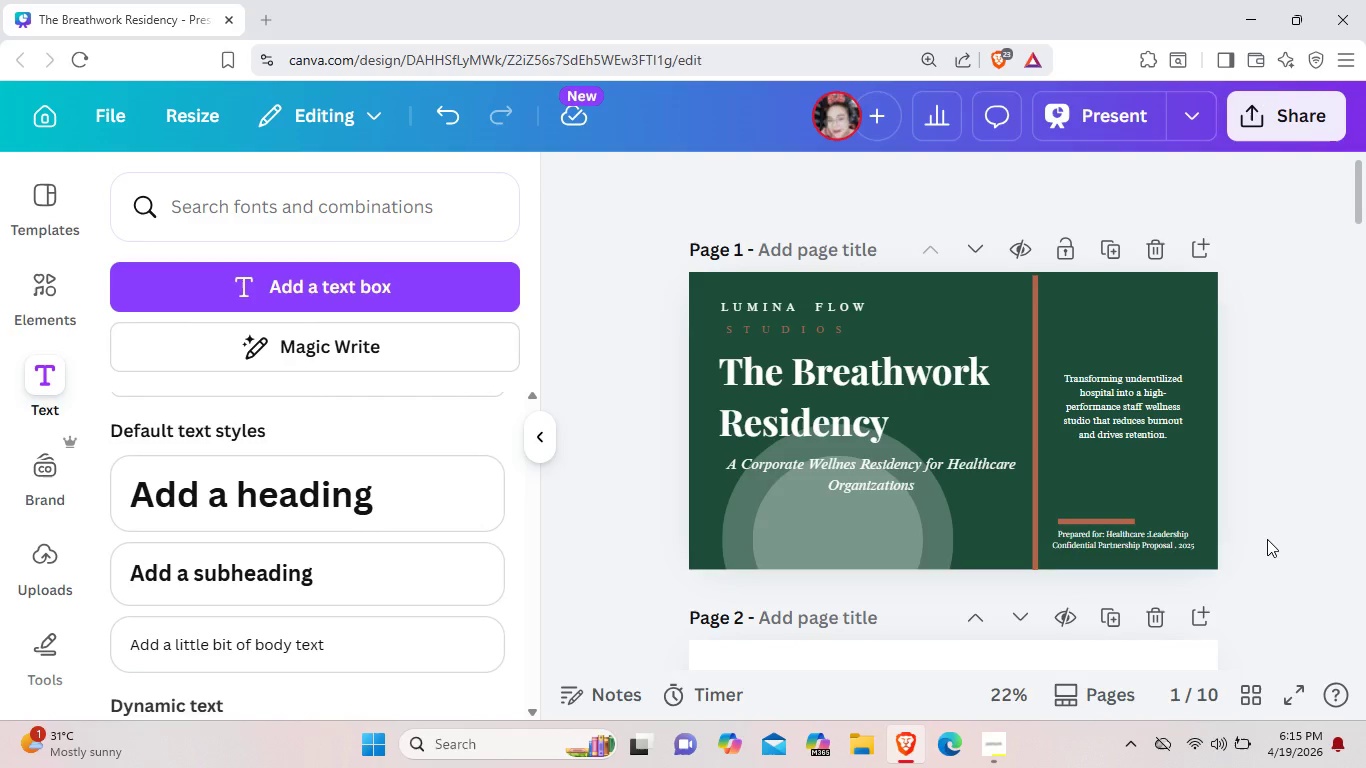 
scroll: coordinate [1265, 538], scroll_direction: down, amount: 2.0
 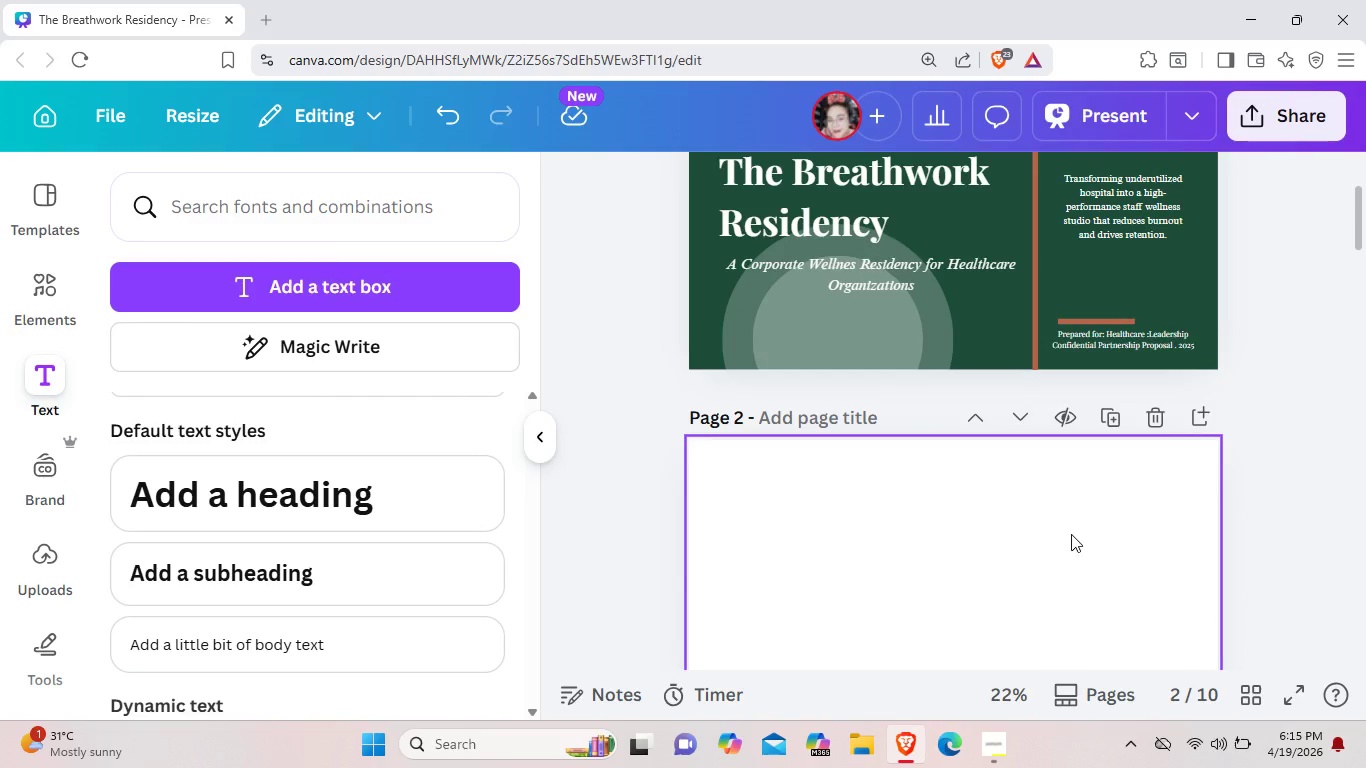 
left_click([1071, 534])
 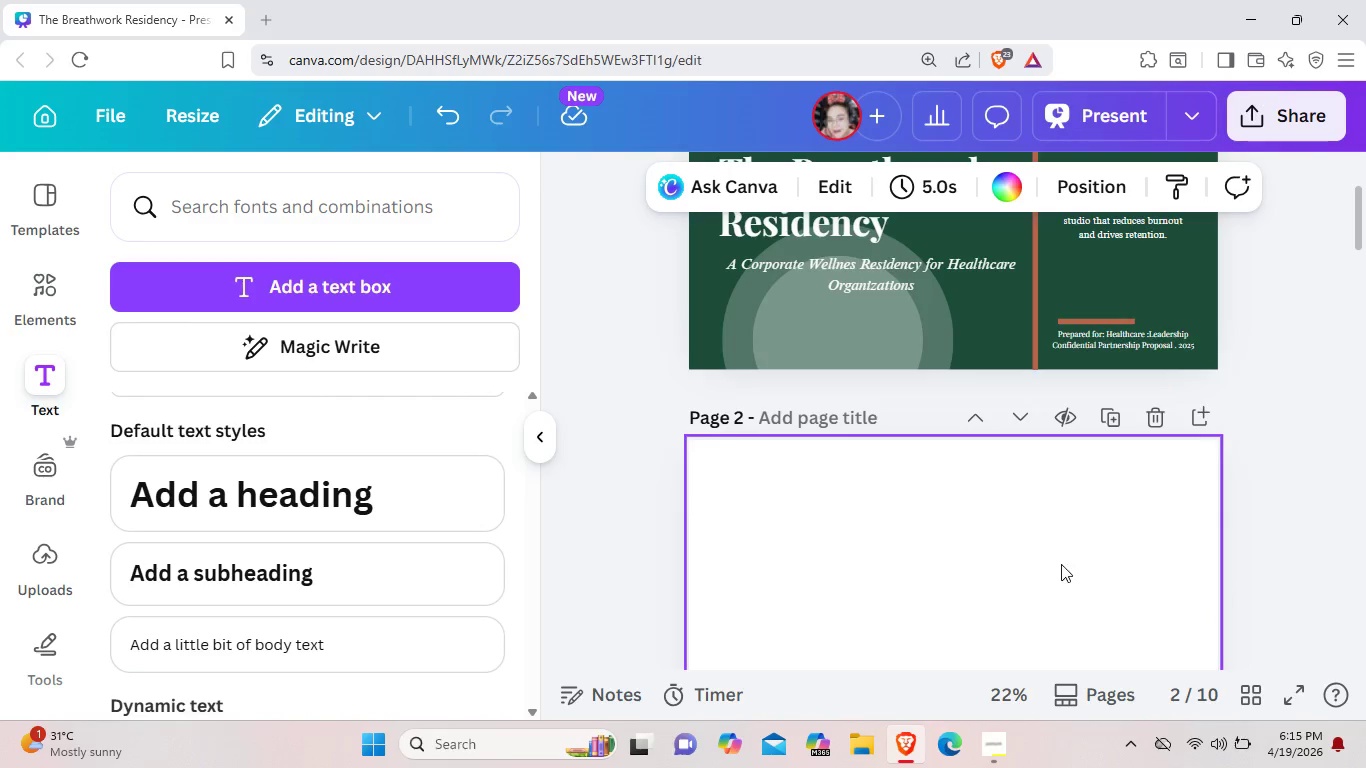 
scroll: coordinate [1027, 619], scroll_direction: up, amount: 3.0
 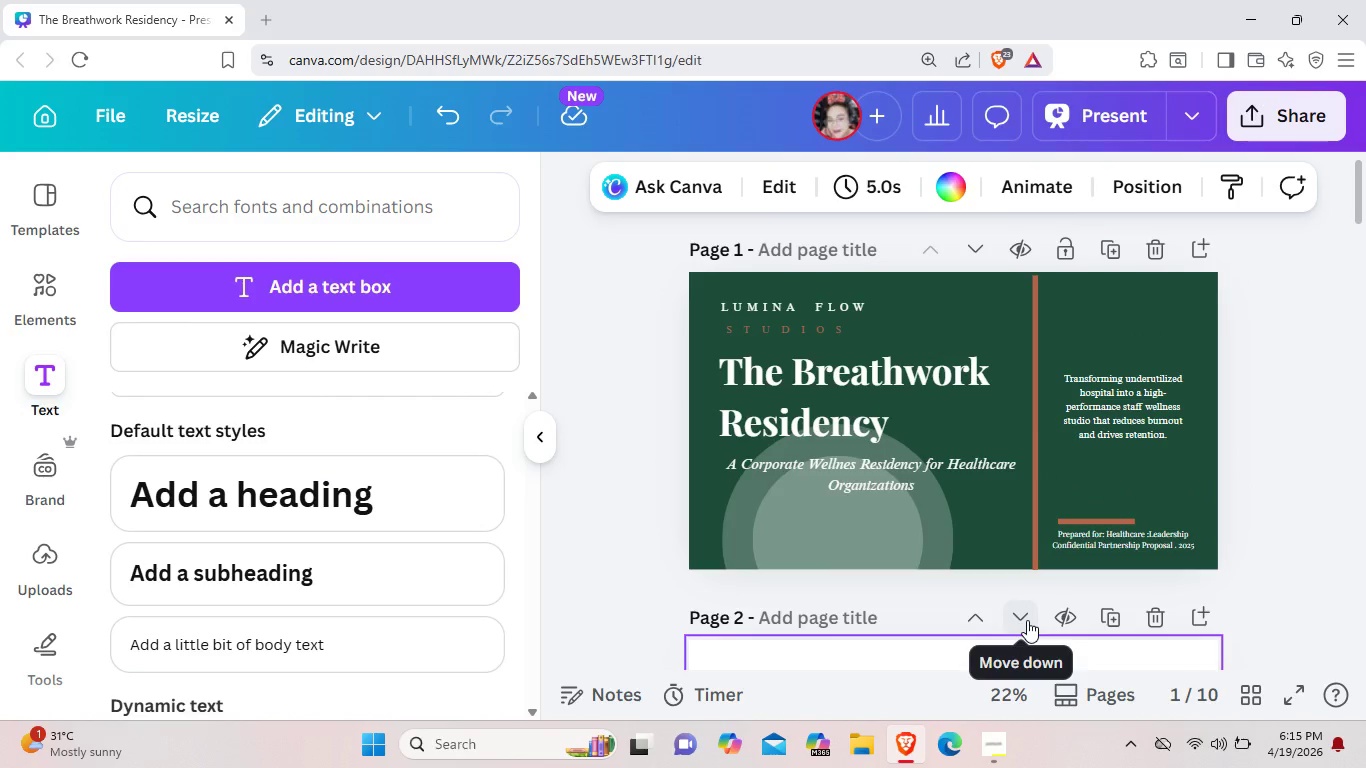 
scroll: coordinate [1027, 620], scroll_direction: down, amount: 2.0
 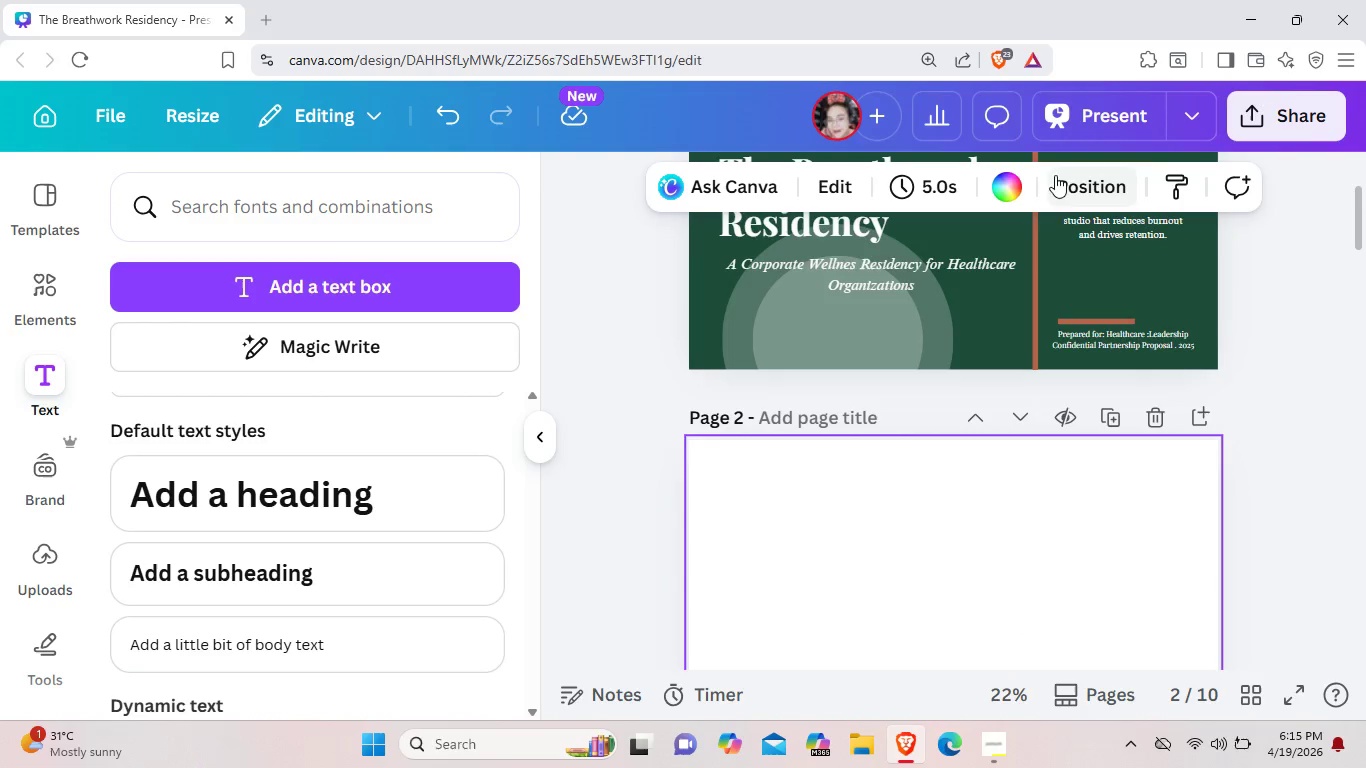 
left_click([1011, 181])
 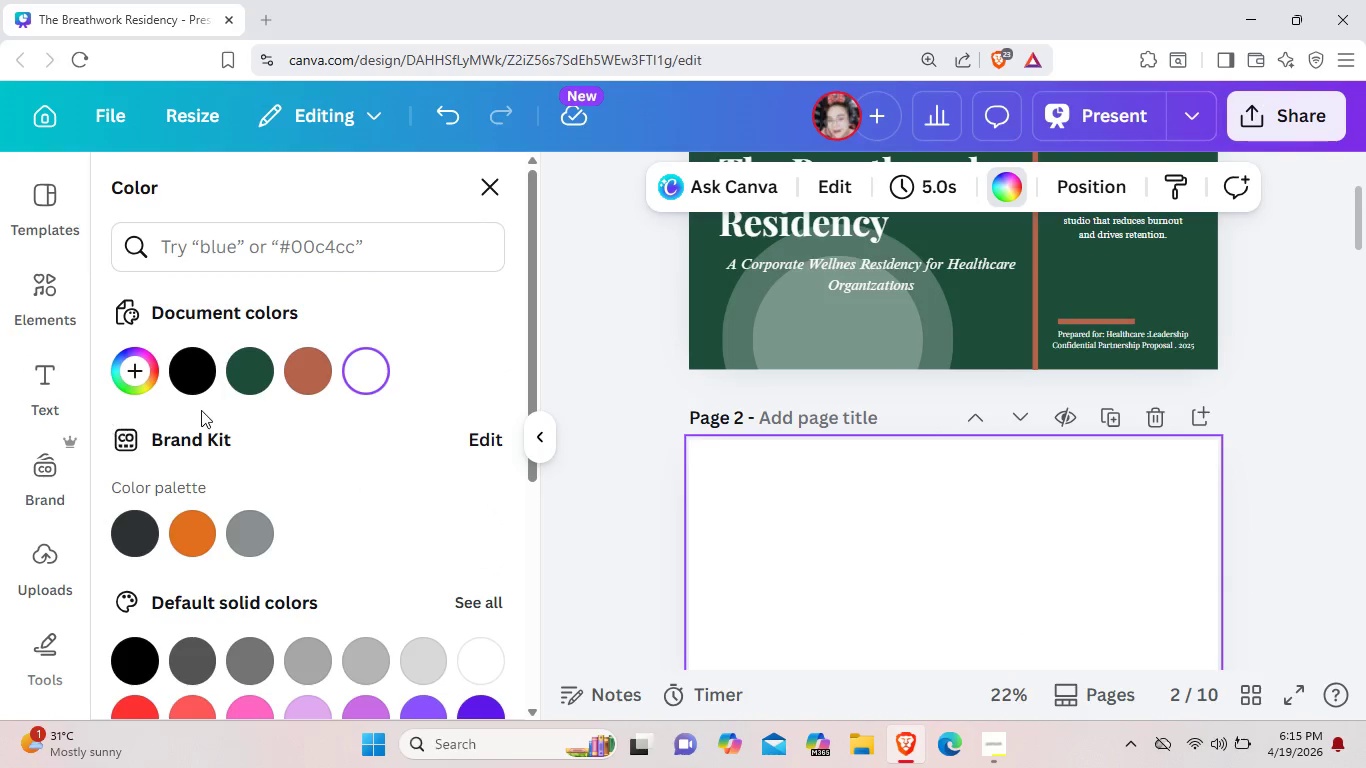 
left_click([236, 377])
 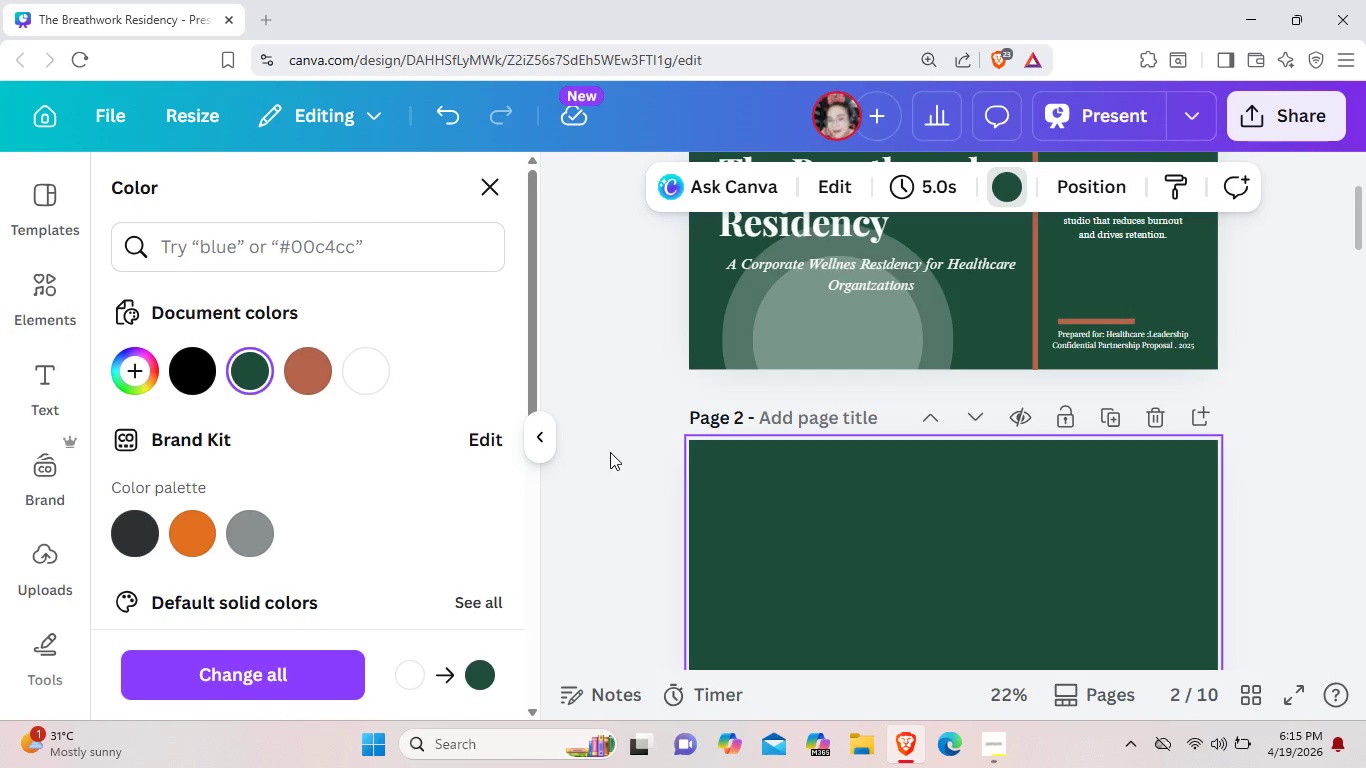 
wait(18.78)
 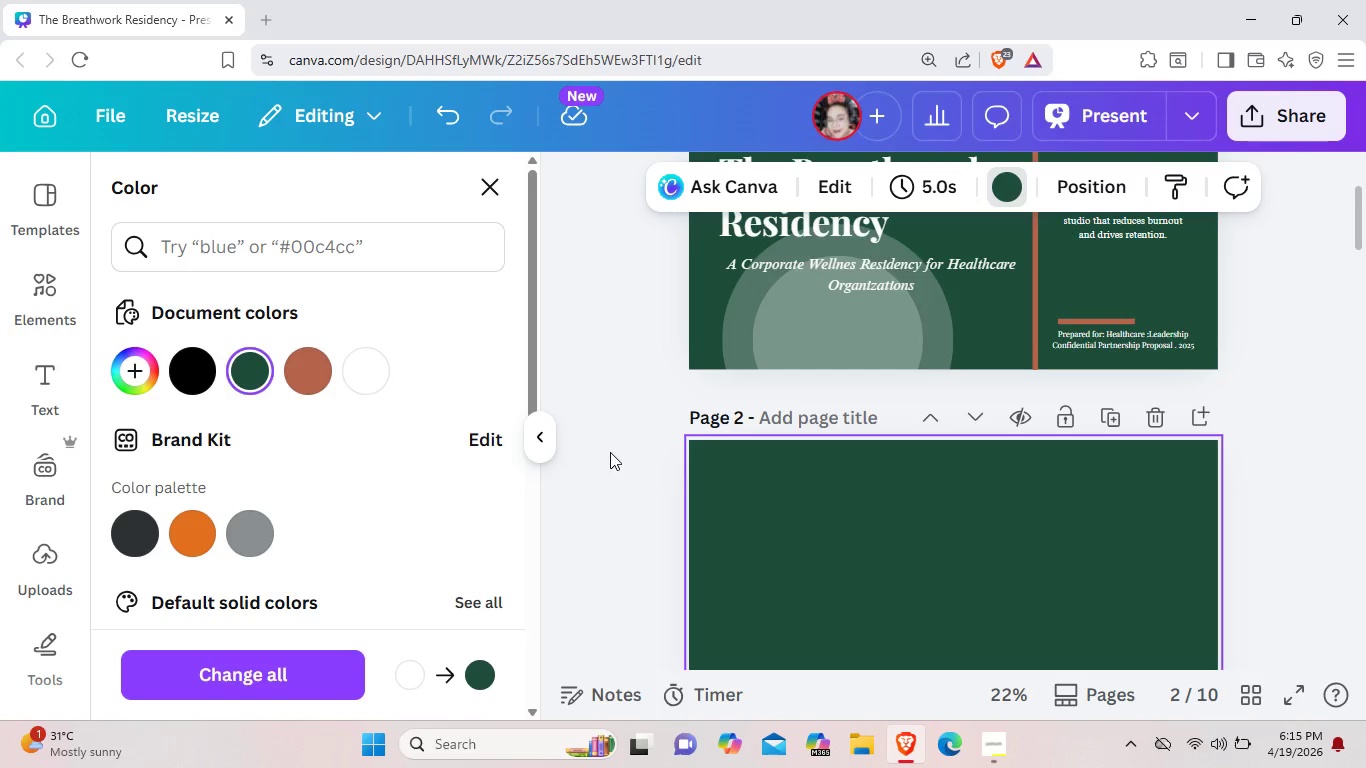 
left_click([140, 370])
 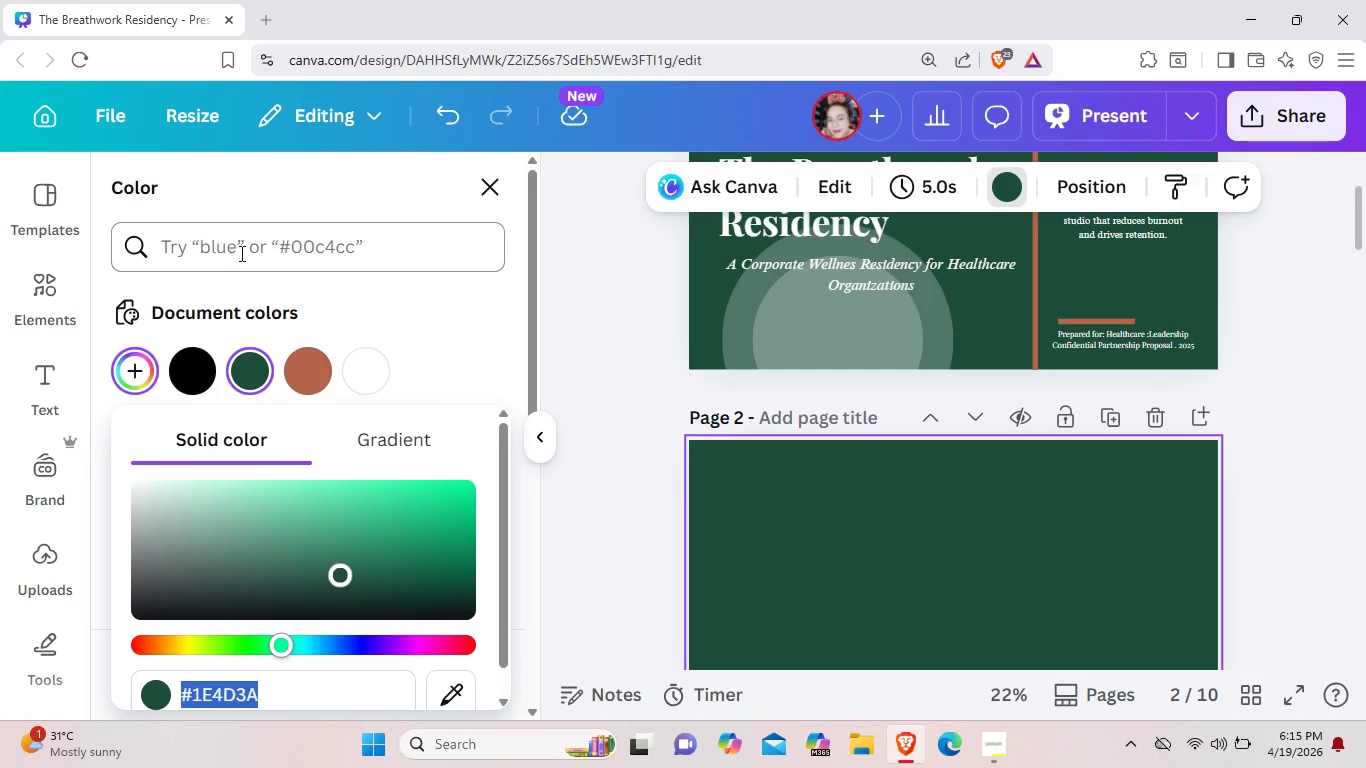 
left_click([242, 253])
 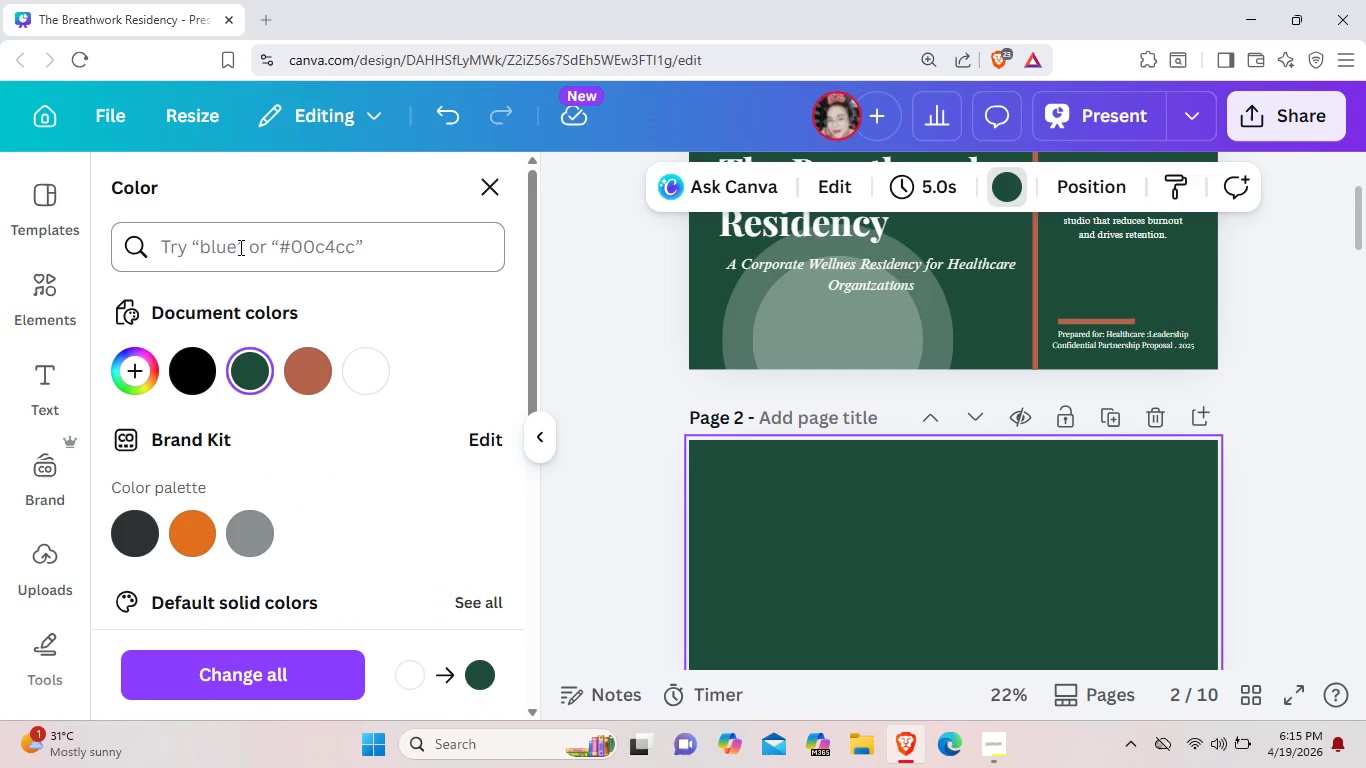 
left_click([239, 247])
 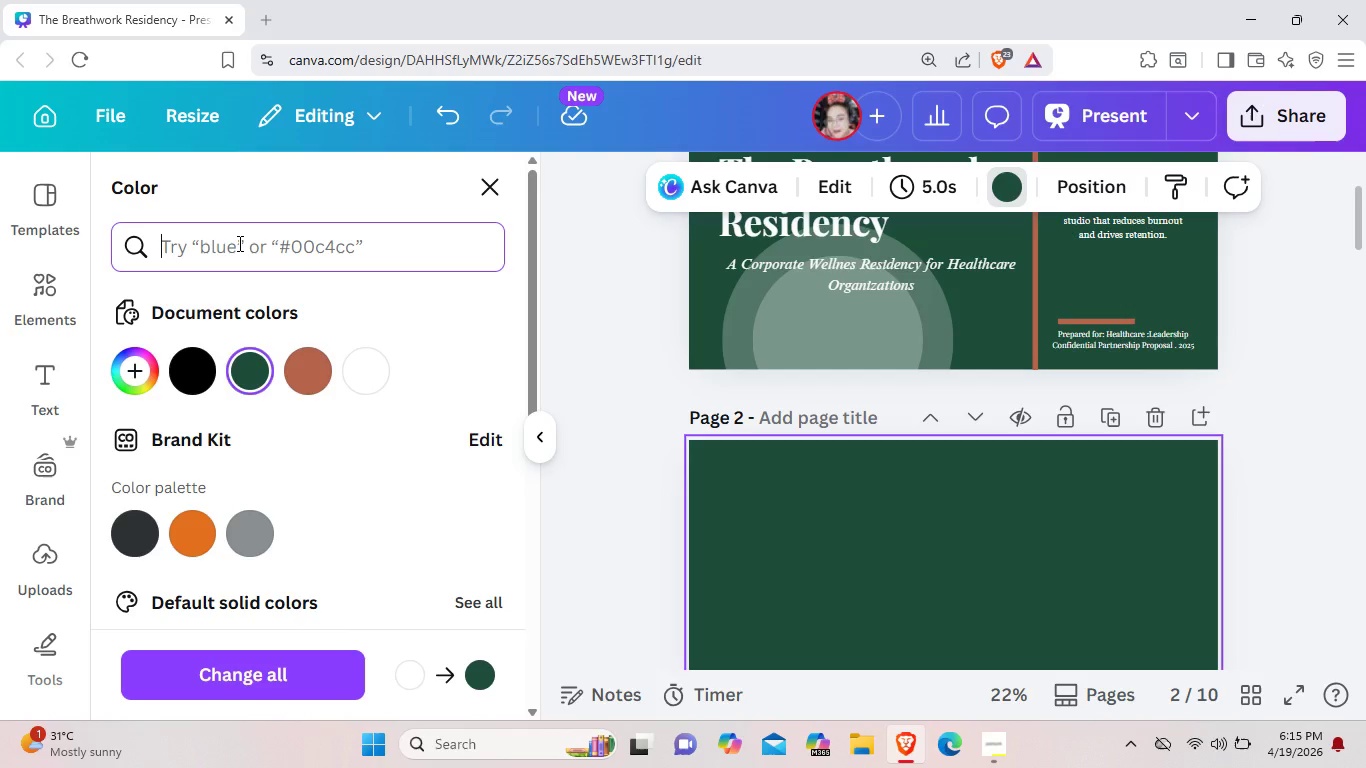 
type(Cream)
 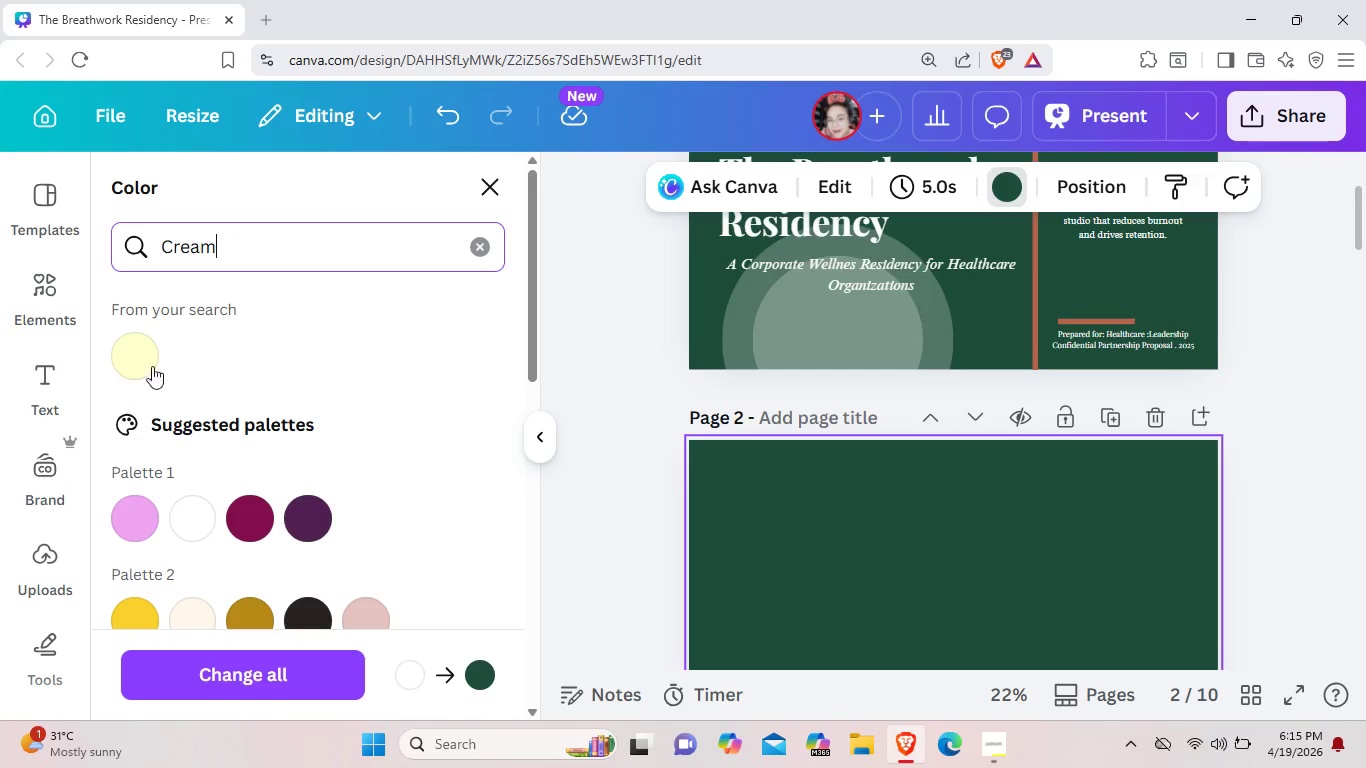 
left_click([160, 354])
 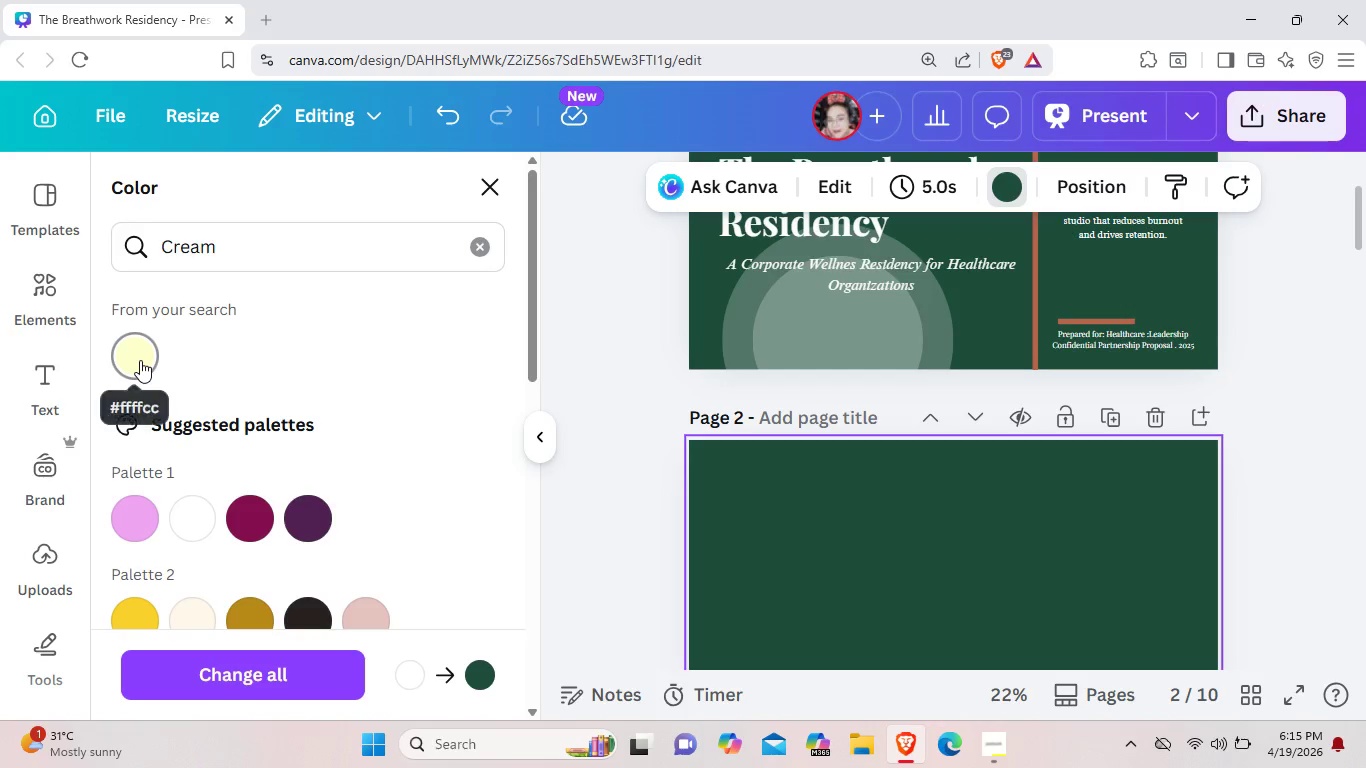 
left_click([140, 360])
 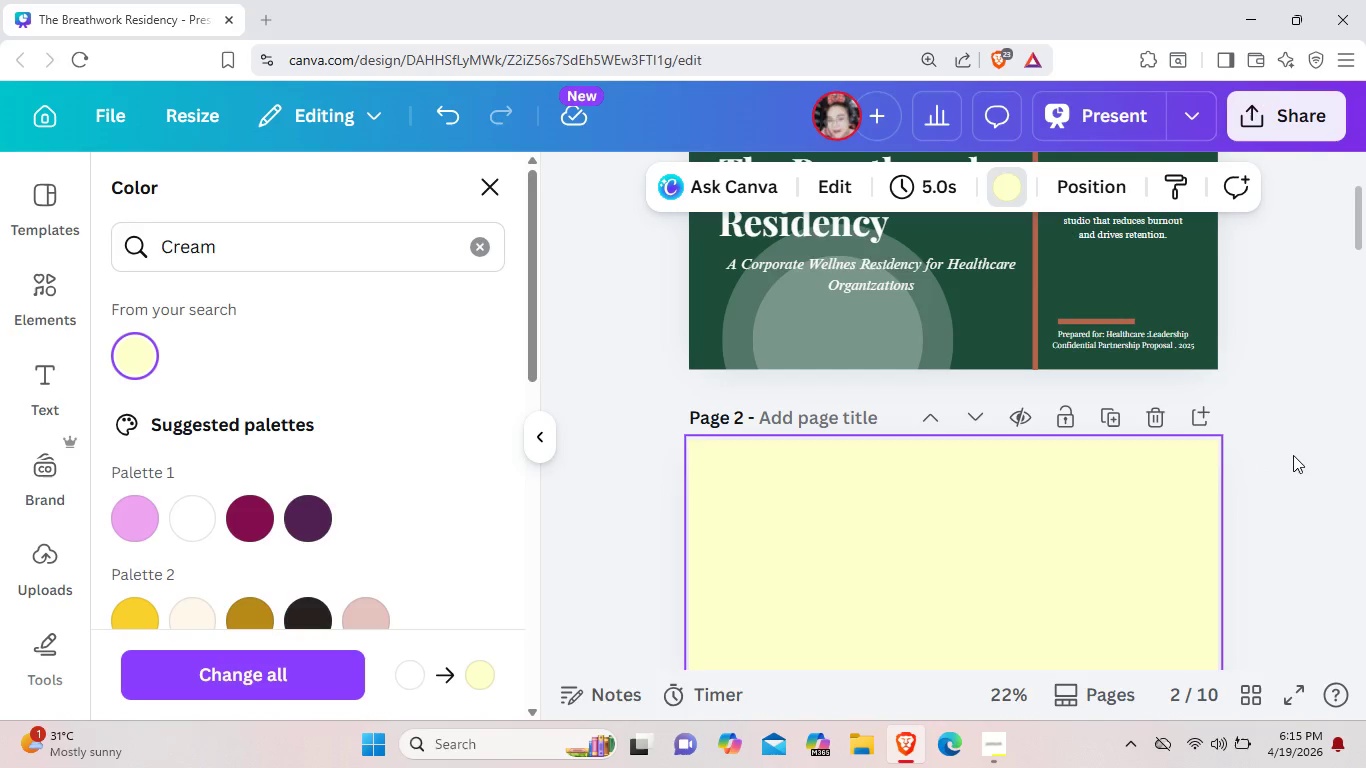 
left_click([1307, 461])
 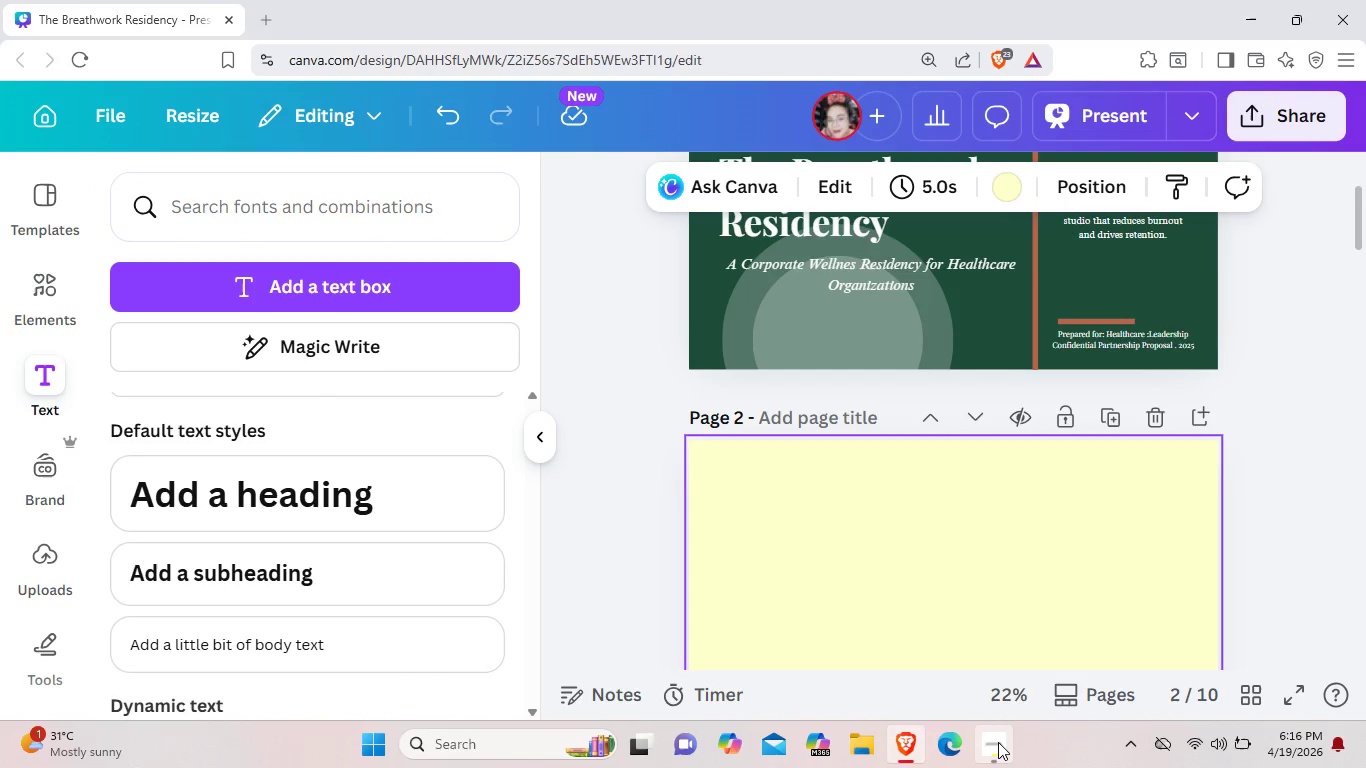 
left_click([994, 745])
 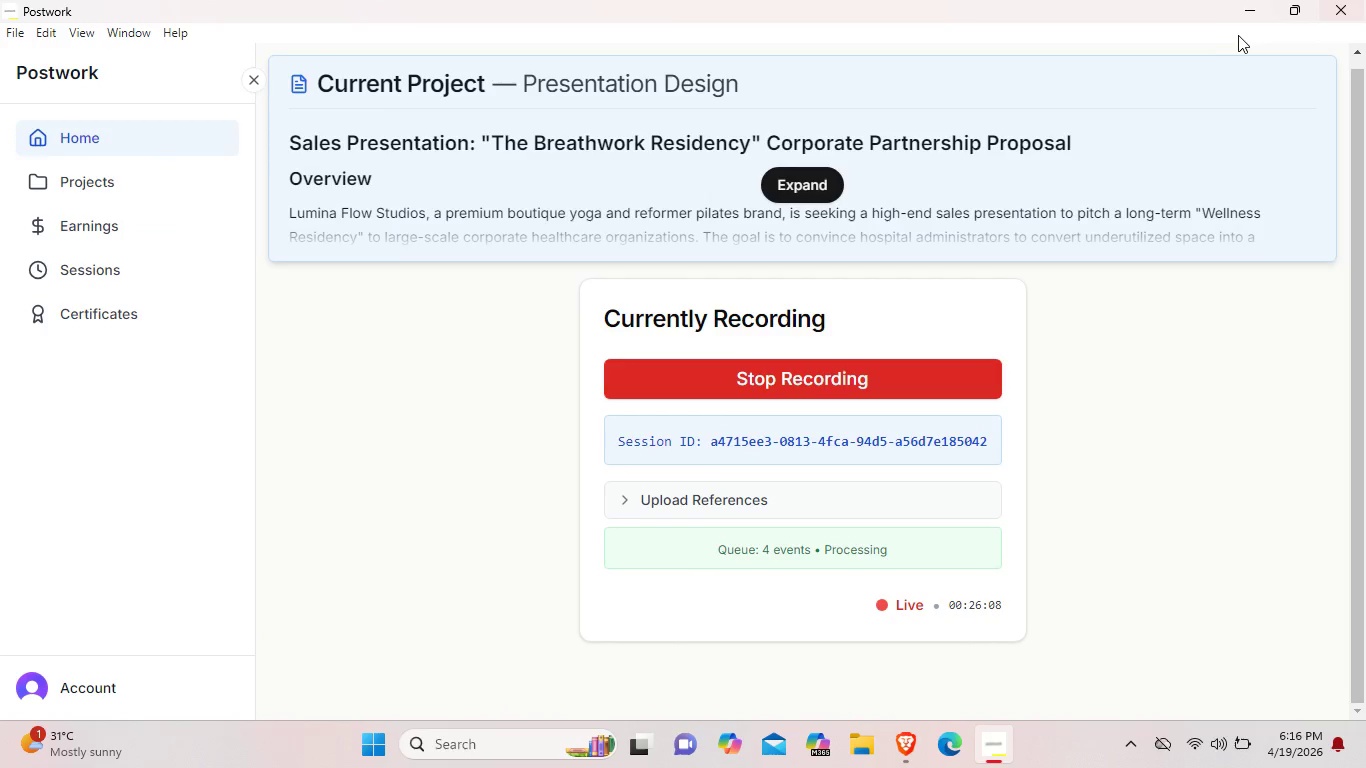 
left_click([1248, 15])
 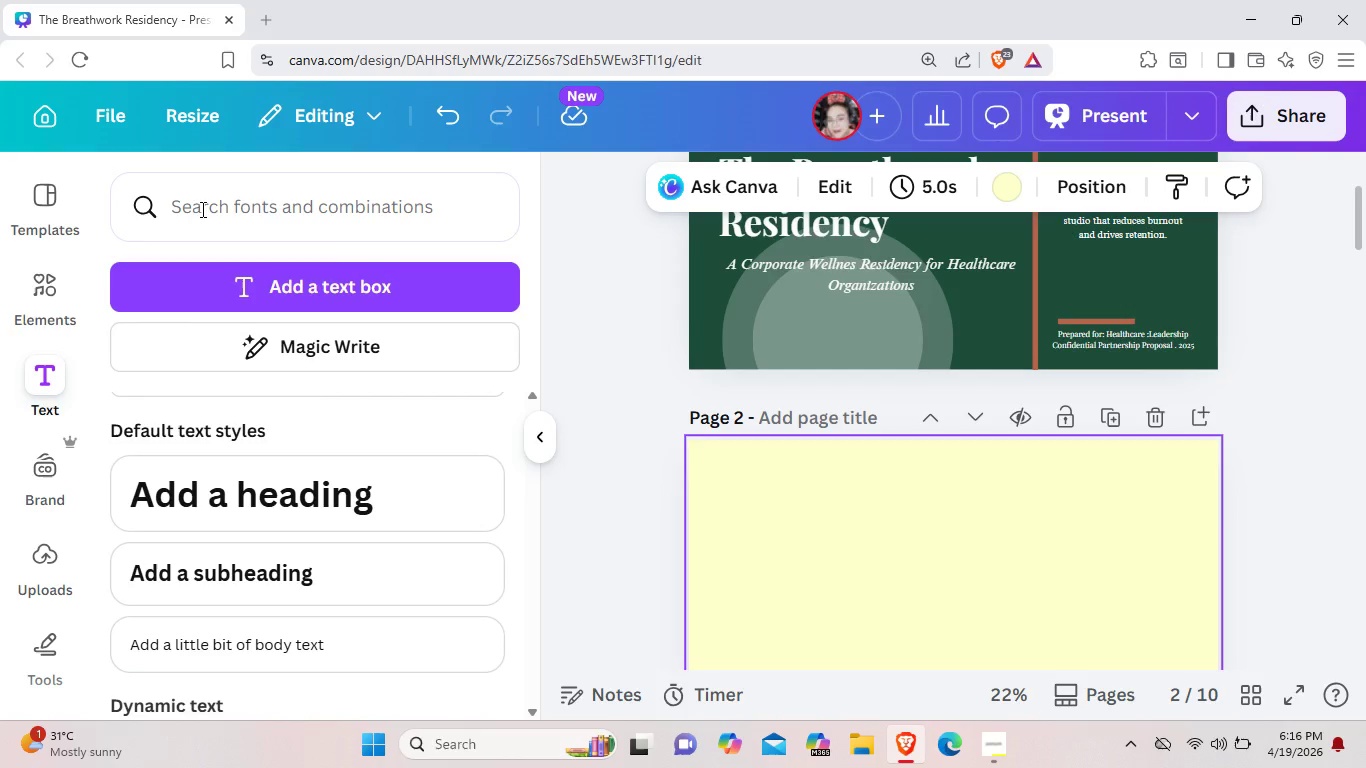 
left_click([44, 301])
 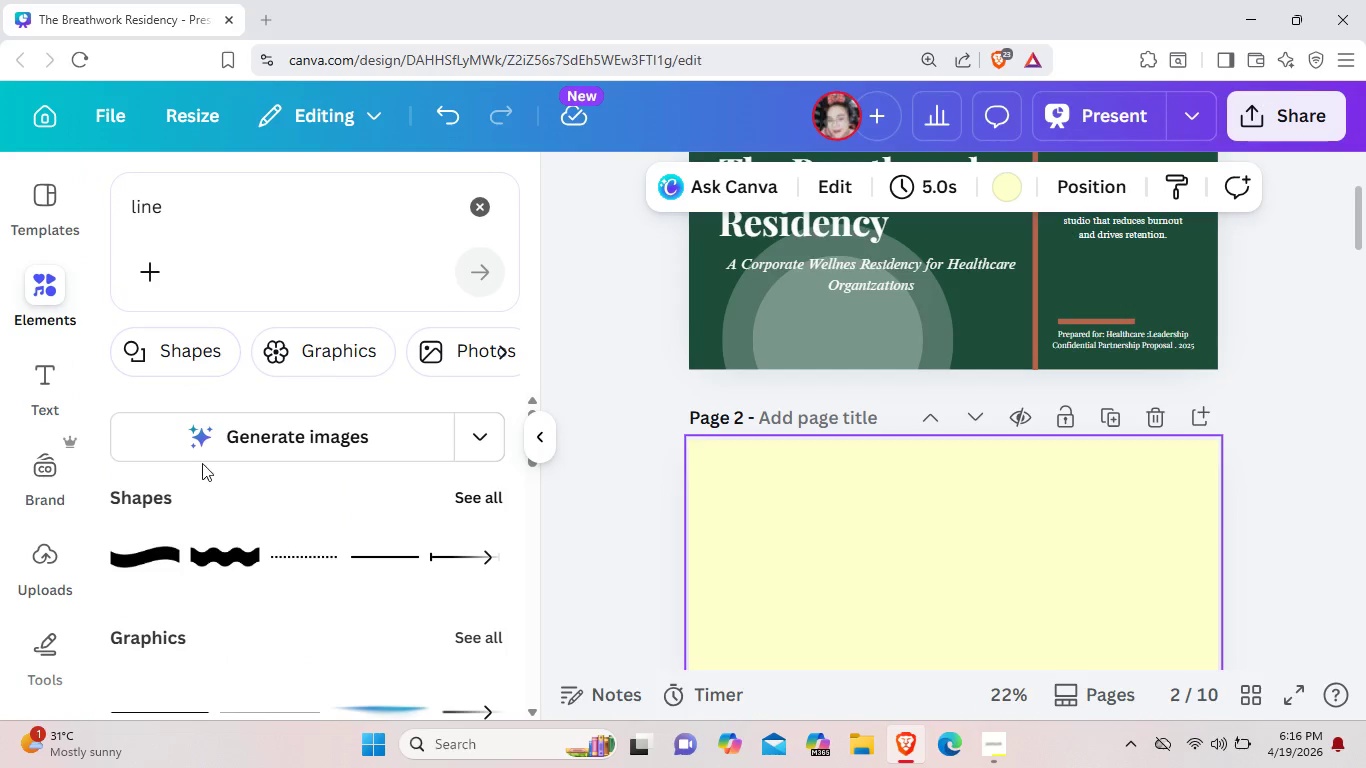 
wait(6.33)
 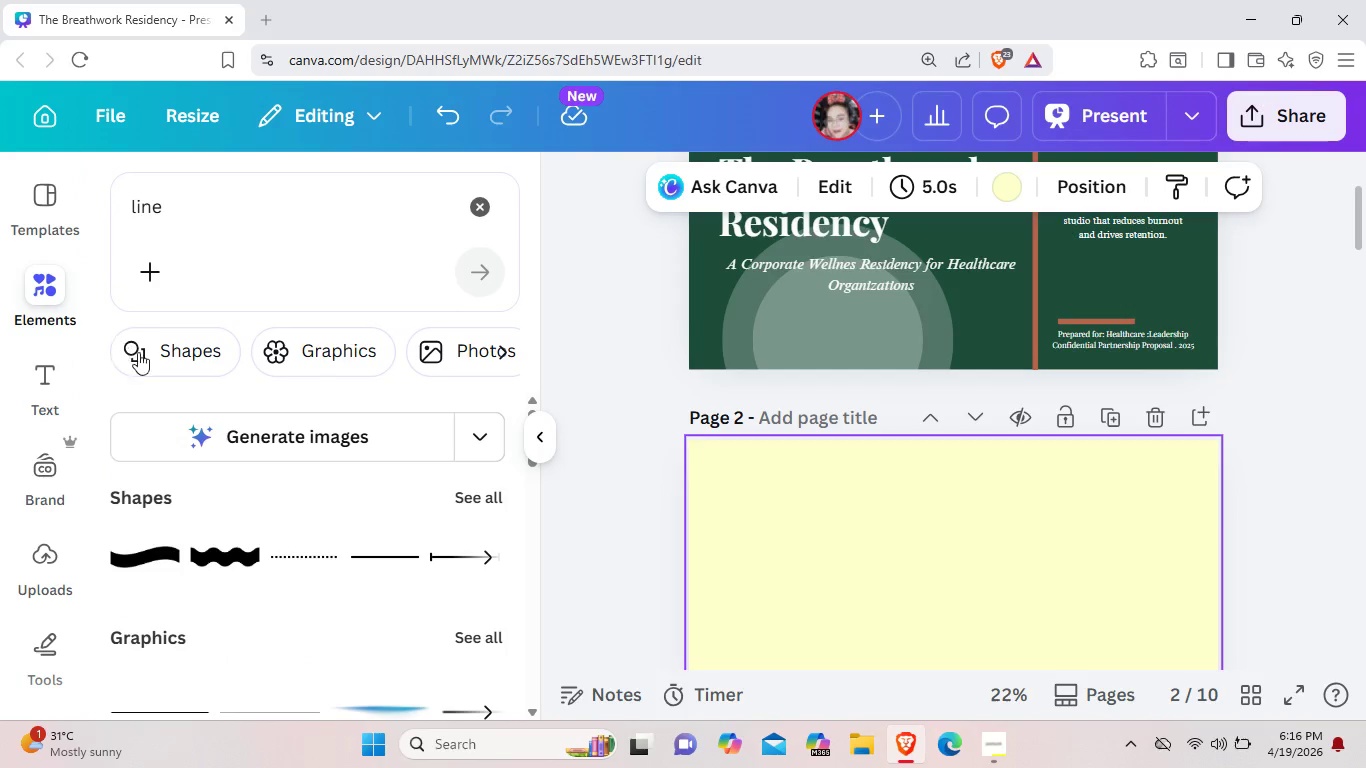 
left_click([492, 205])
 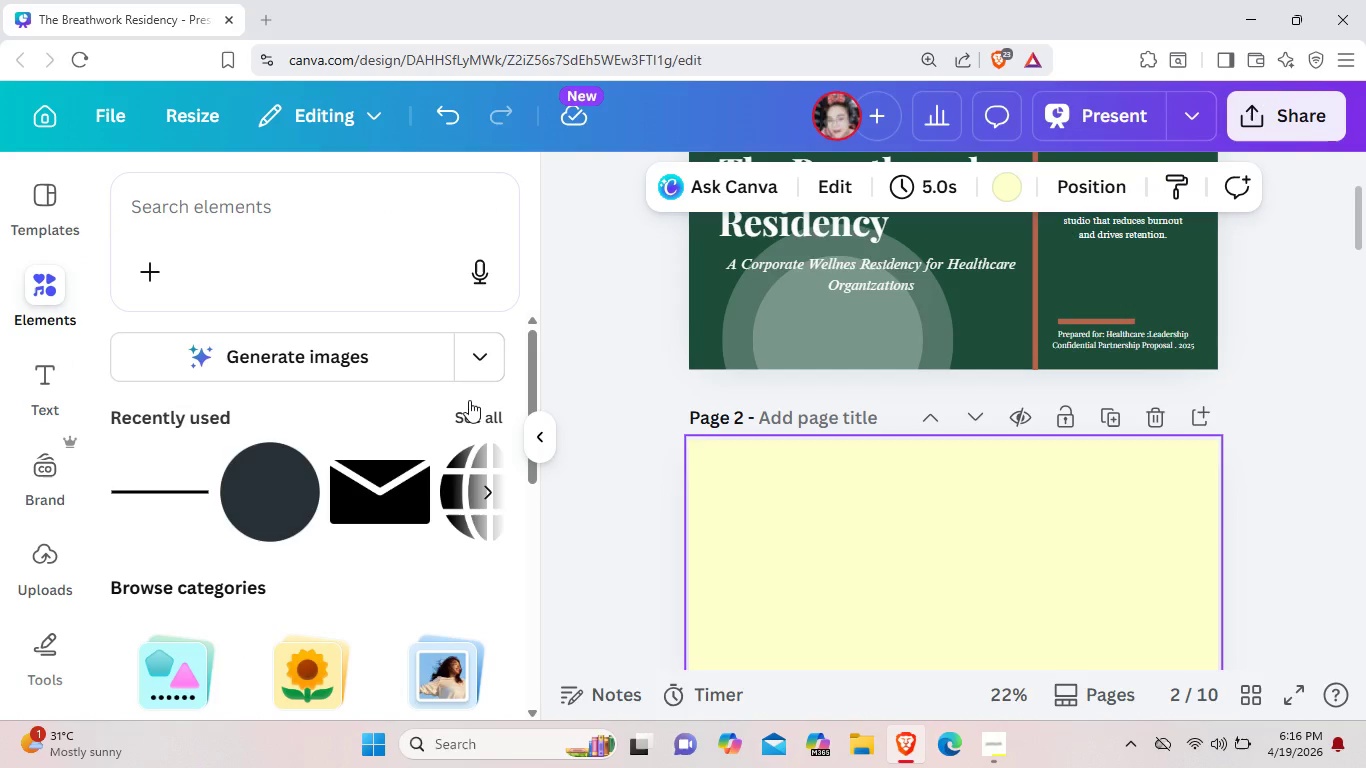 
left_click([469, 414])
 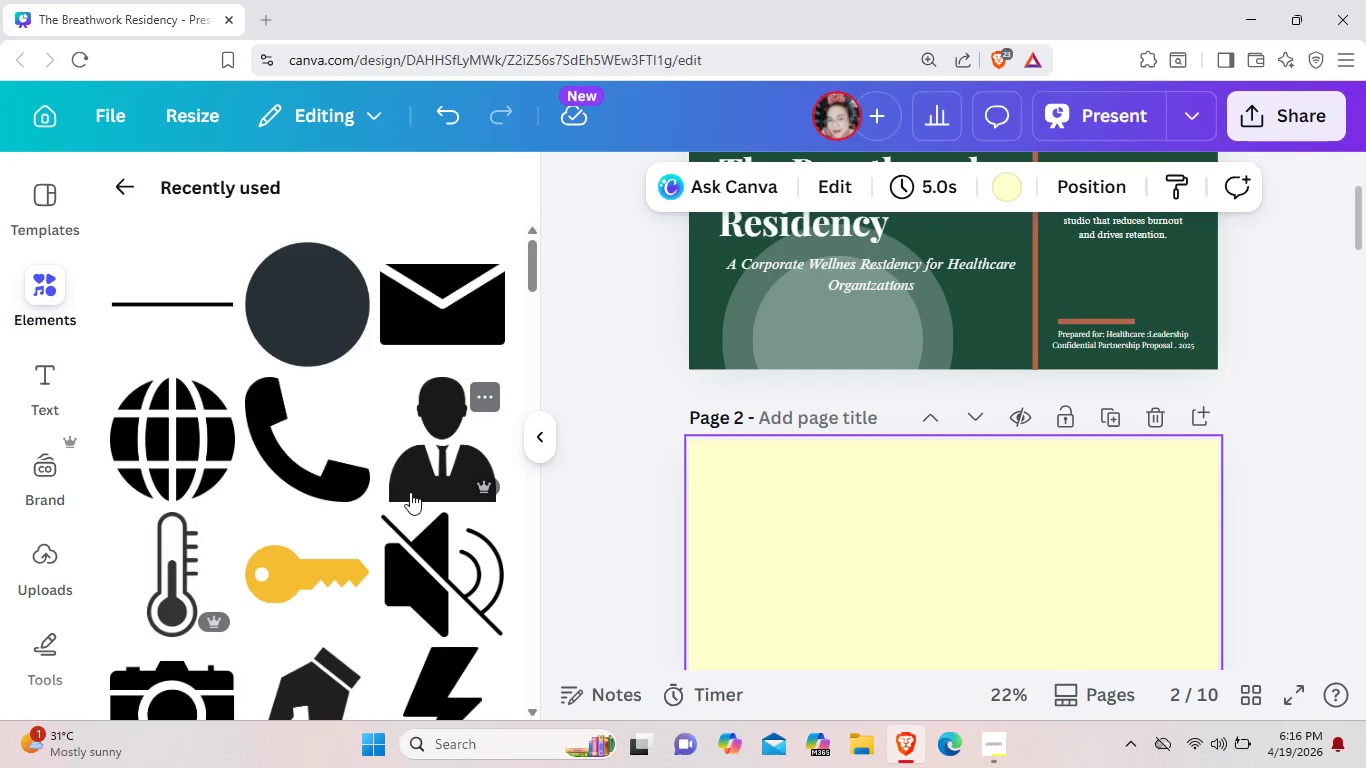 
scroll: coordinate [410, 494], scroll_direction: down, amount: 6.0
 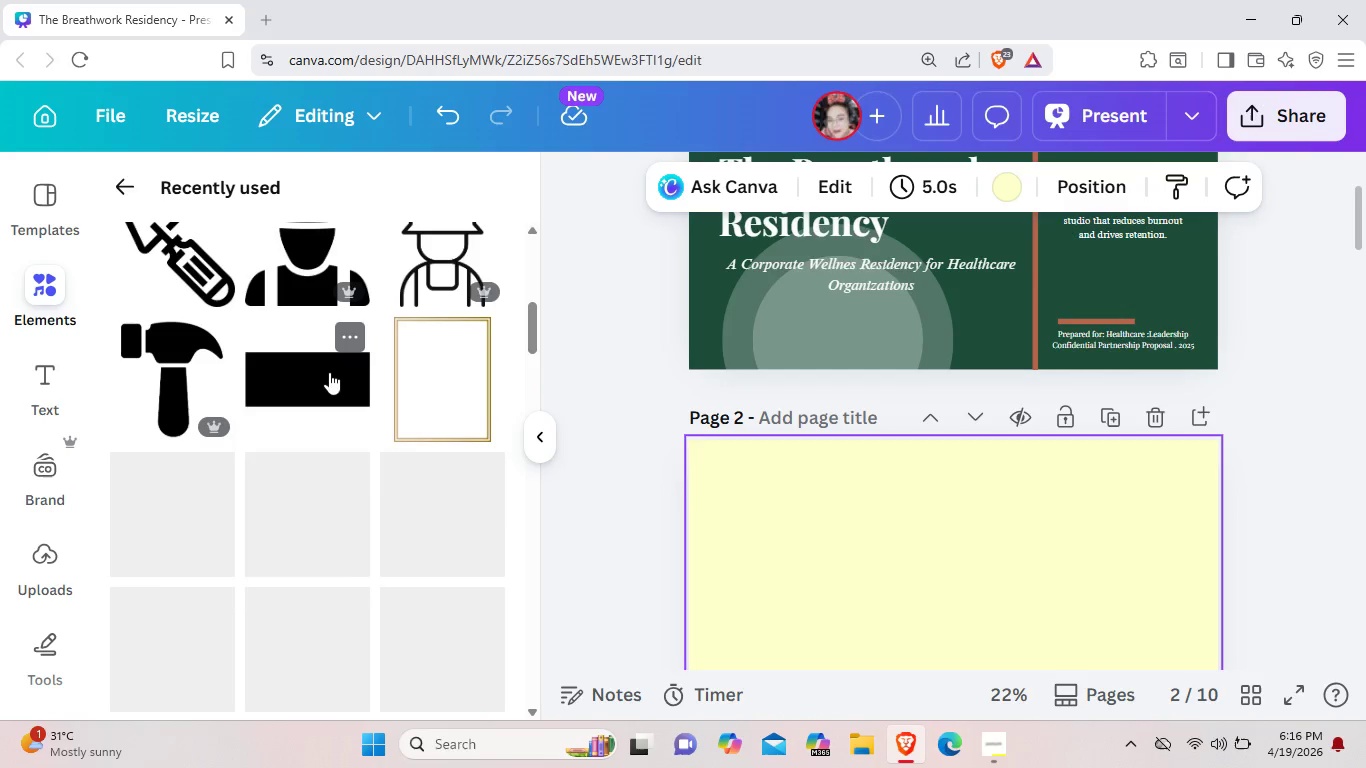 
left_click([329, 372])
 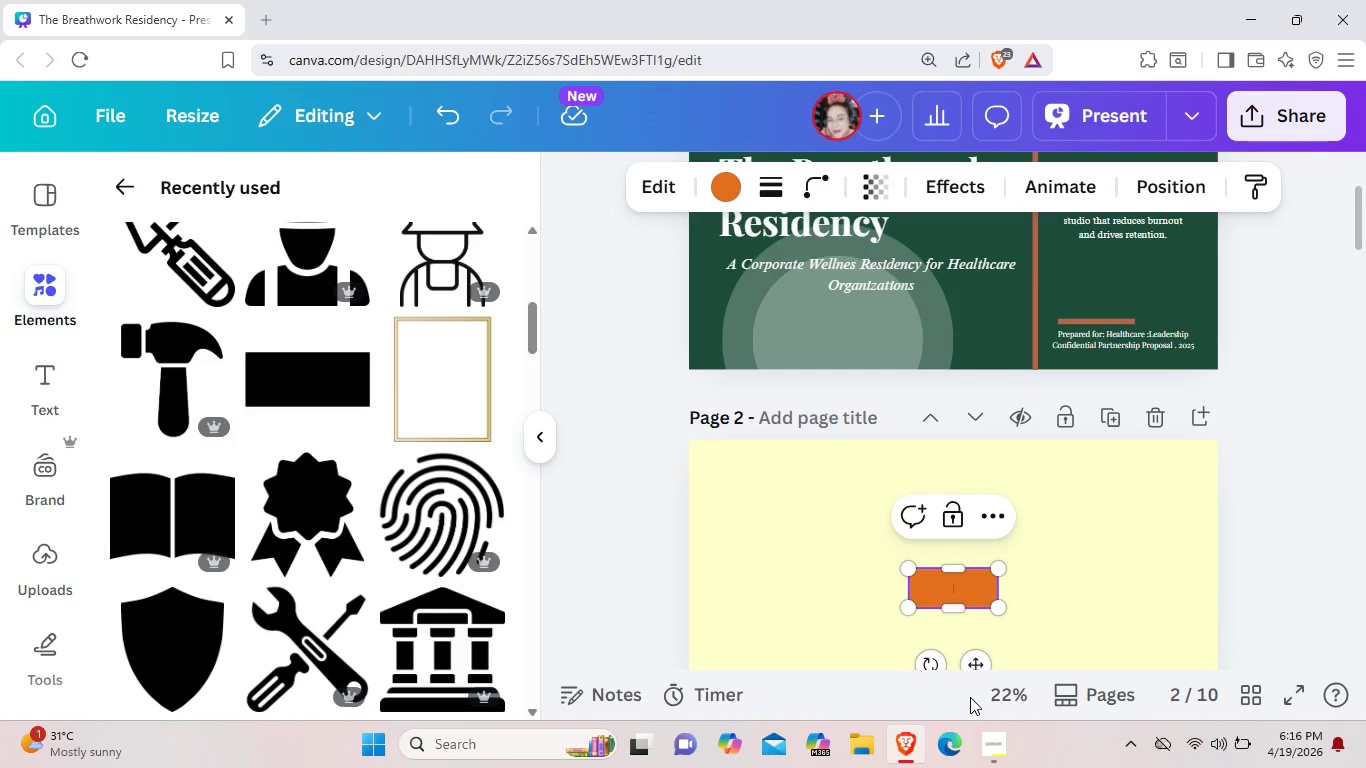 
left_click_drag(start_coordinate=[978, 665], to_coordinate=[788, 556])
 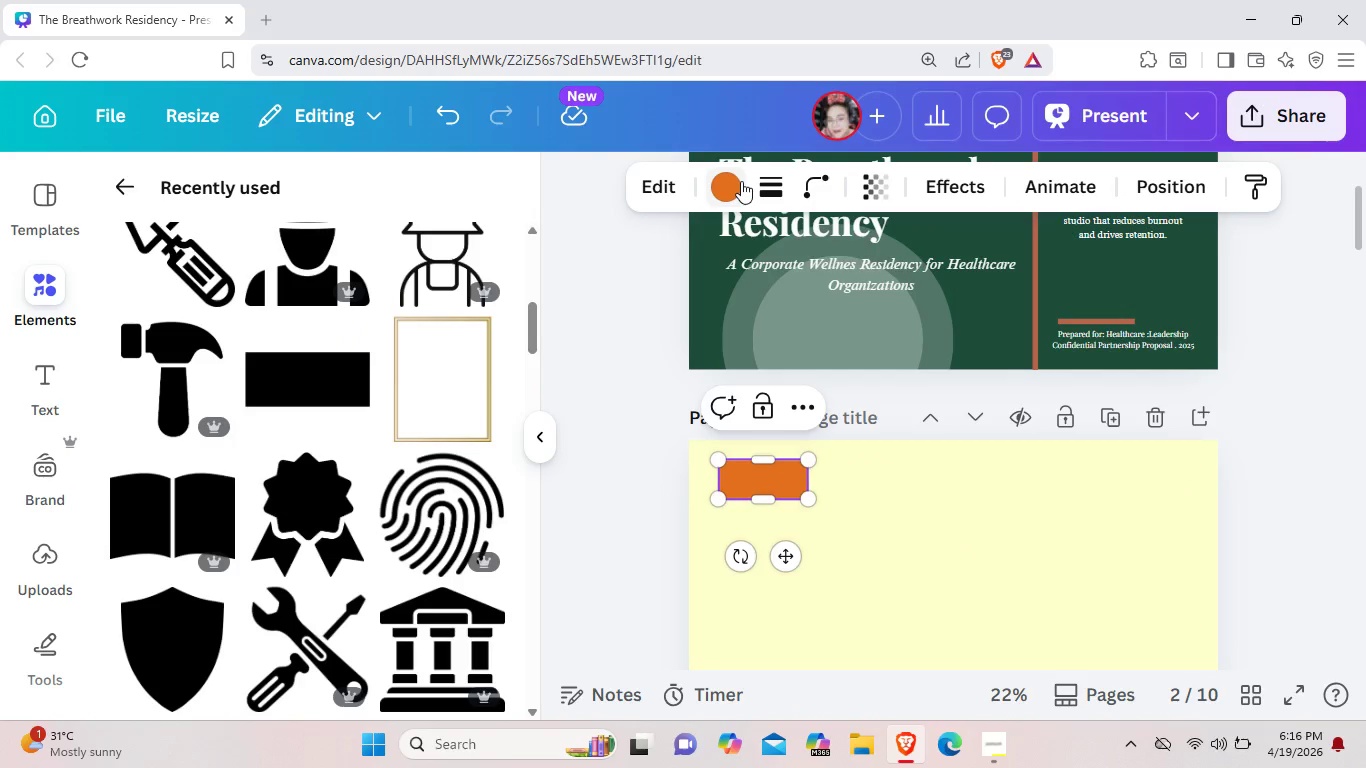 
left_click([741, 181])
 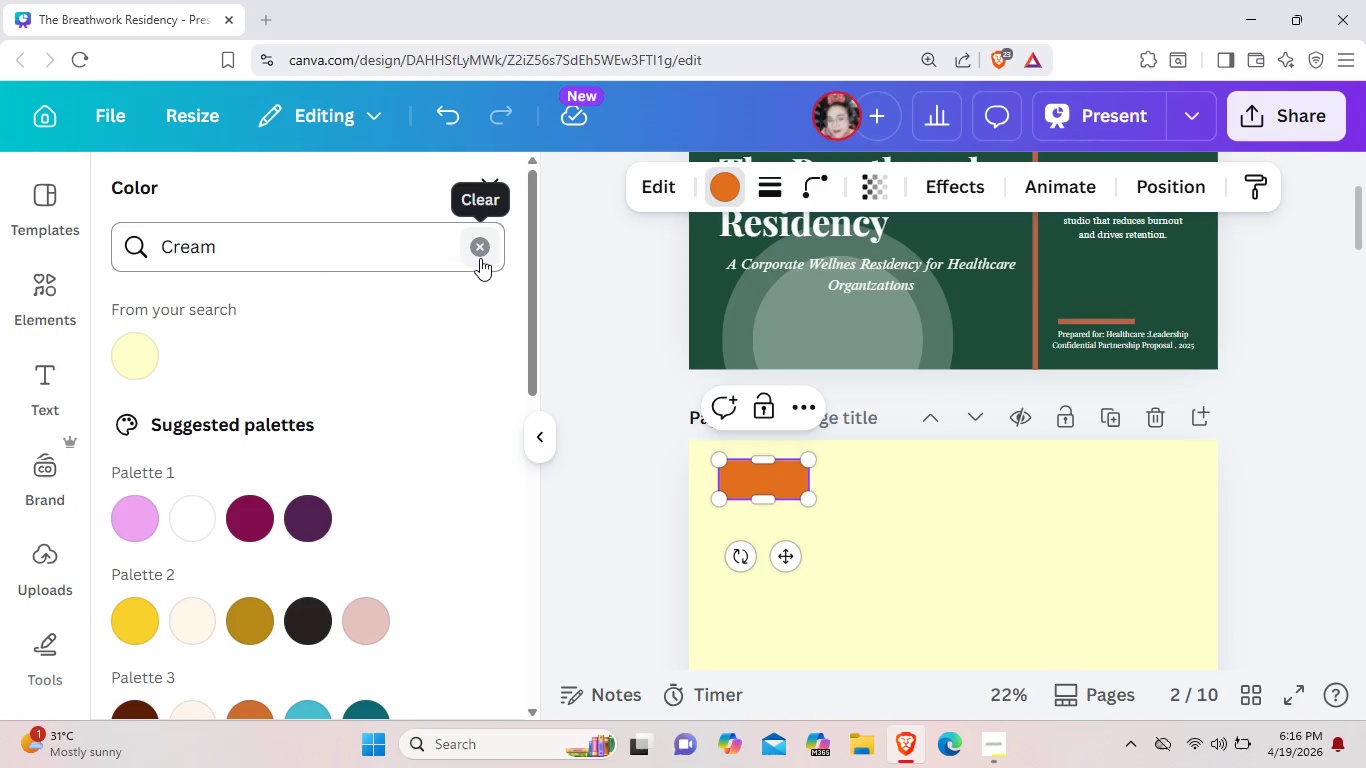 
left_click([482, 251])
 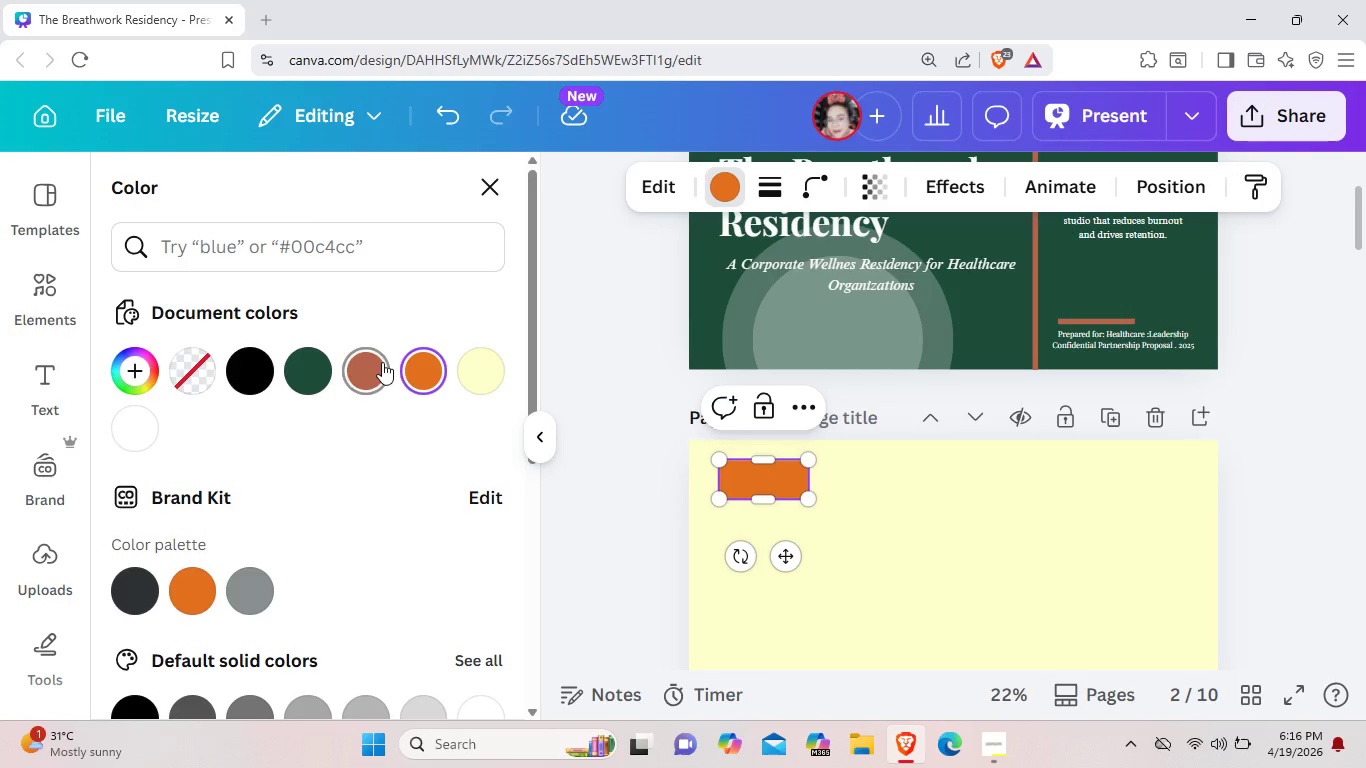 
double_click([1017, 549])
 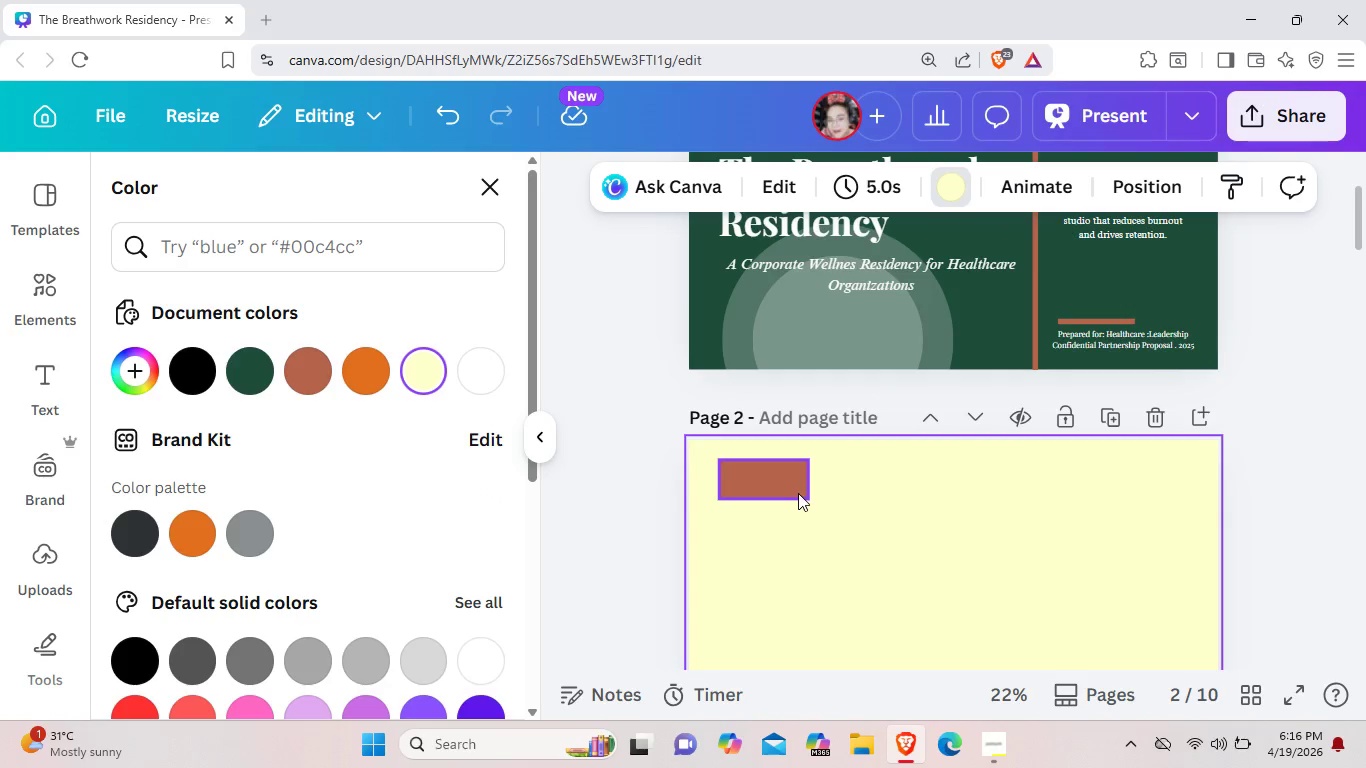 
left_click([798, 493])
 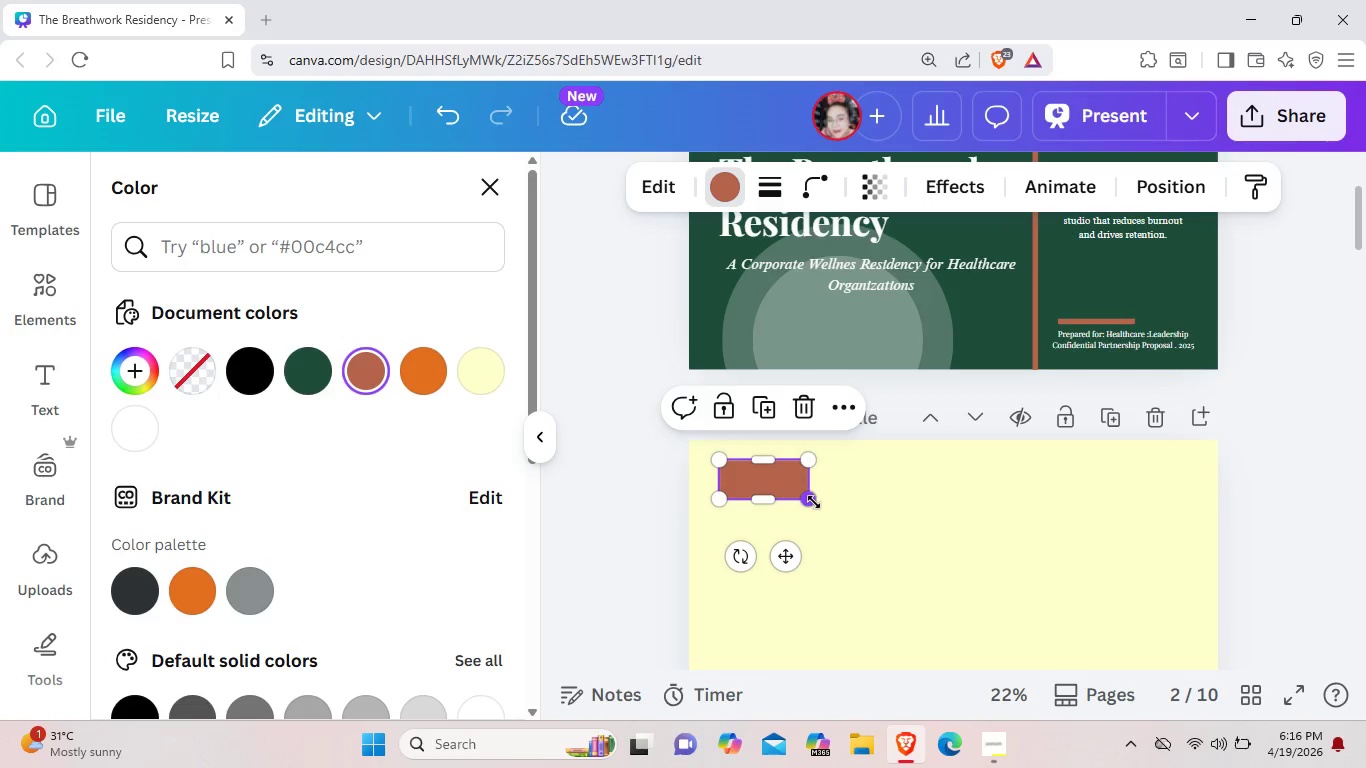 
left_click_drag(start_coordinate=[813, 502], to_coordinate=[787, 483])
 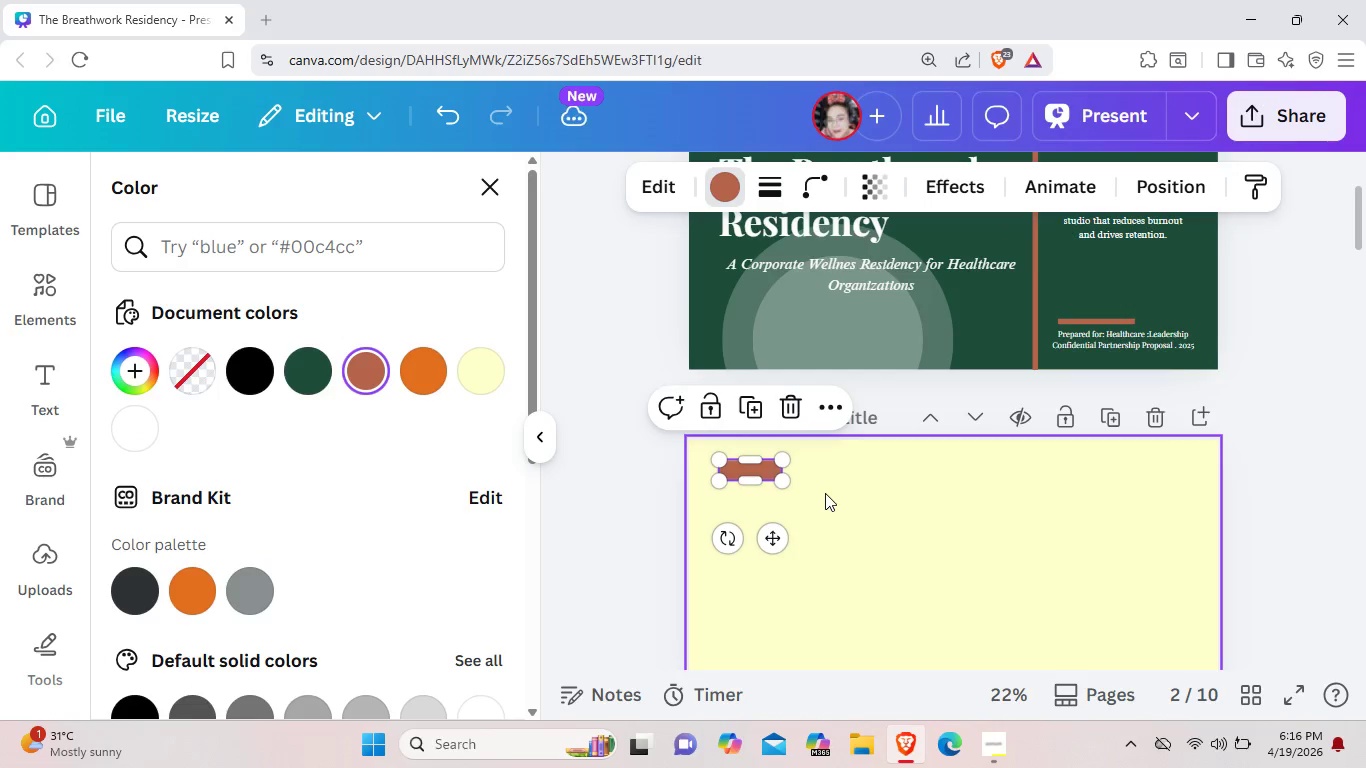 
left_click([825, 493])
 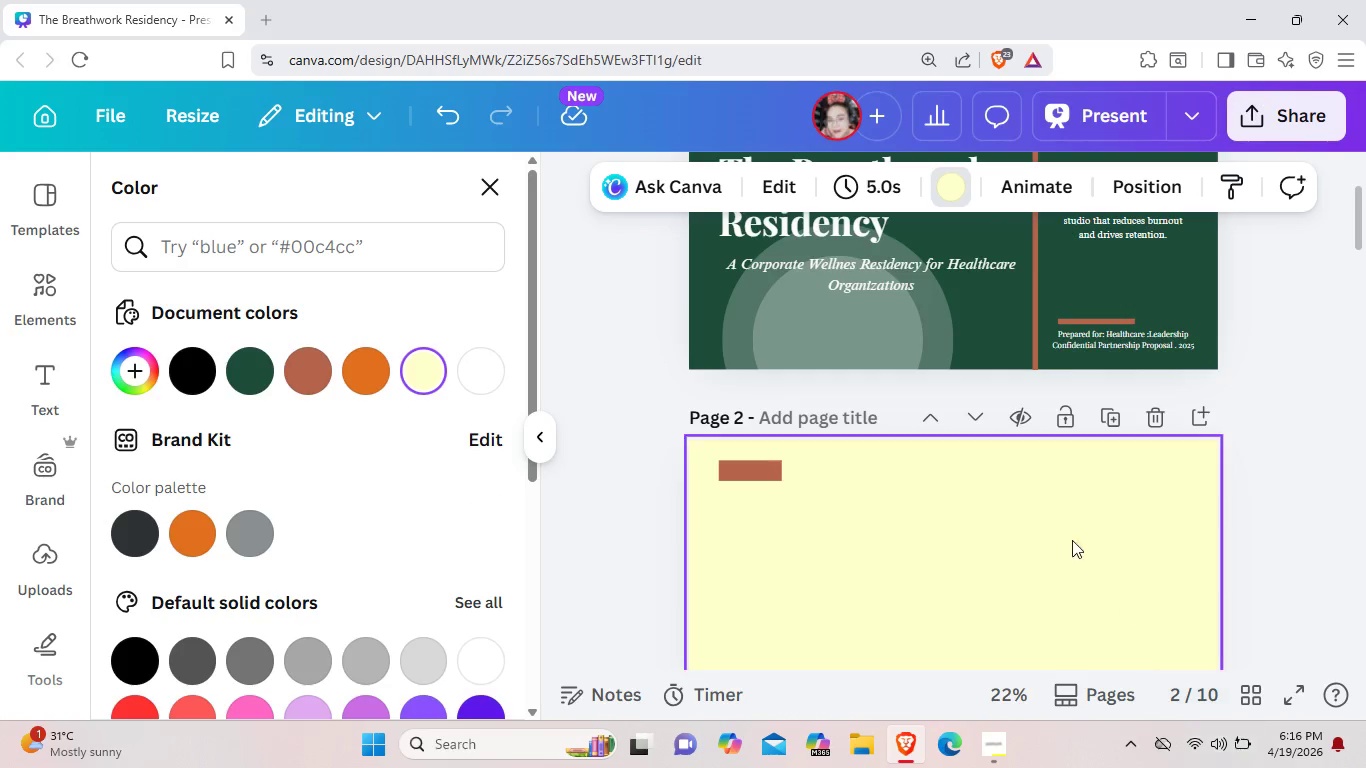 
left_click([1048, 564])
 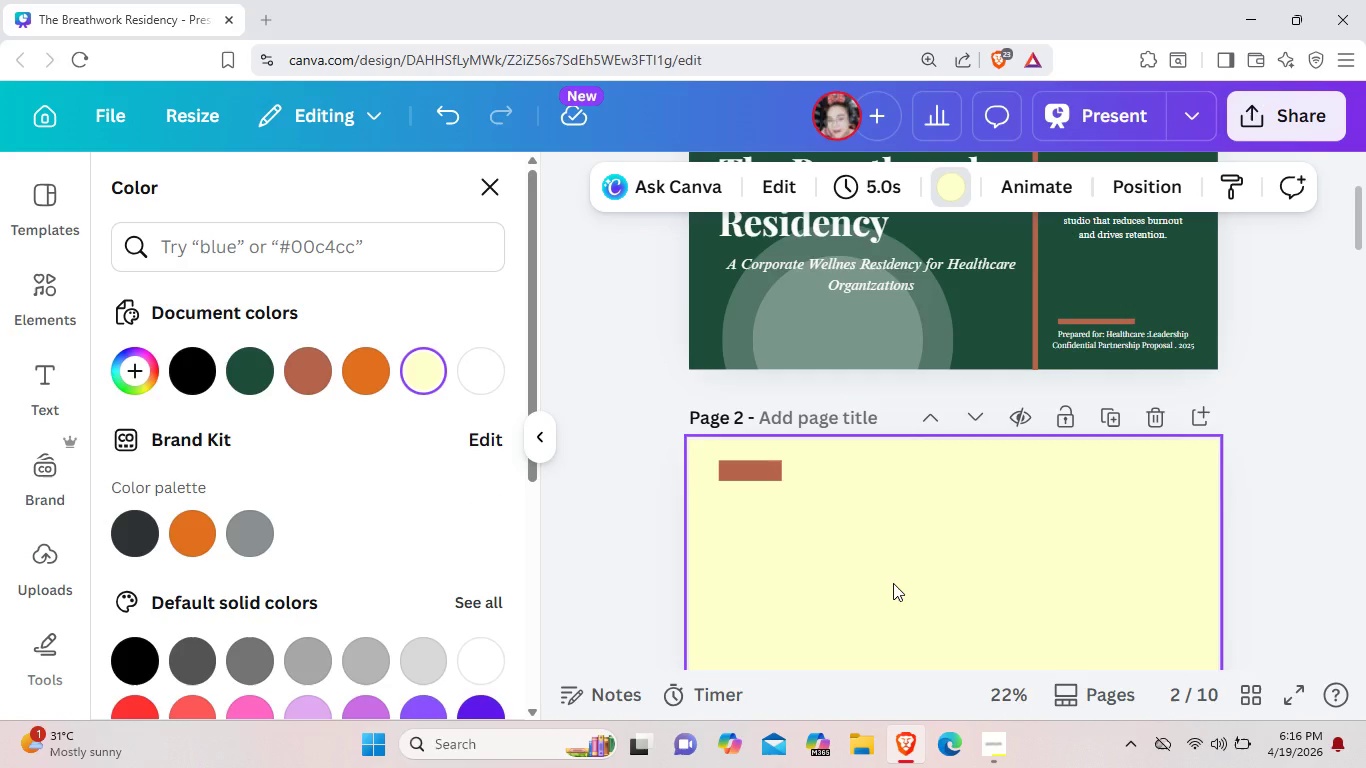 
hold_key(key=ControlLeft, duration=0.42)
scroll: coordinate [893, 583], scroll_direction: up, amount: 2.0
 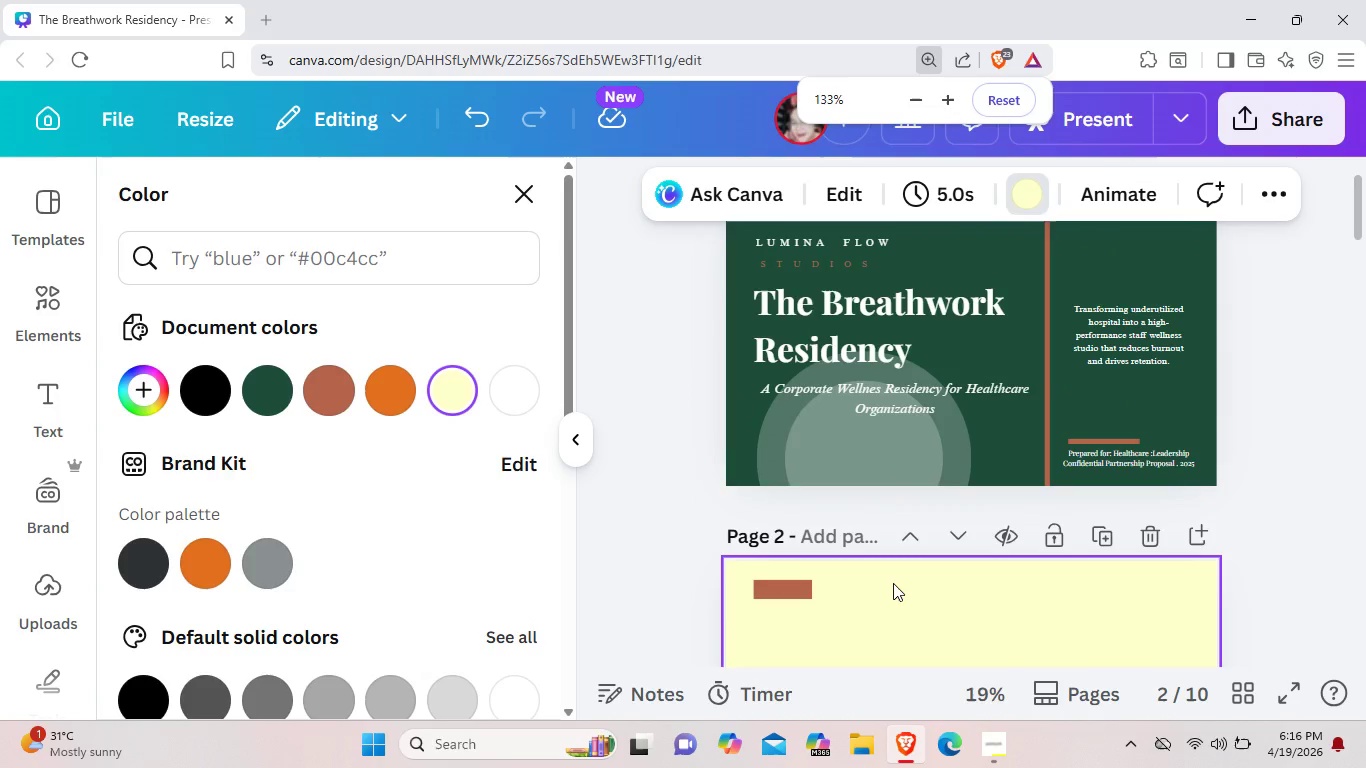 
scroll: coordinate [893, 583], scroll_direction: down, amount: 1.0
 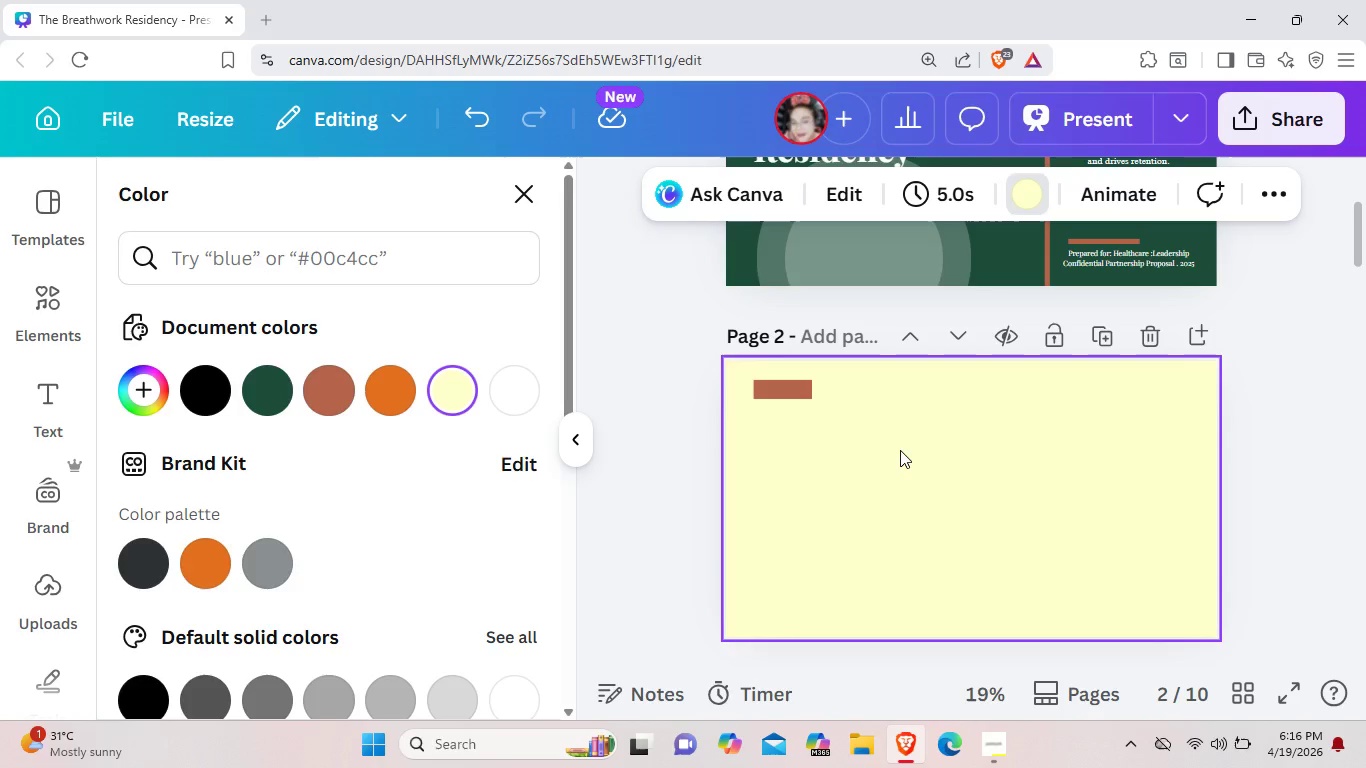 
wait(5.72)
 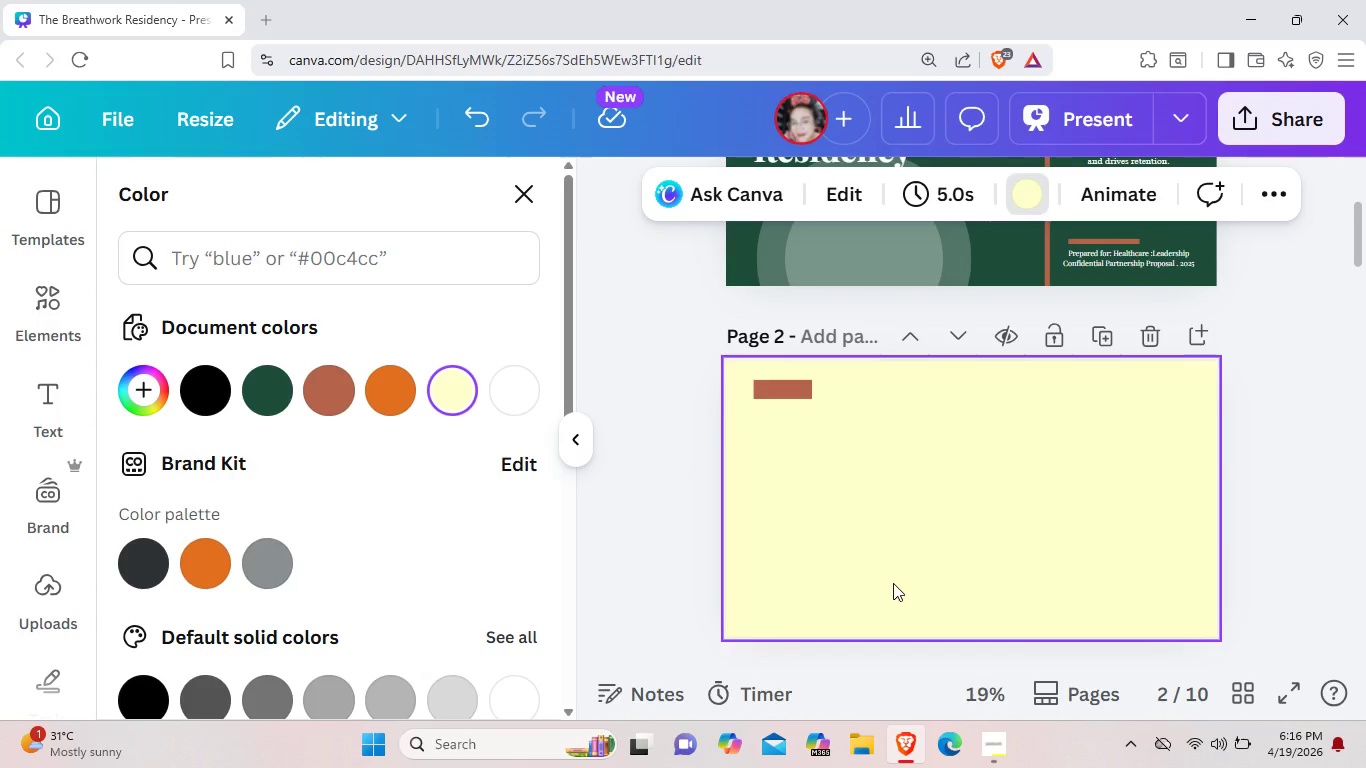 
left_click([902, 445])
 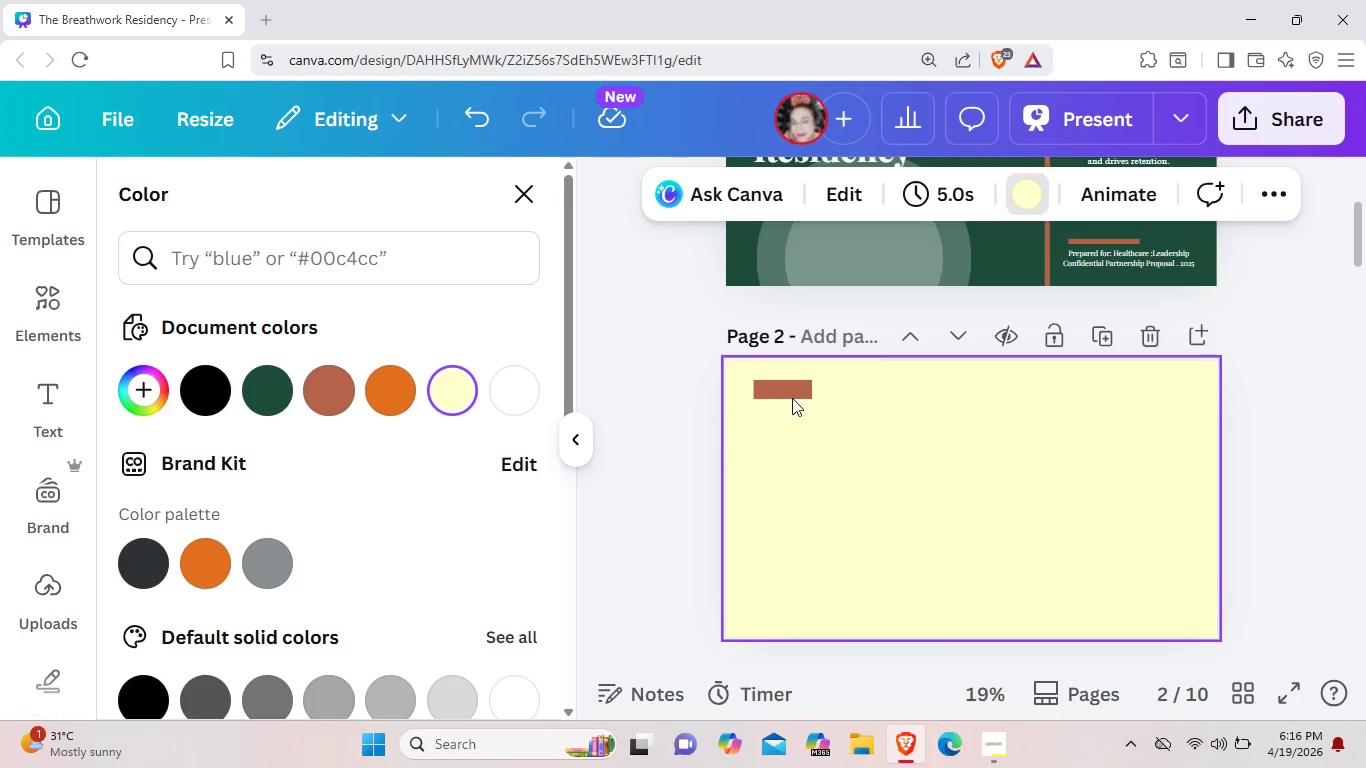 
left_click([781, 392])
 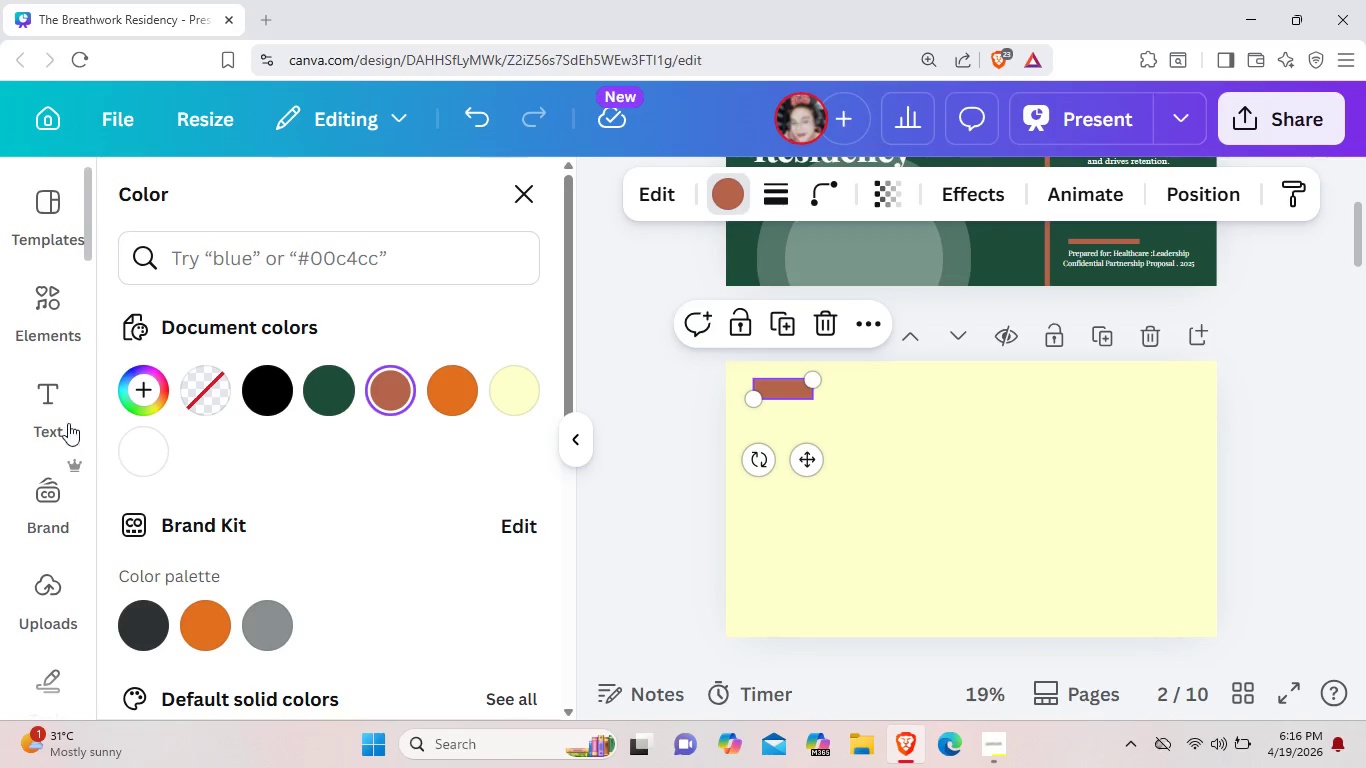 
left_click([32, 403])
 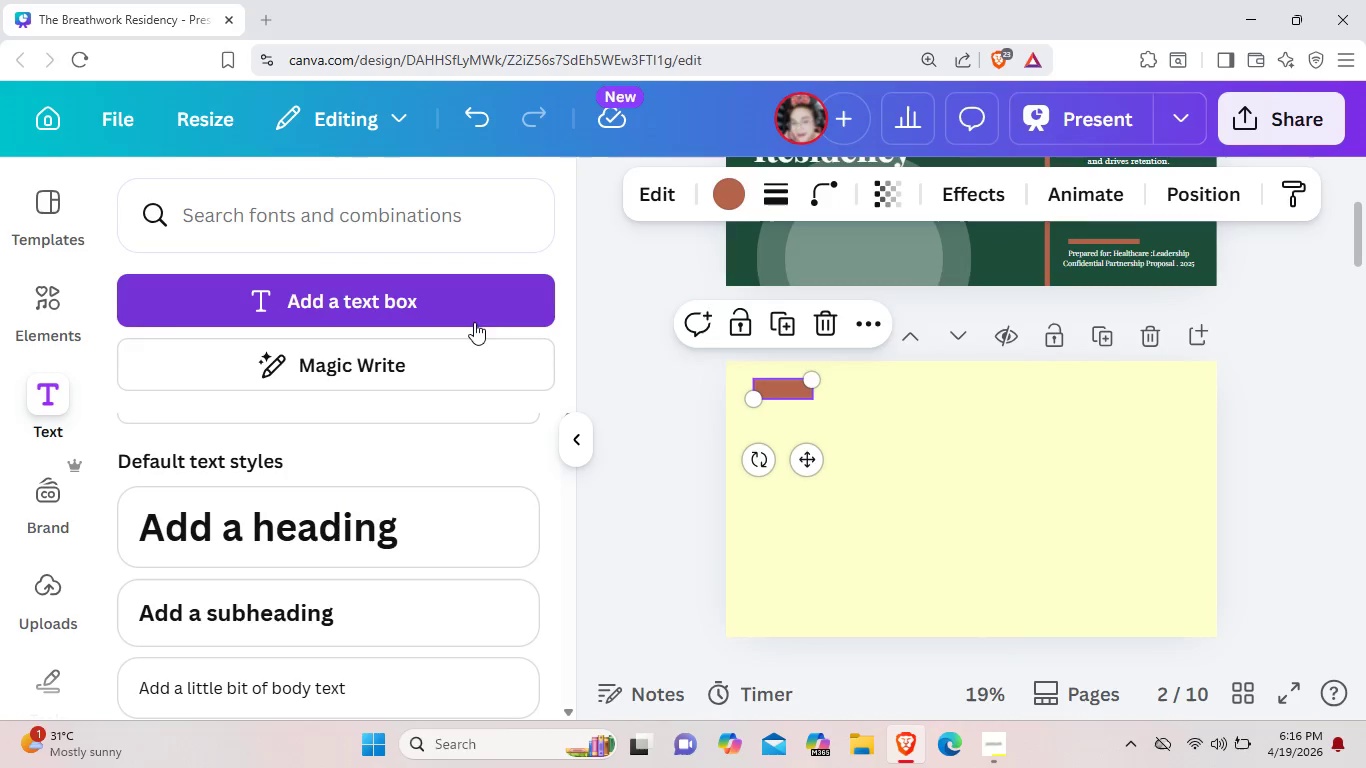 
scroll: coordinate [453, 563], scroll_direction: down, amount: 3.0
 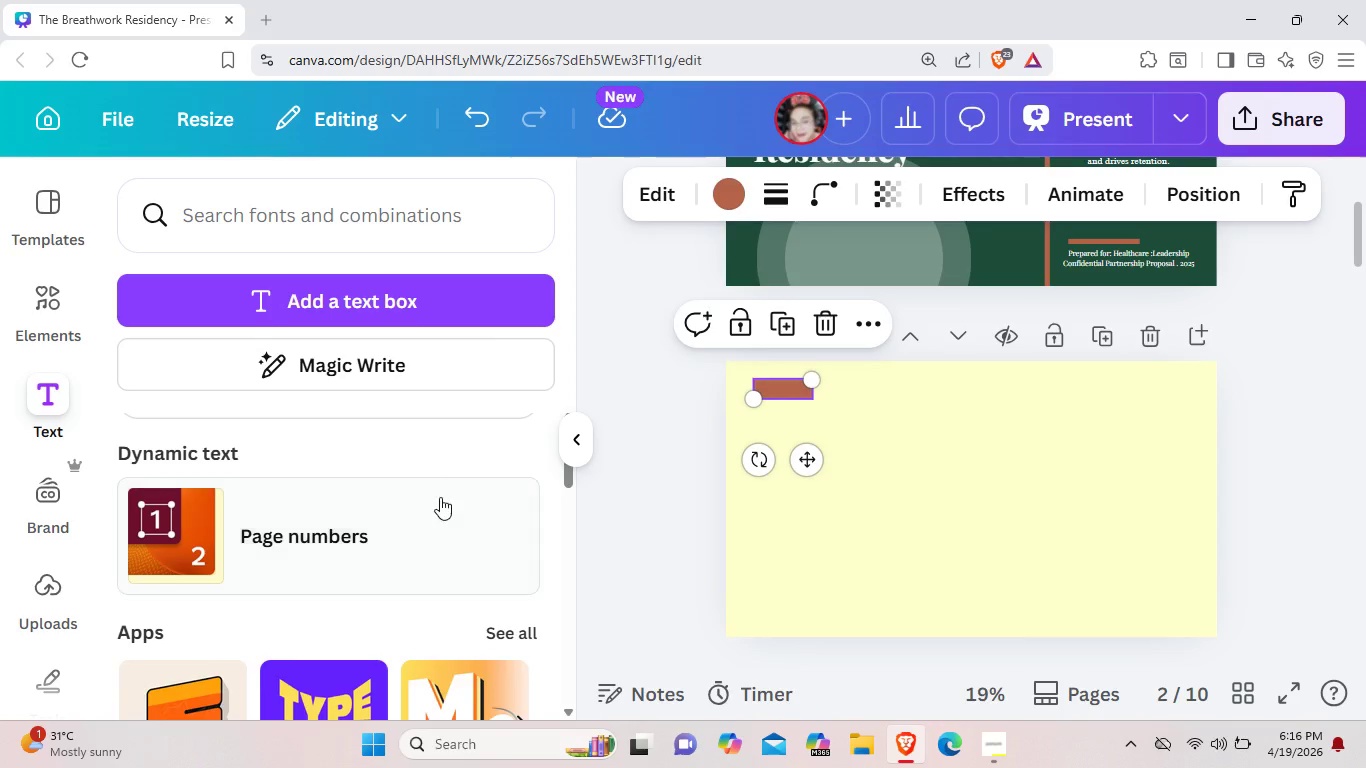 
scroll: coordinate [440, 497], scroll_direction: up, amount: 2.0
 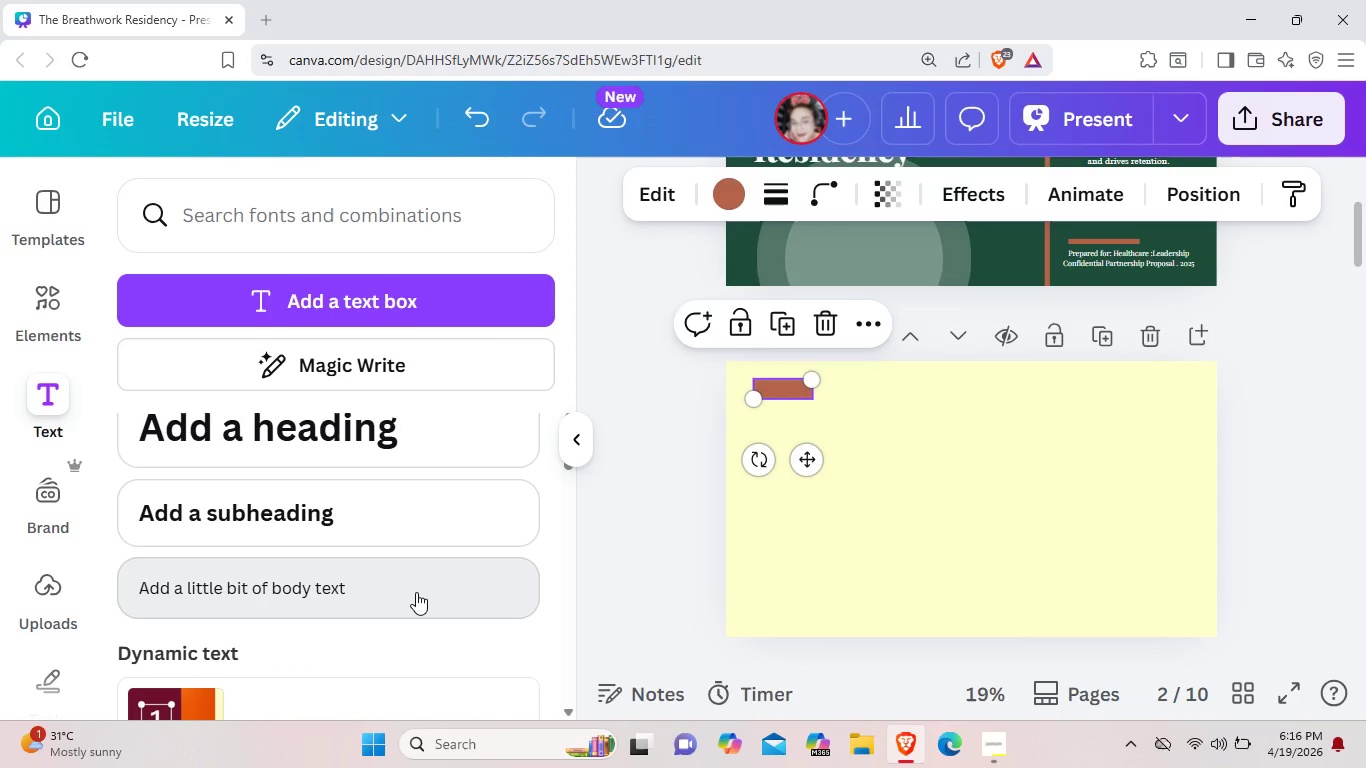 
left_click([416, 592])
 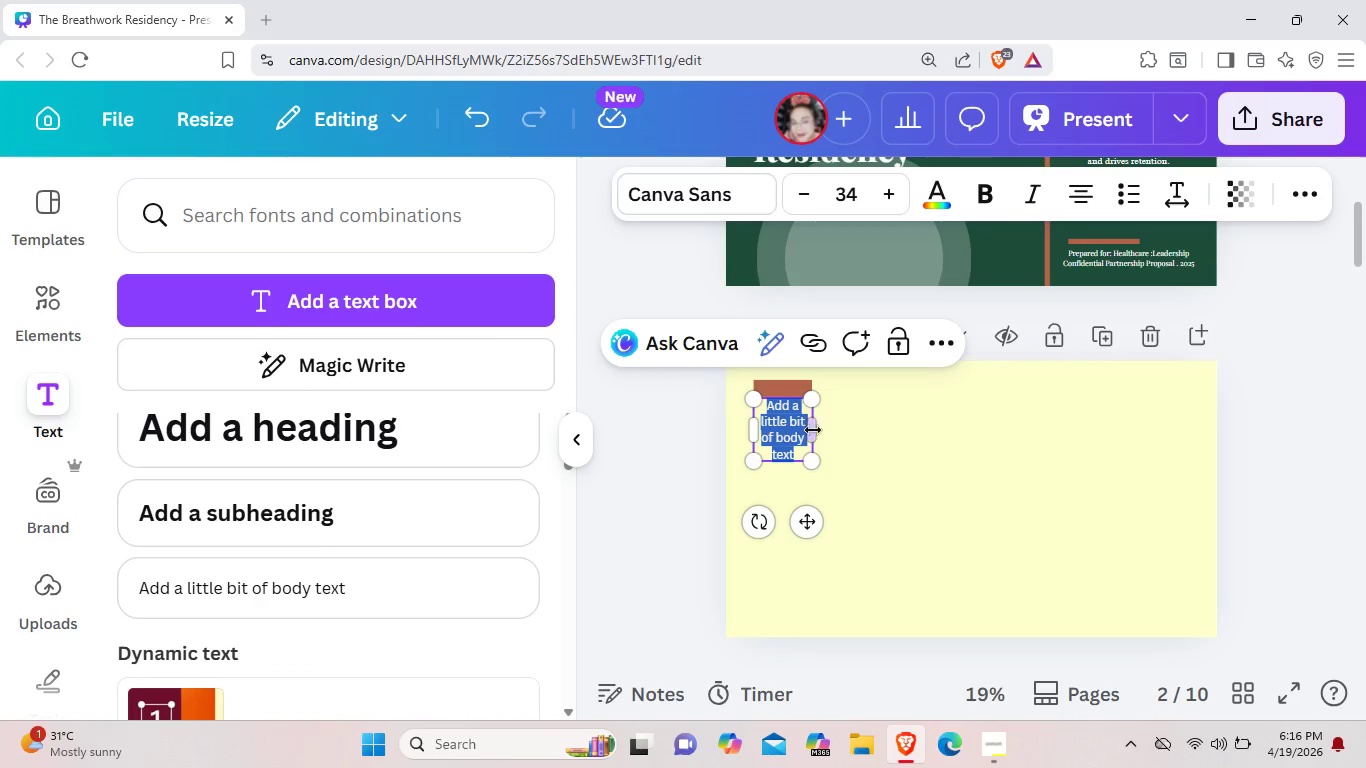 
left_click_drag(start_coordinate=[812, 430], to_coordinate=[860, 429])
 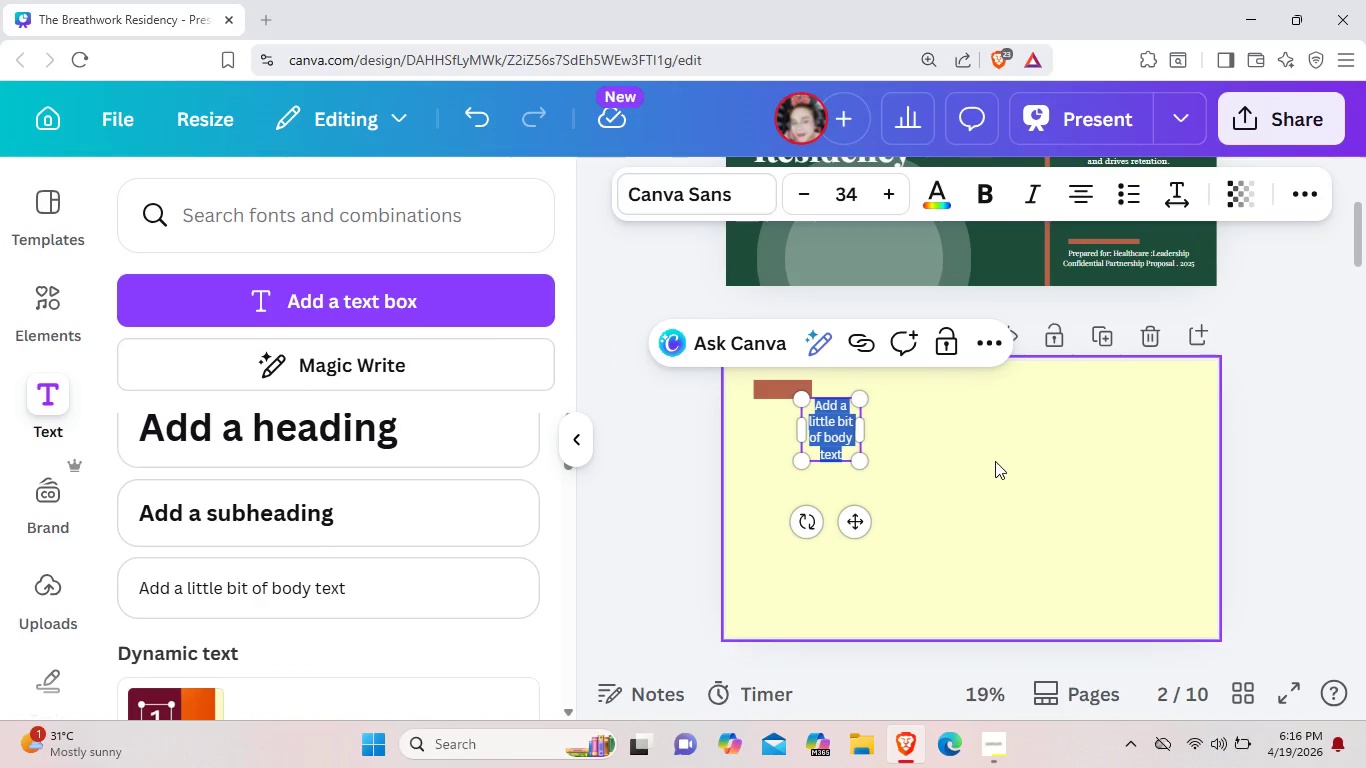 
wait(7.34)
 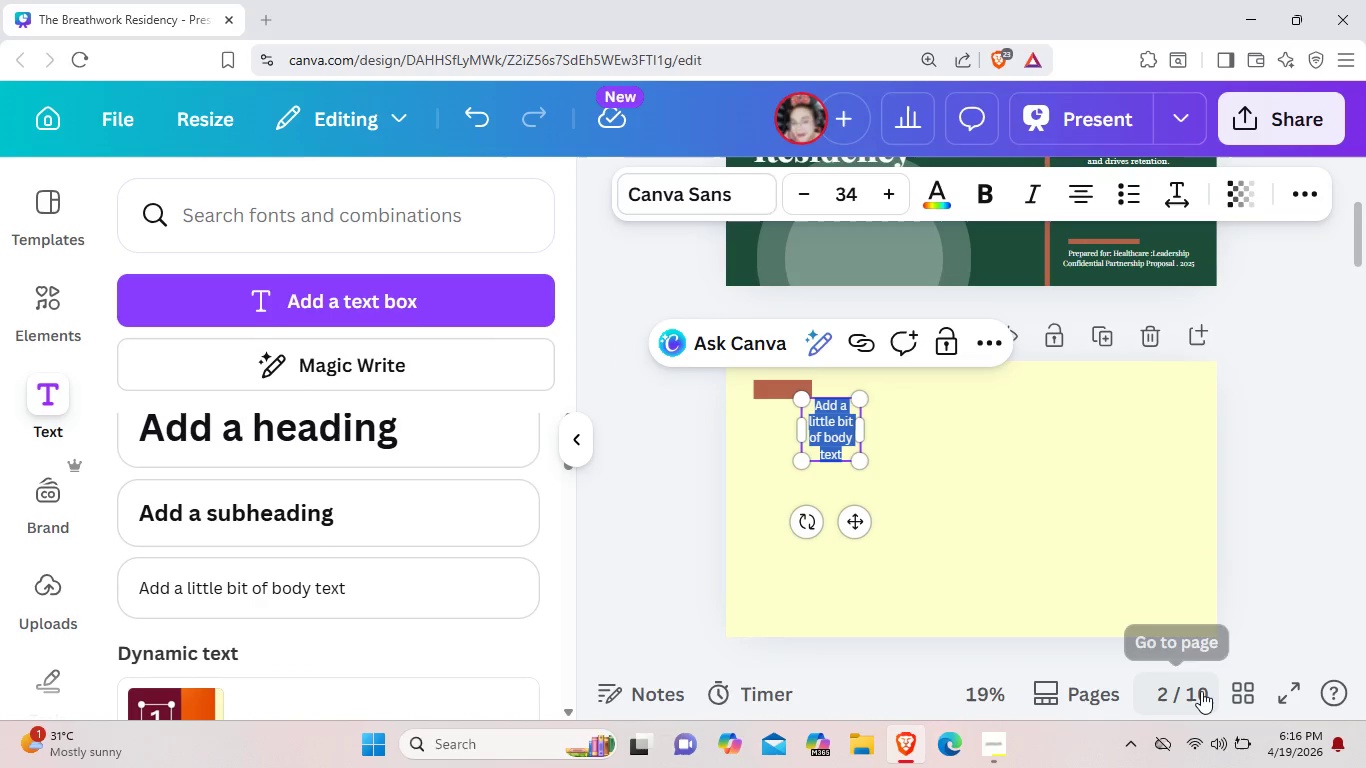 
left_click_drag(start_coordinate=[865, 443], to_coordinate=[1006, 441])
 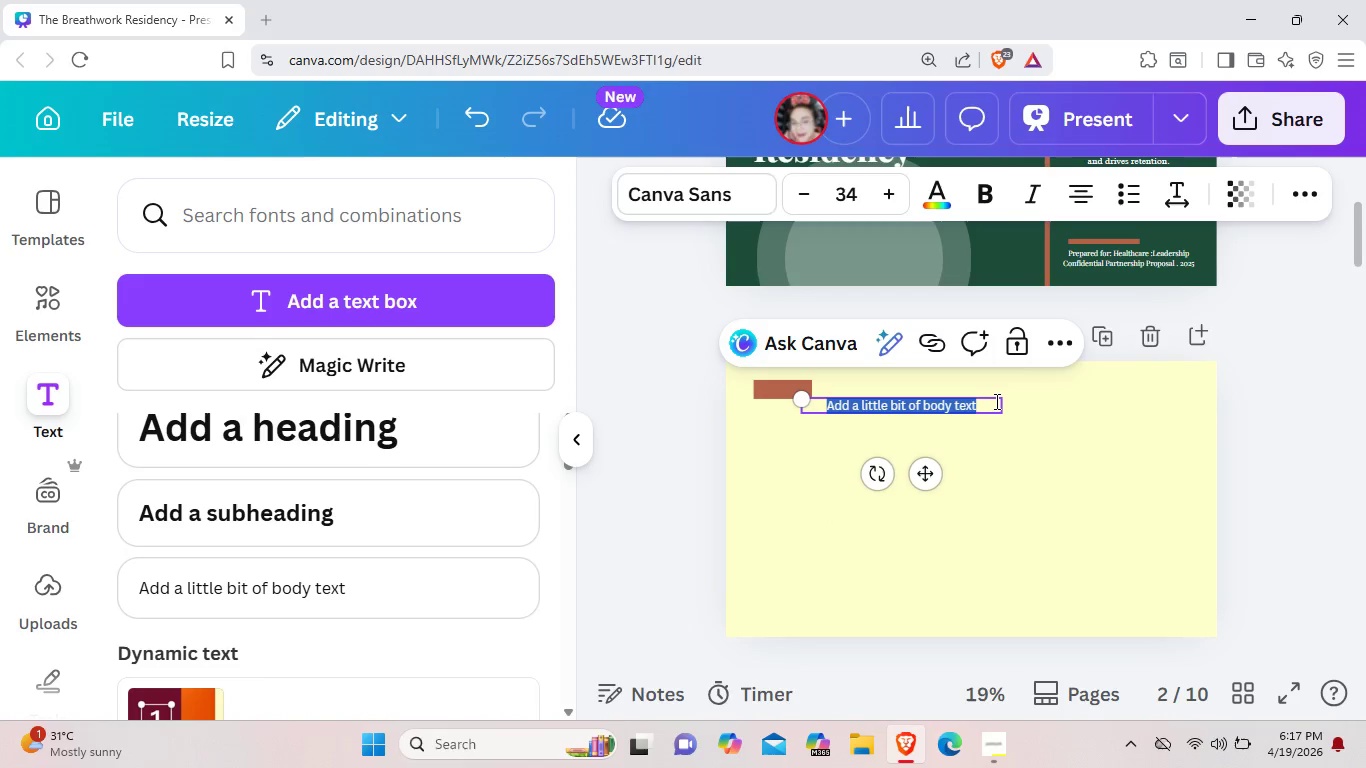 
key(Backspace)
 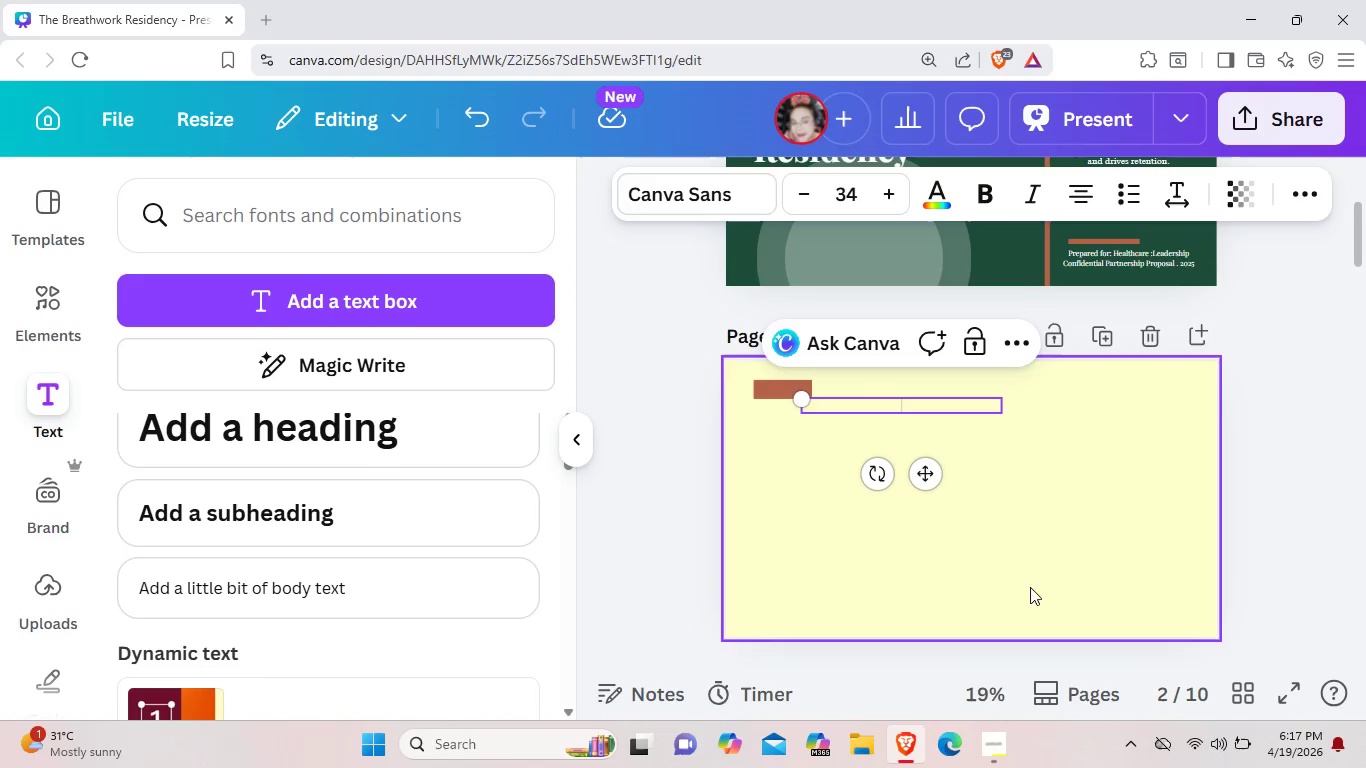 
wait(19.16)
 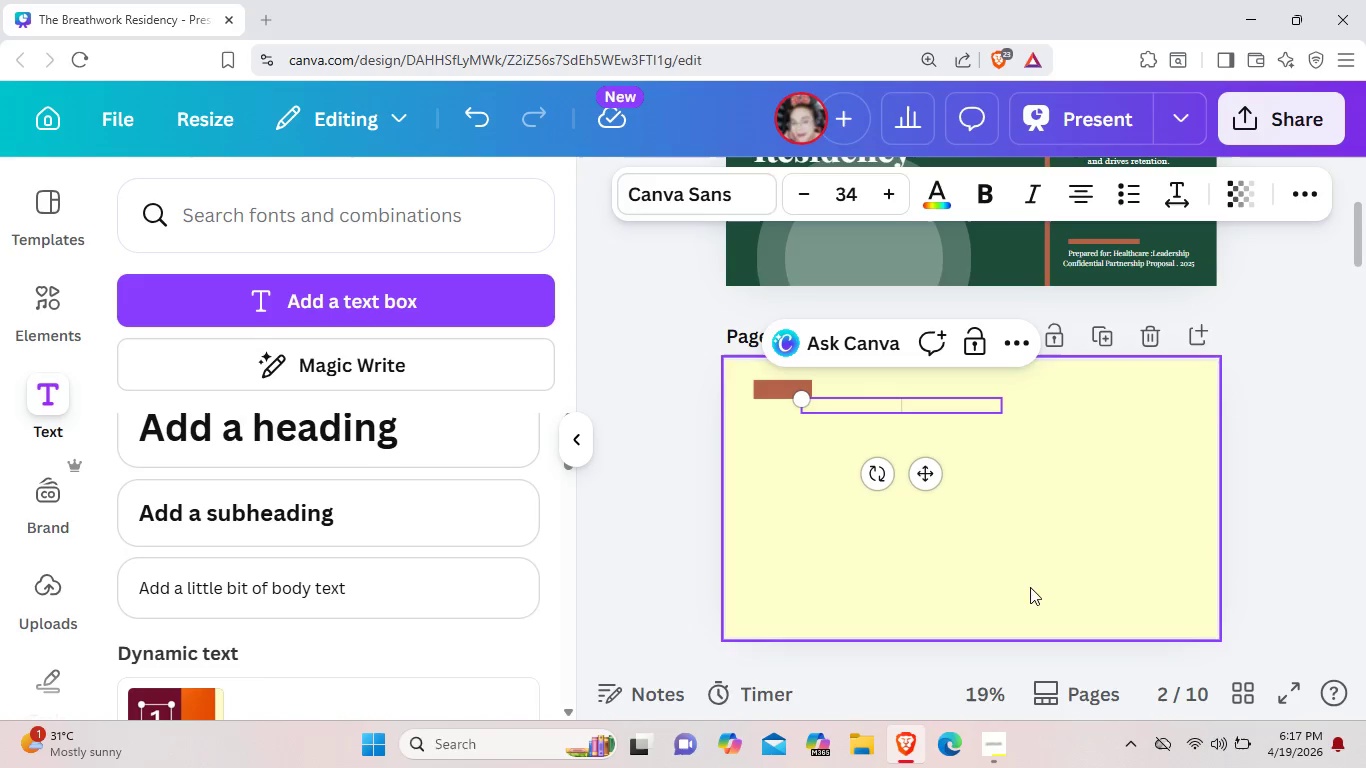 
left_click_drag(start_coordinate=[932, 480], to_coordinate=[884, 463])
 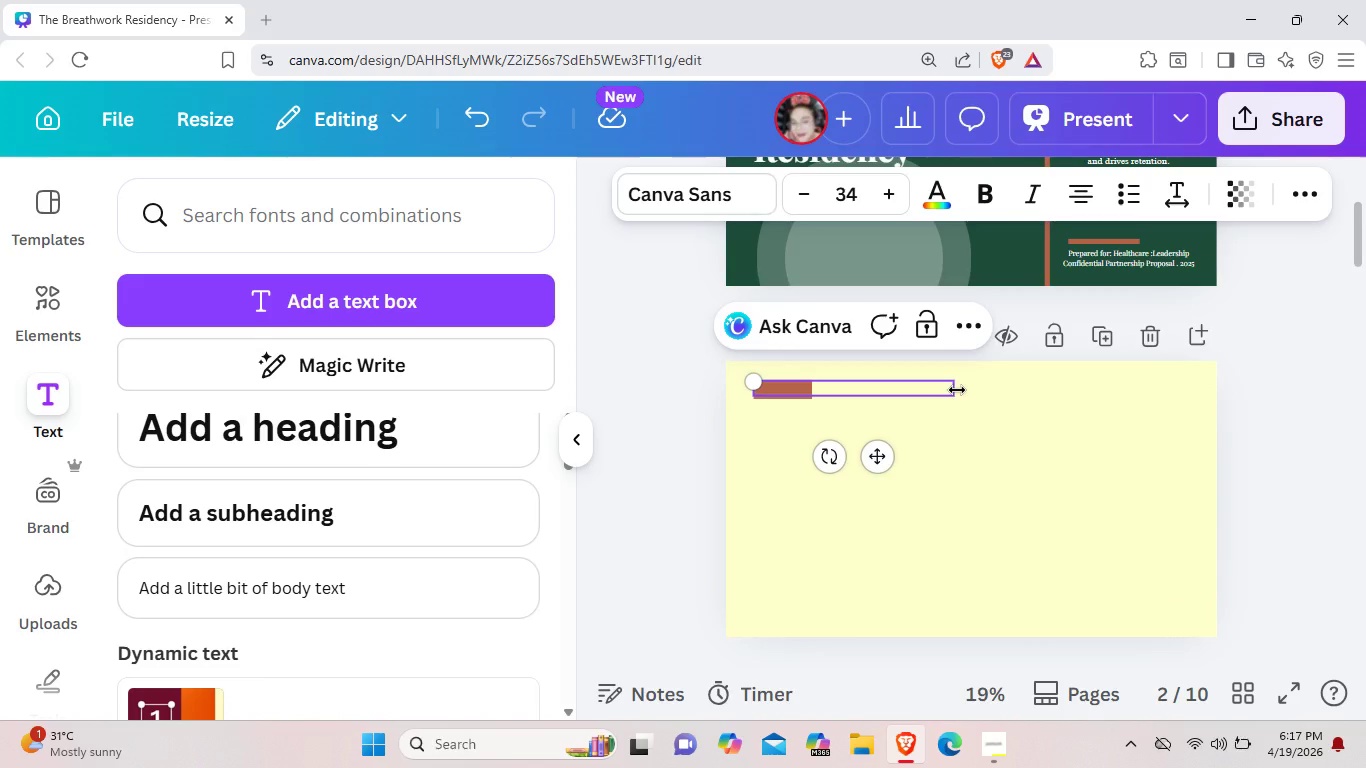 
left_click_drag(start_coordinate=[957, 390], to_coordinate=[820, 406])
 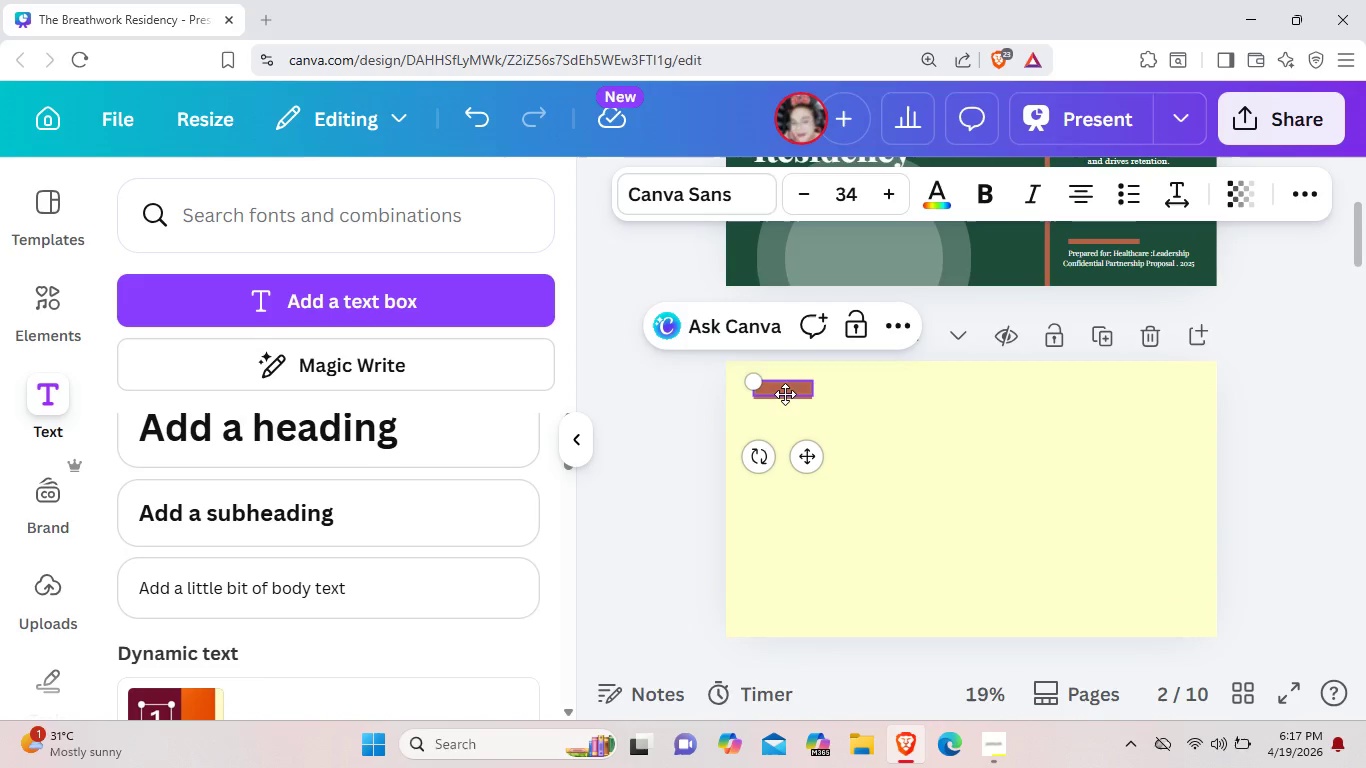 
left_click([786, 389])
 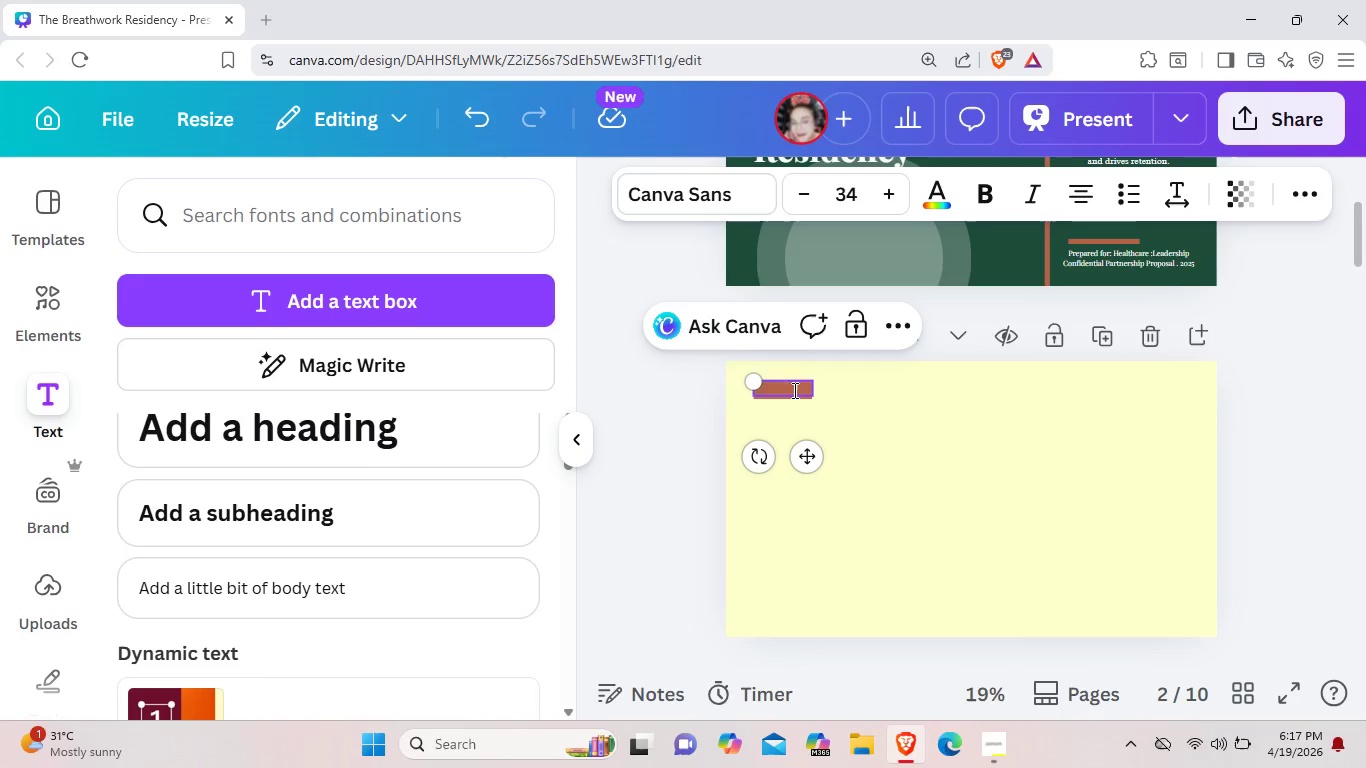 
type(THE CRISIS)
 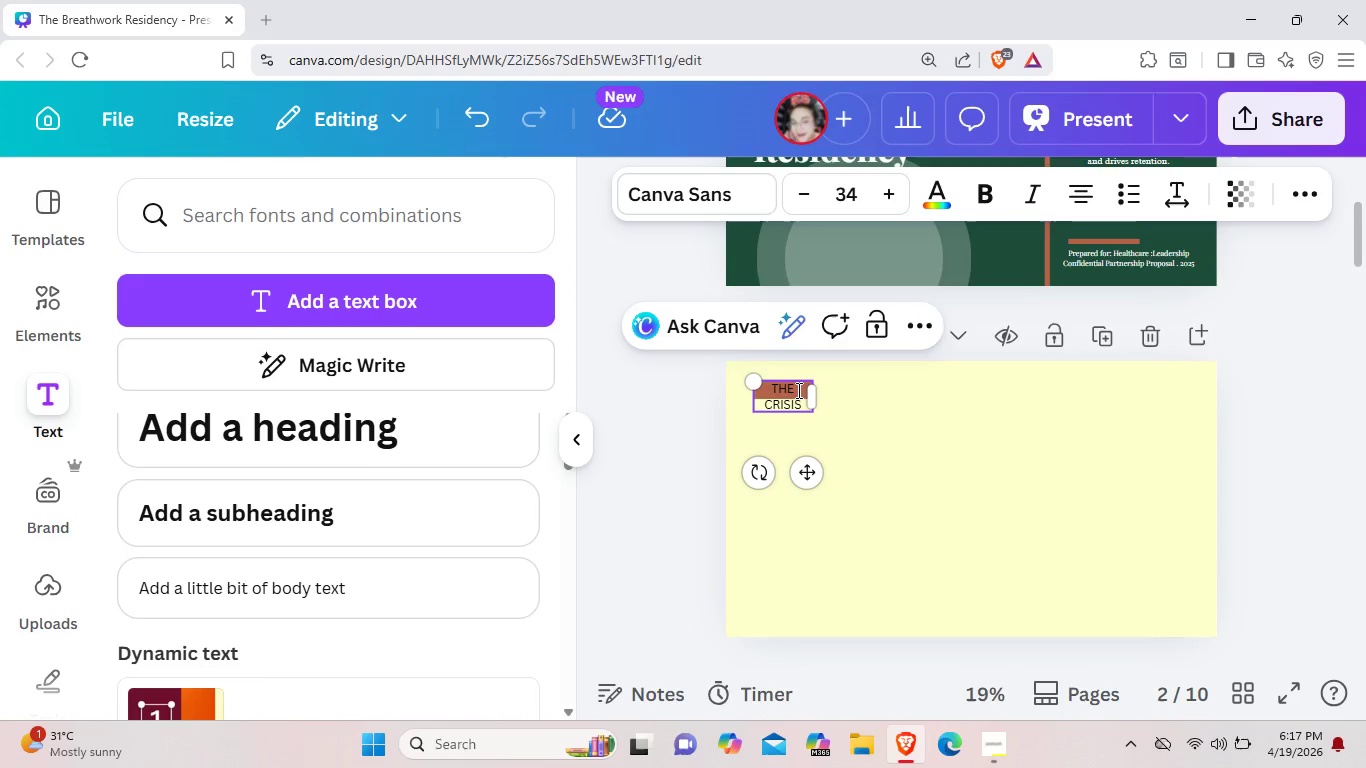 
left_click_drag(start_coordinate=[817, 399], to_coordinate=[838, 391])
 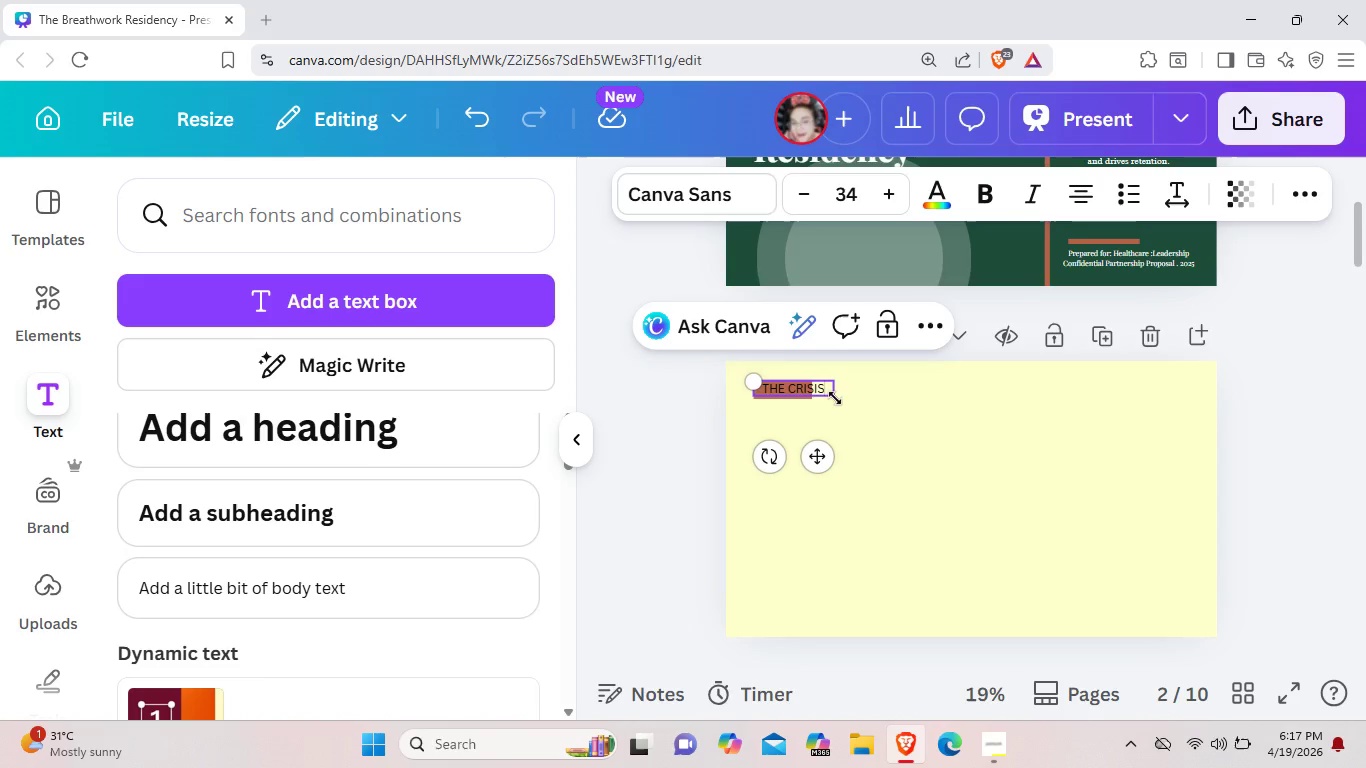 
left_click_drag(start_coordinate=[836, 398], to_coordinate=[816, 402])
 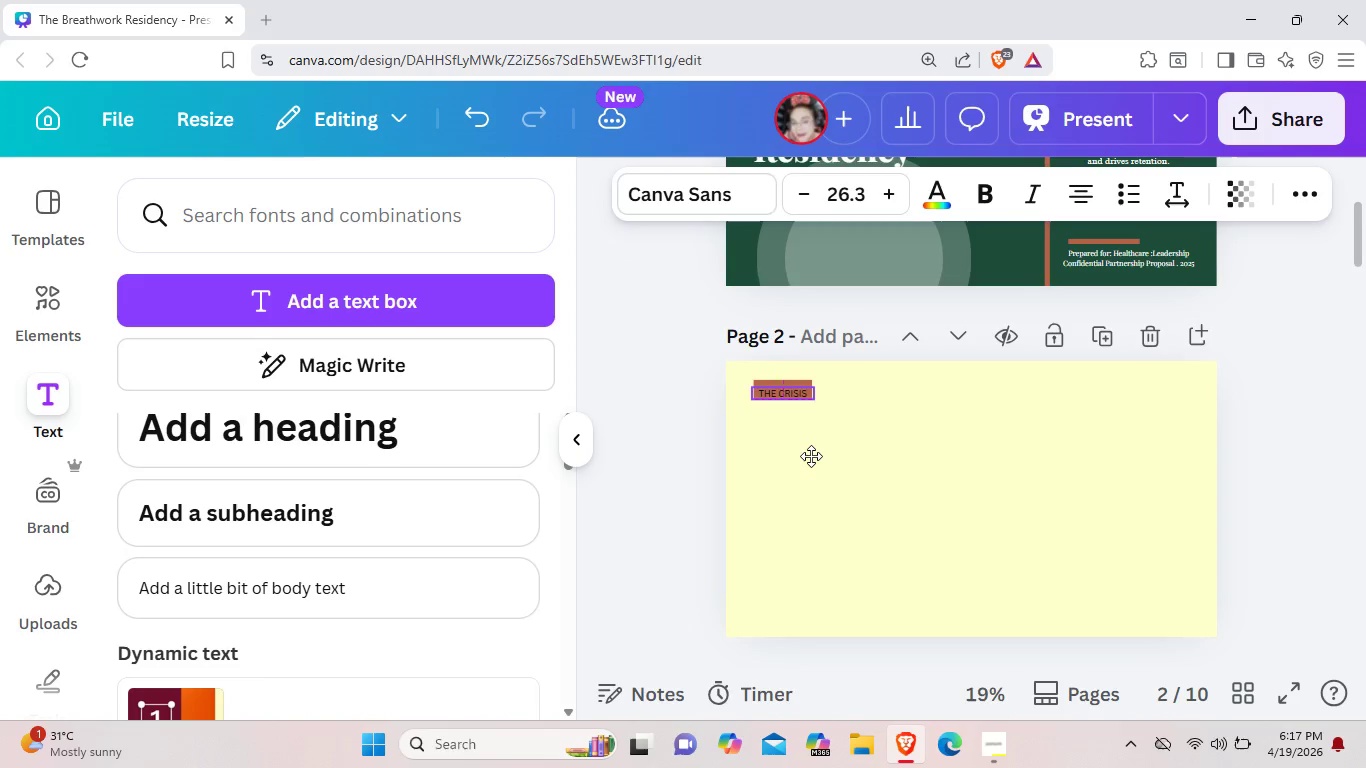 
left_click([949, 450])
 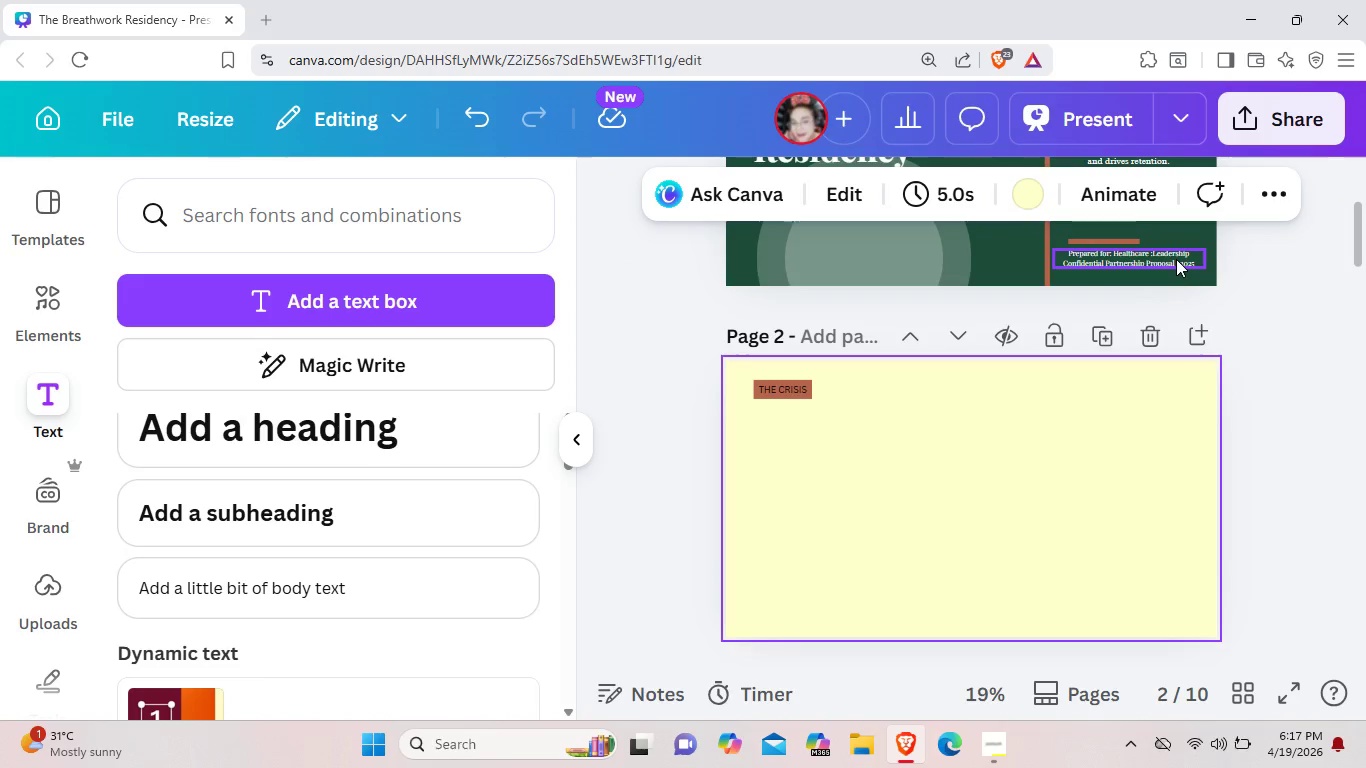 
wait(7.31)
 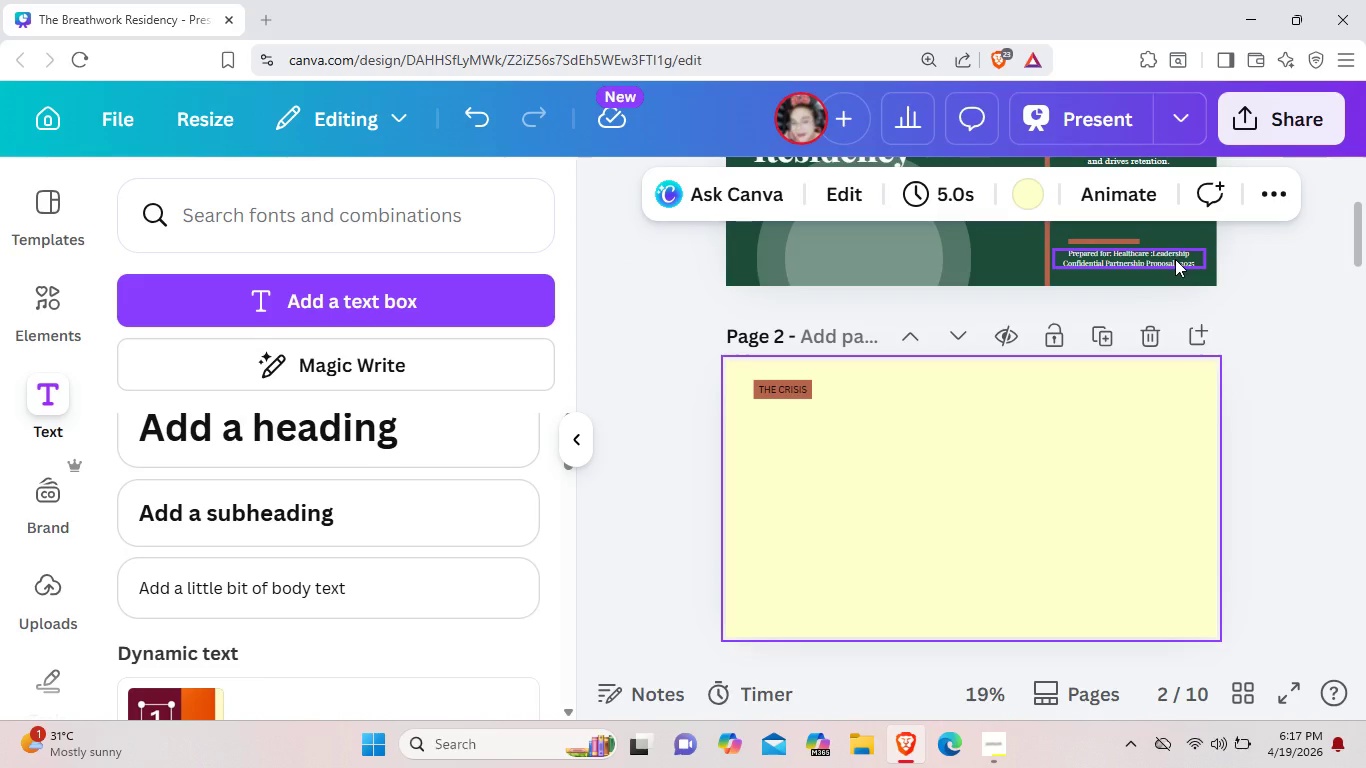 
left_click([795, 396])
 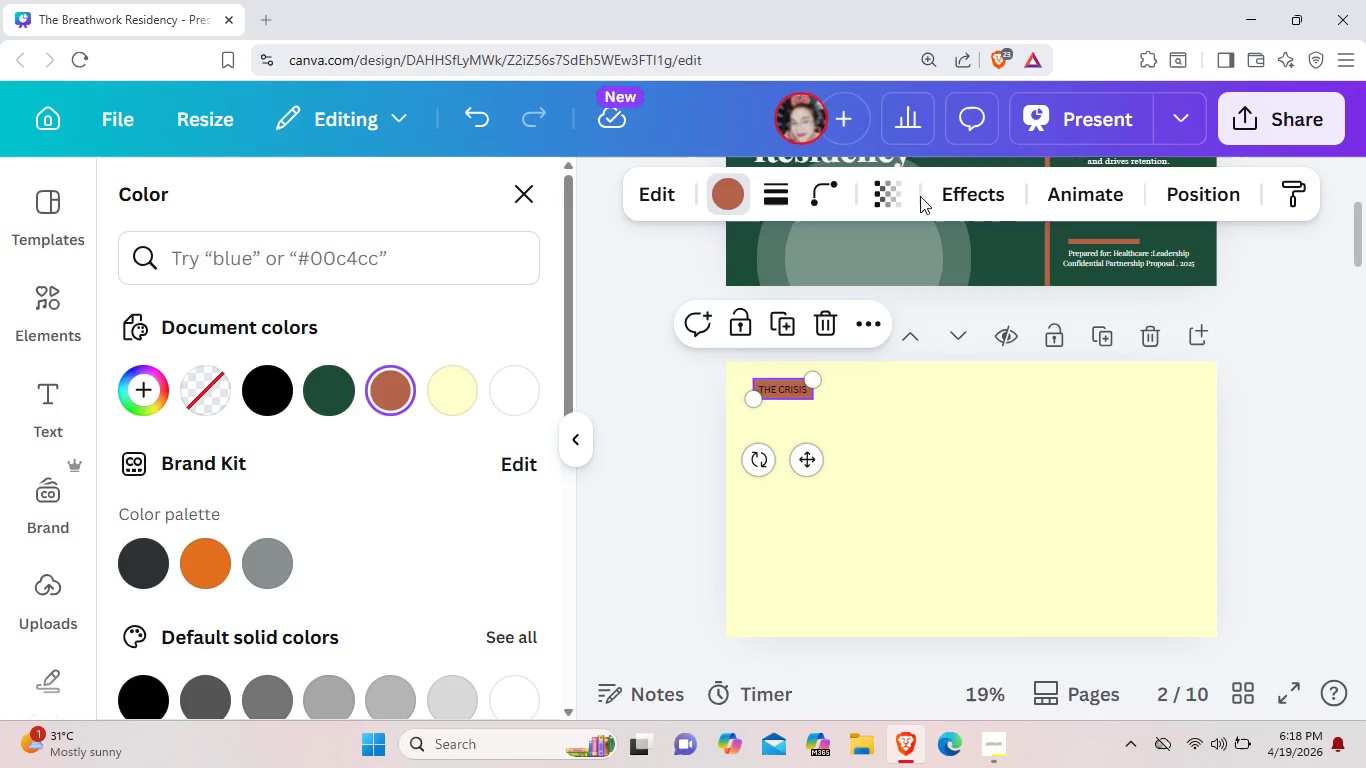 
wait(16.28)
 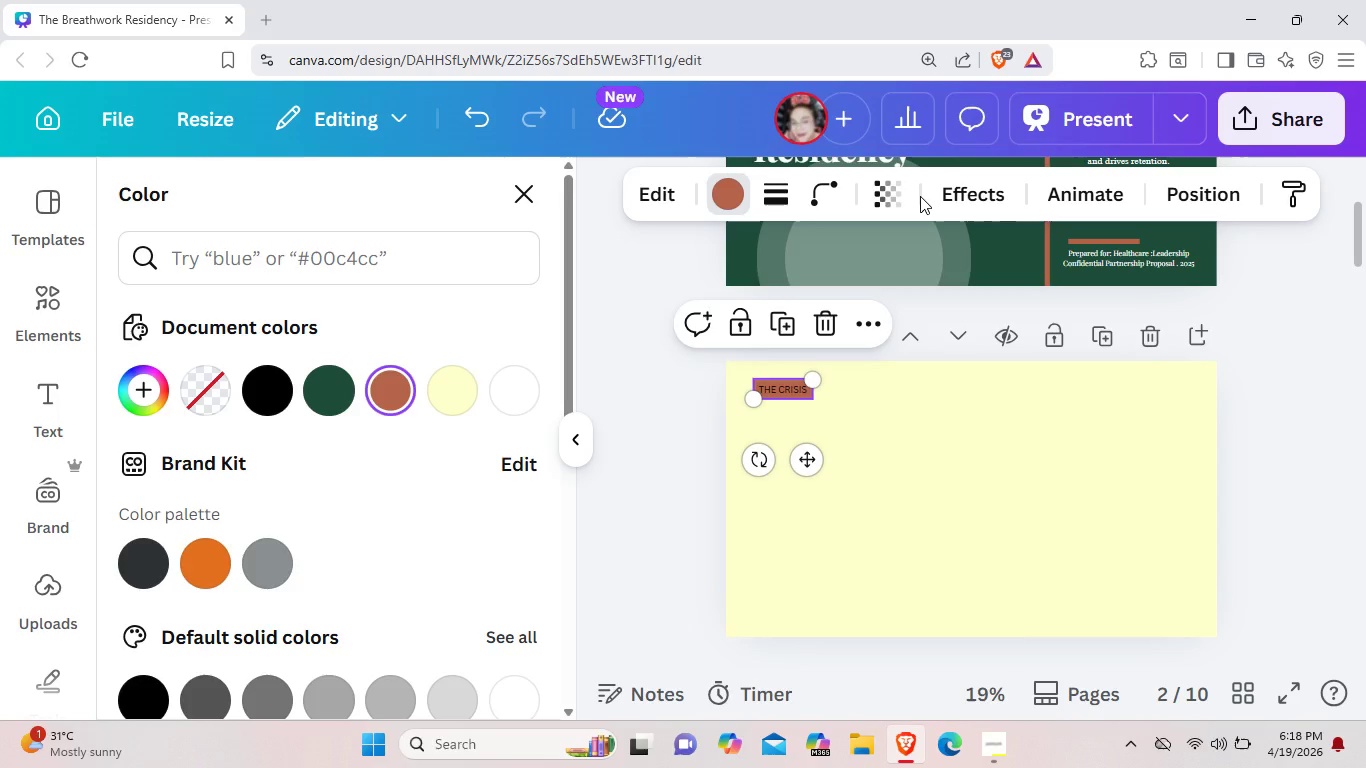 
left_click([777, 391])
 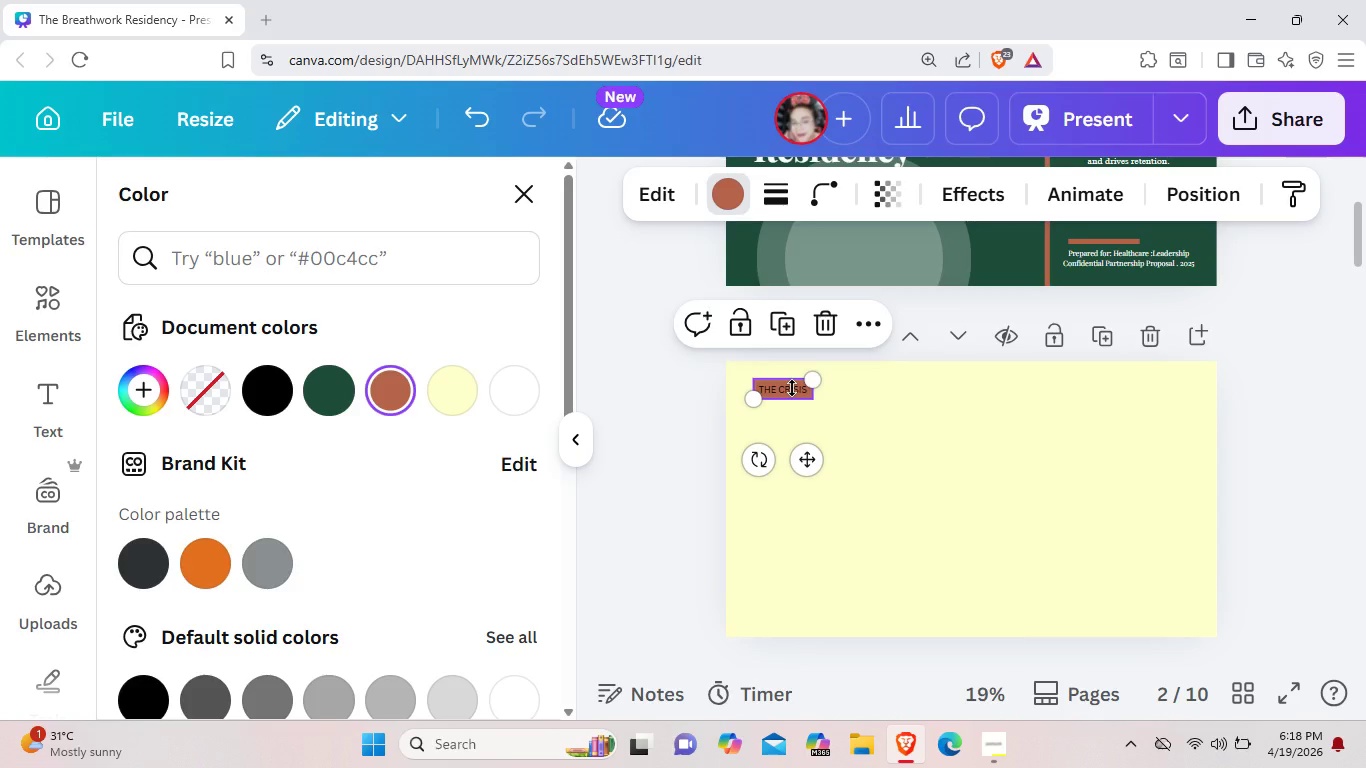 
left_click([792, 388])
 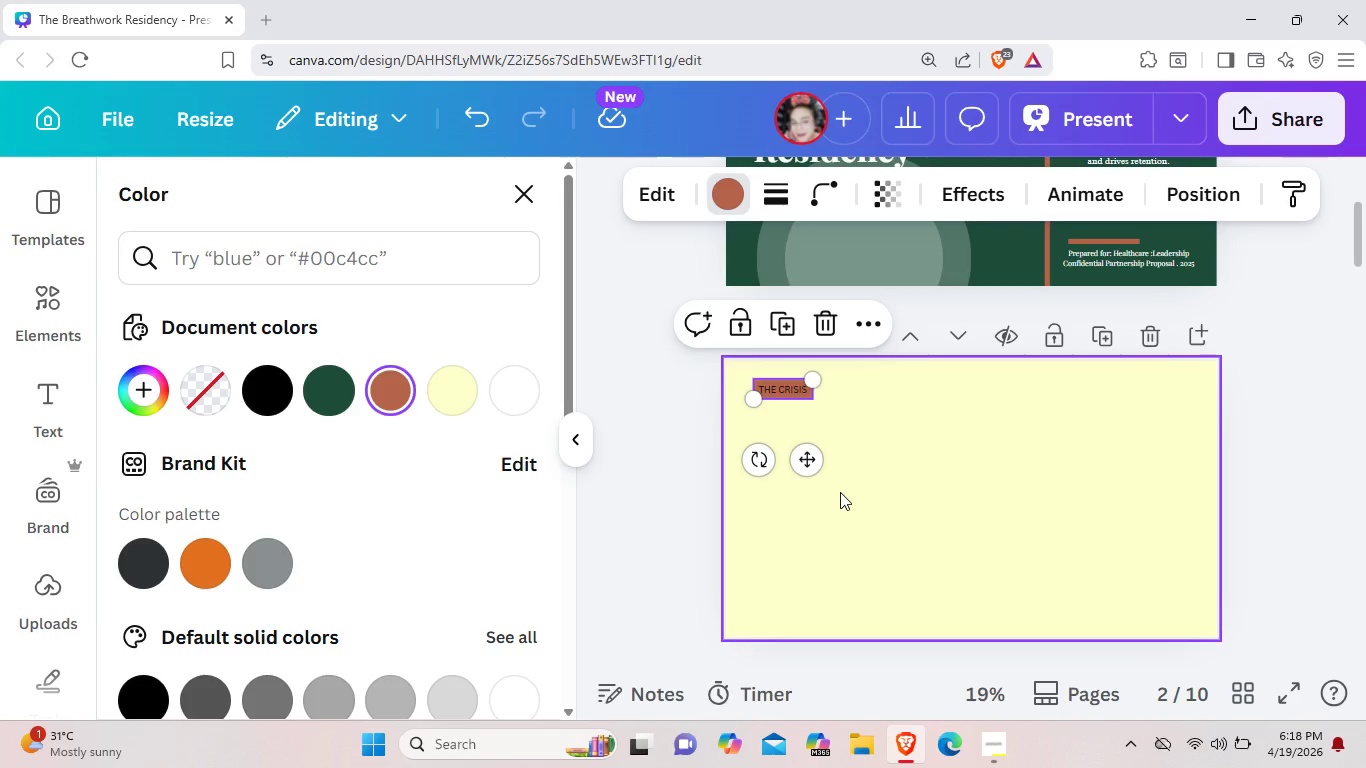 
wait(11.42)
 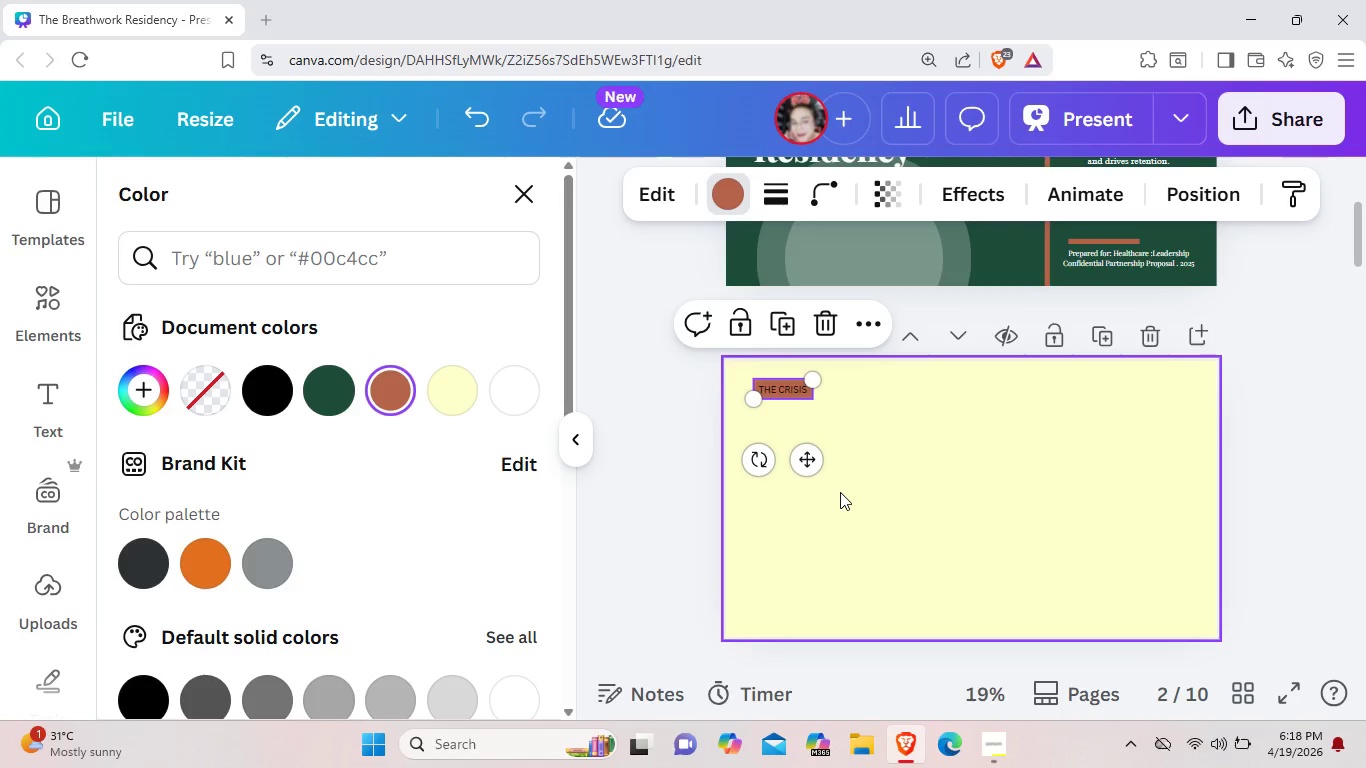 
left_click([978, 690])
 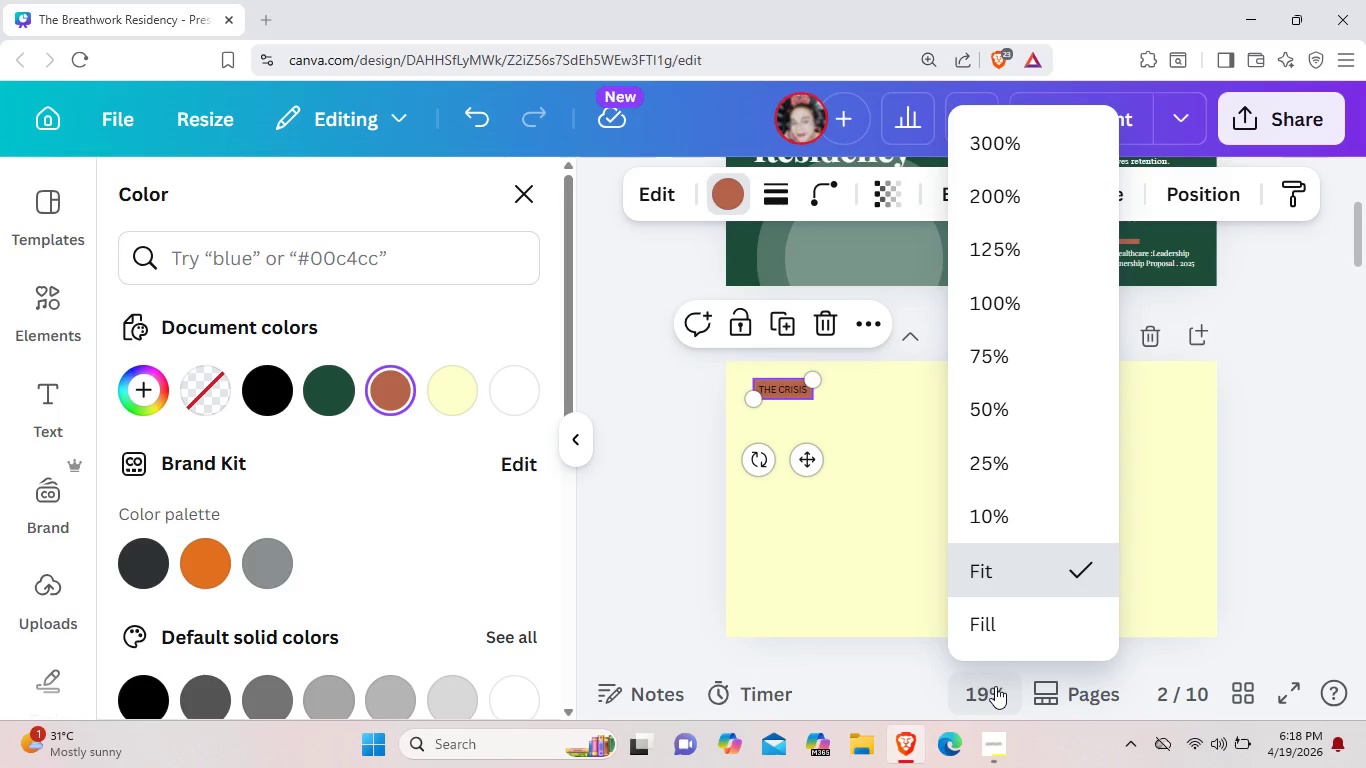 
wait(21.38)
 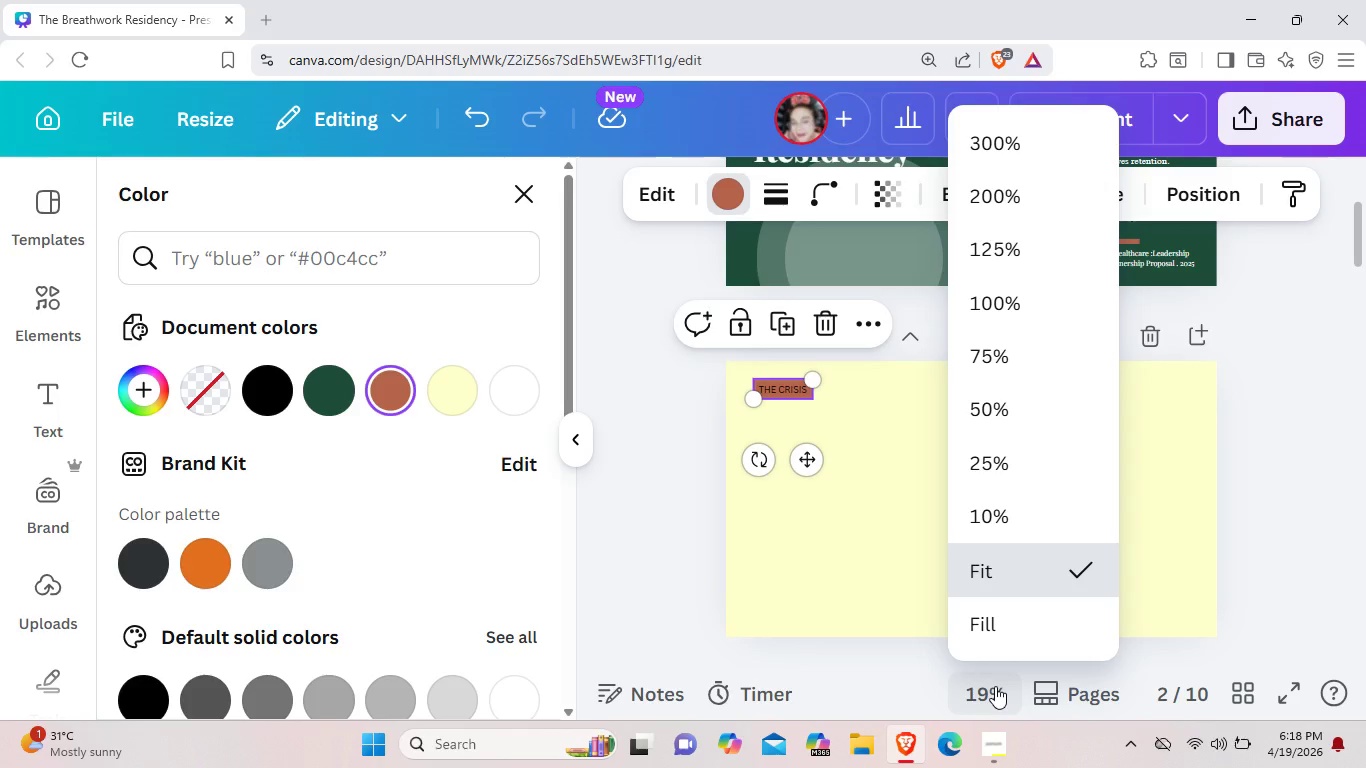 
left_click([1281, 460])
 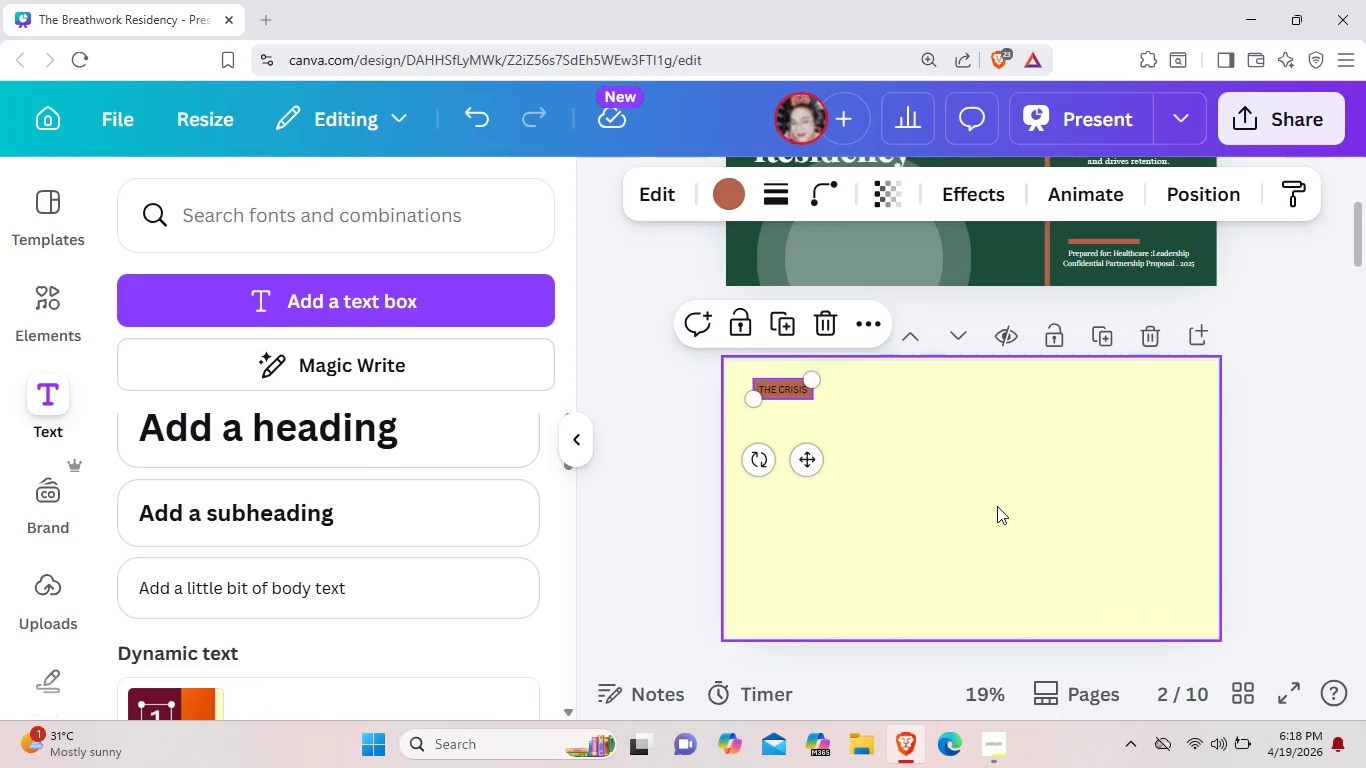 
wait(6.36)
 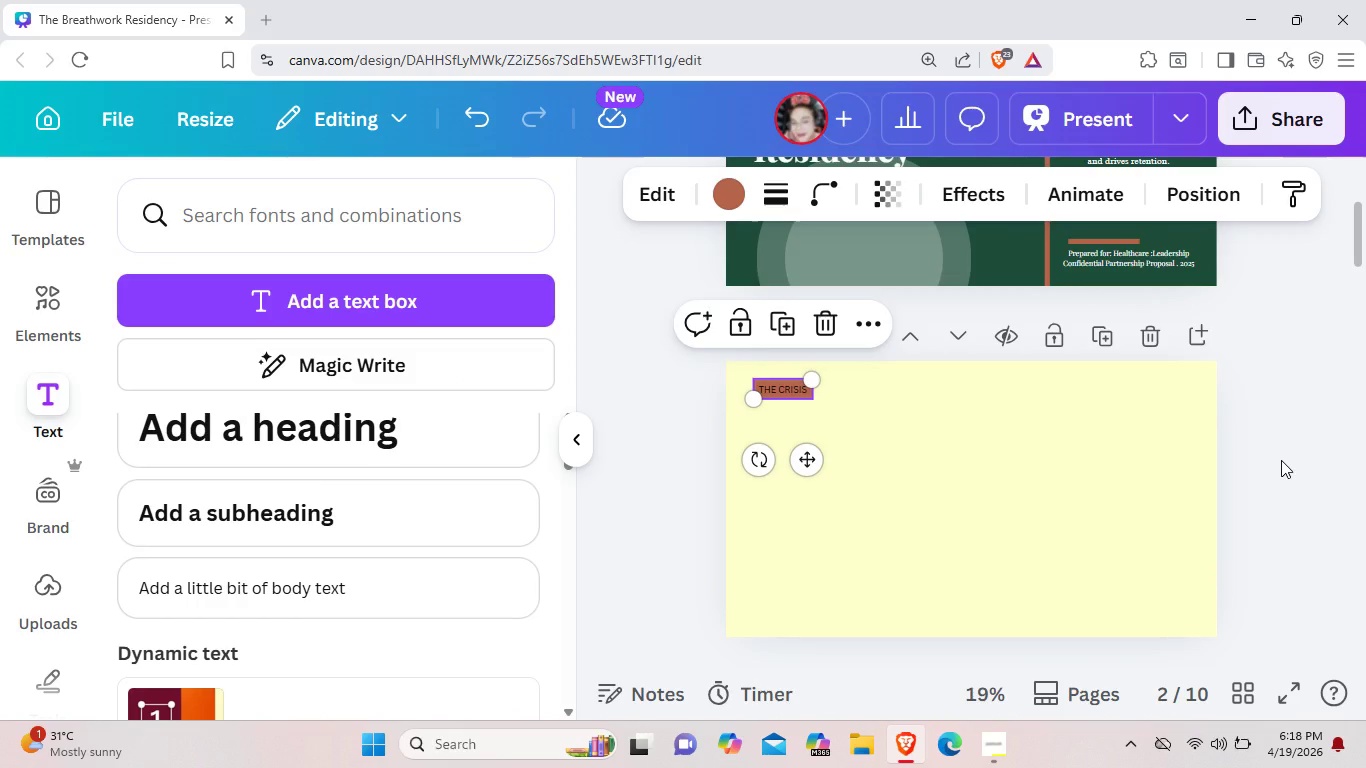 
left_click([971, 697])
 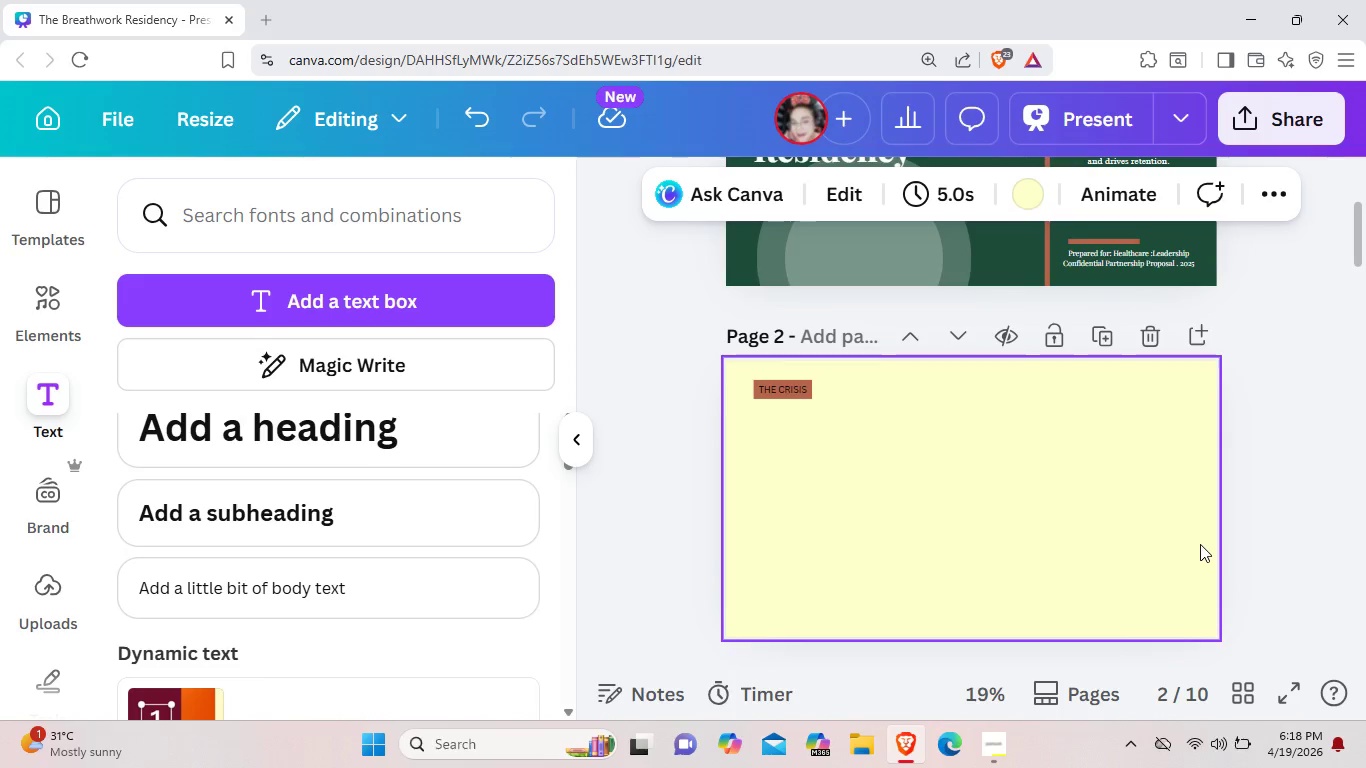 
hold_key(key=ControlLeft, duration=0.81)
 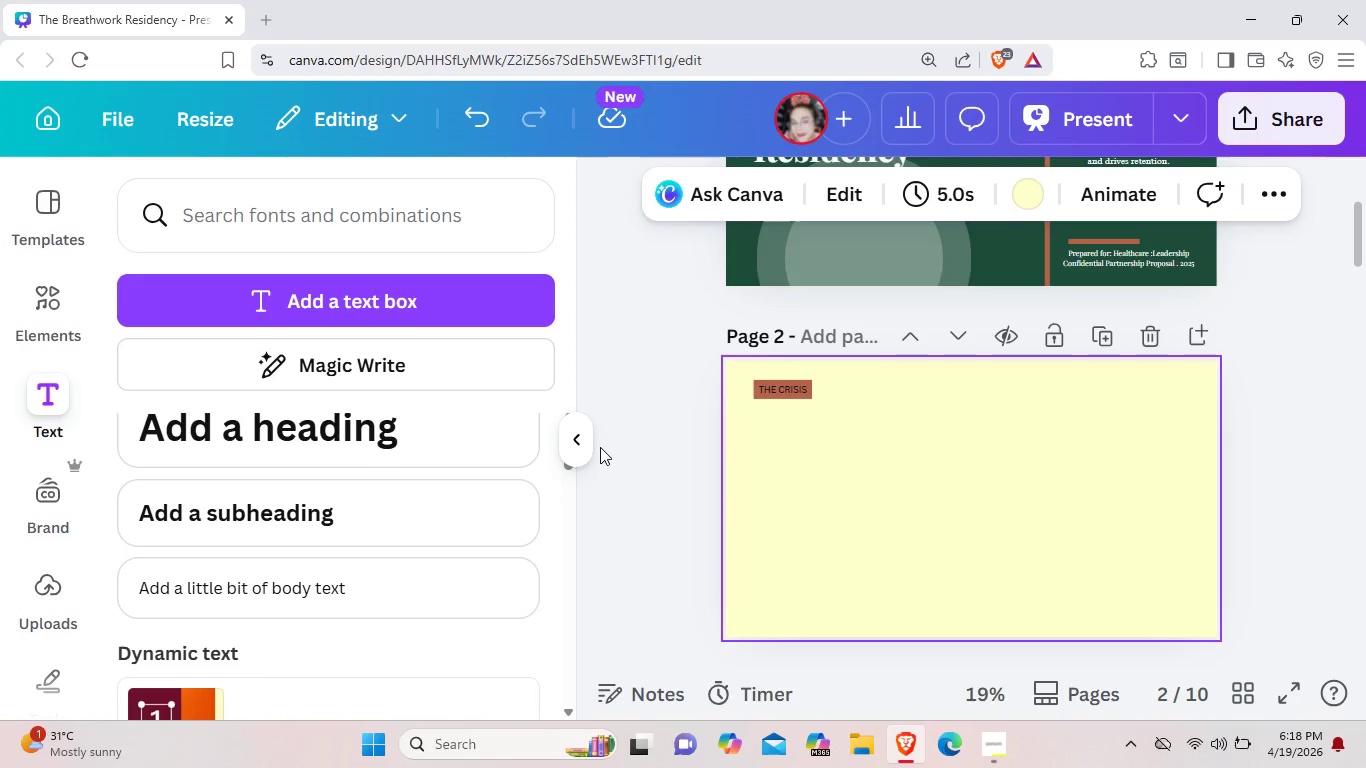 
wait(6.14)
 